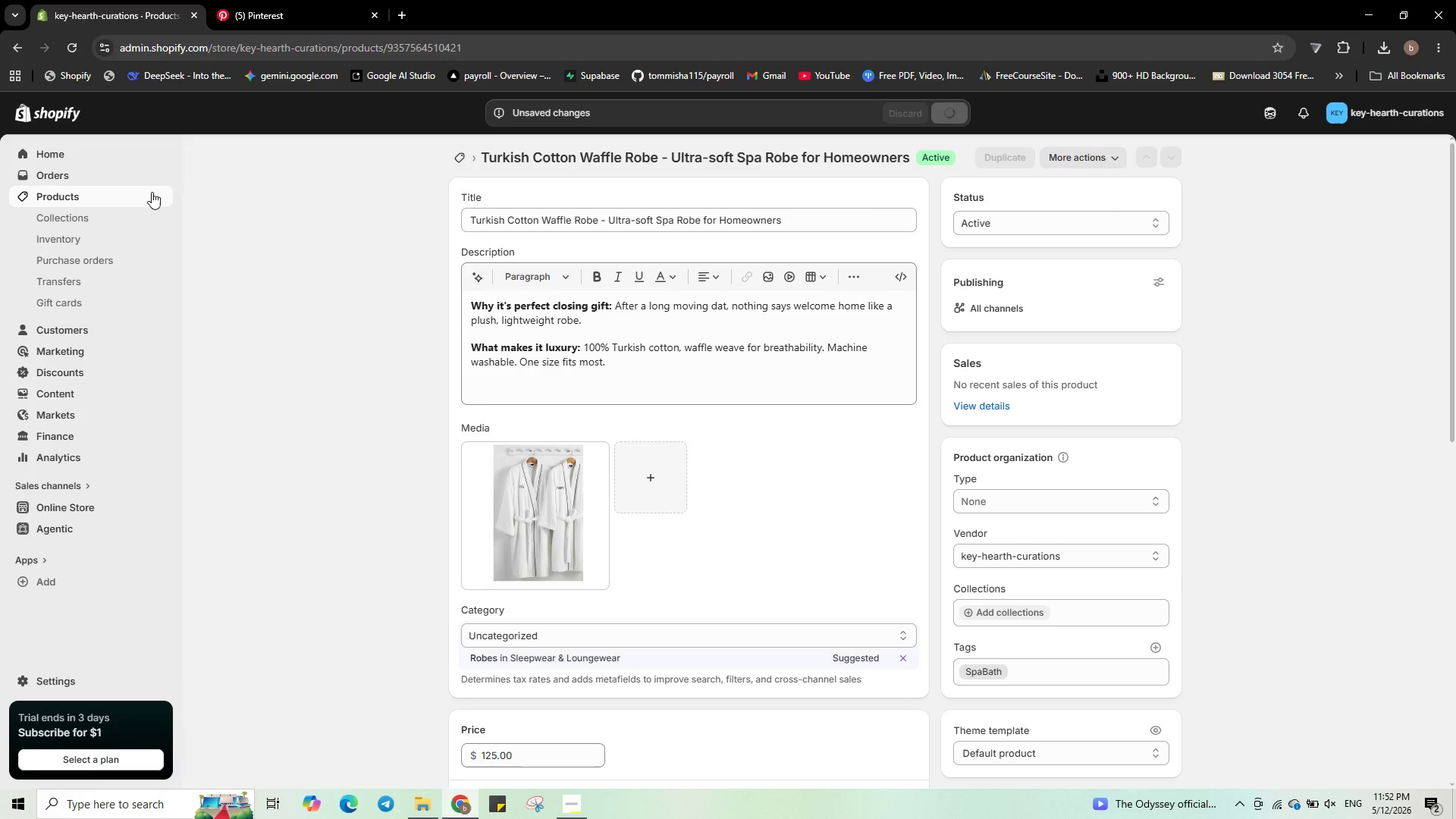 
left_click([70, 196])
 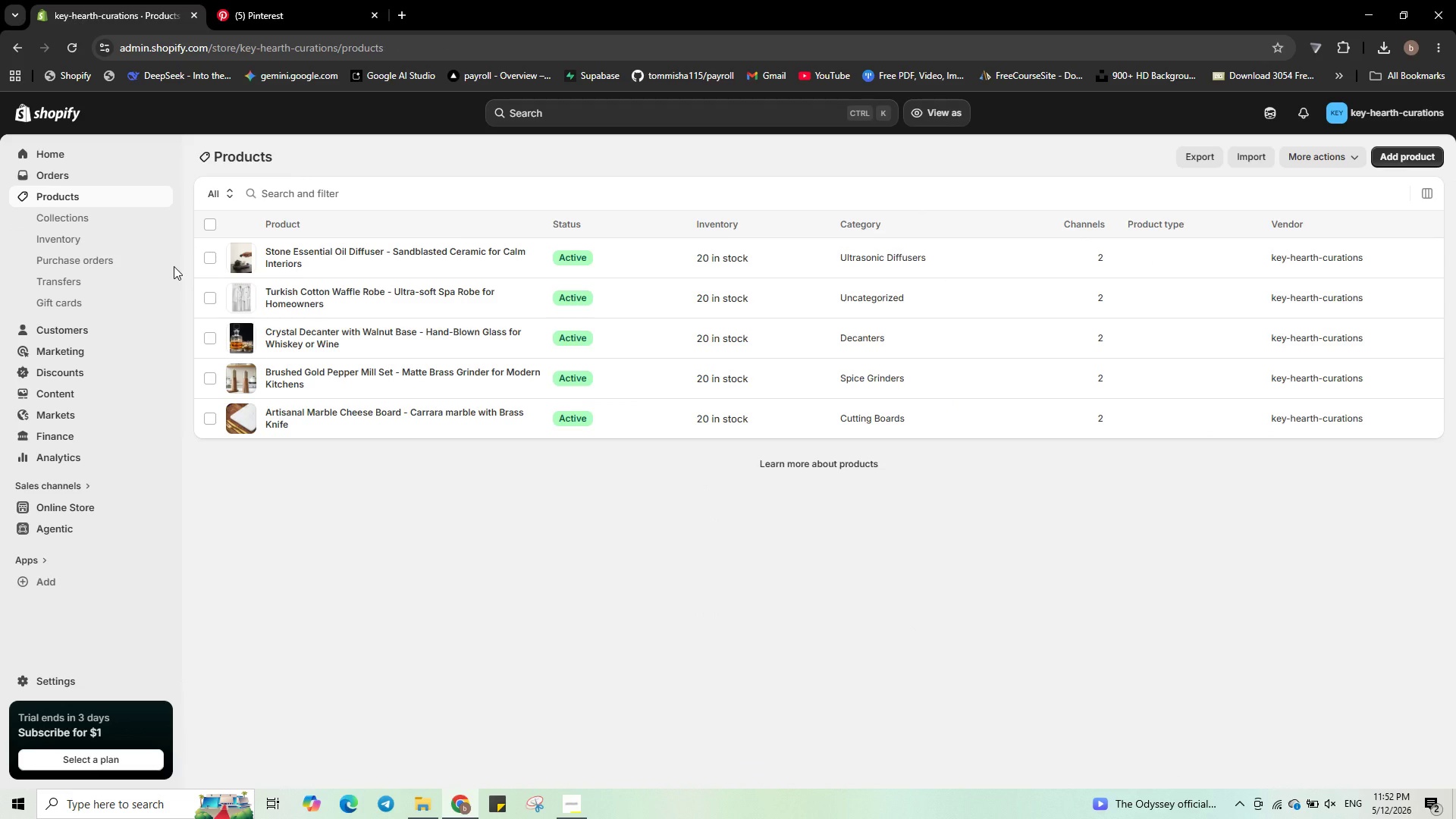 
wait(9.33)
 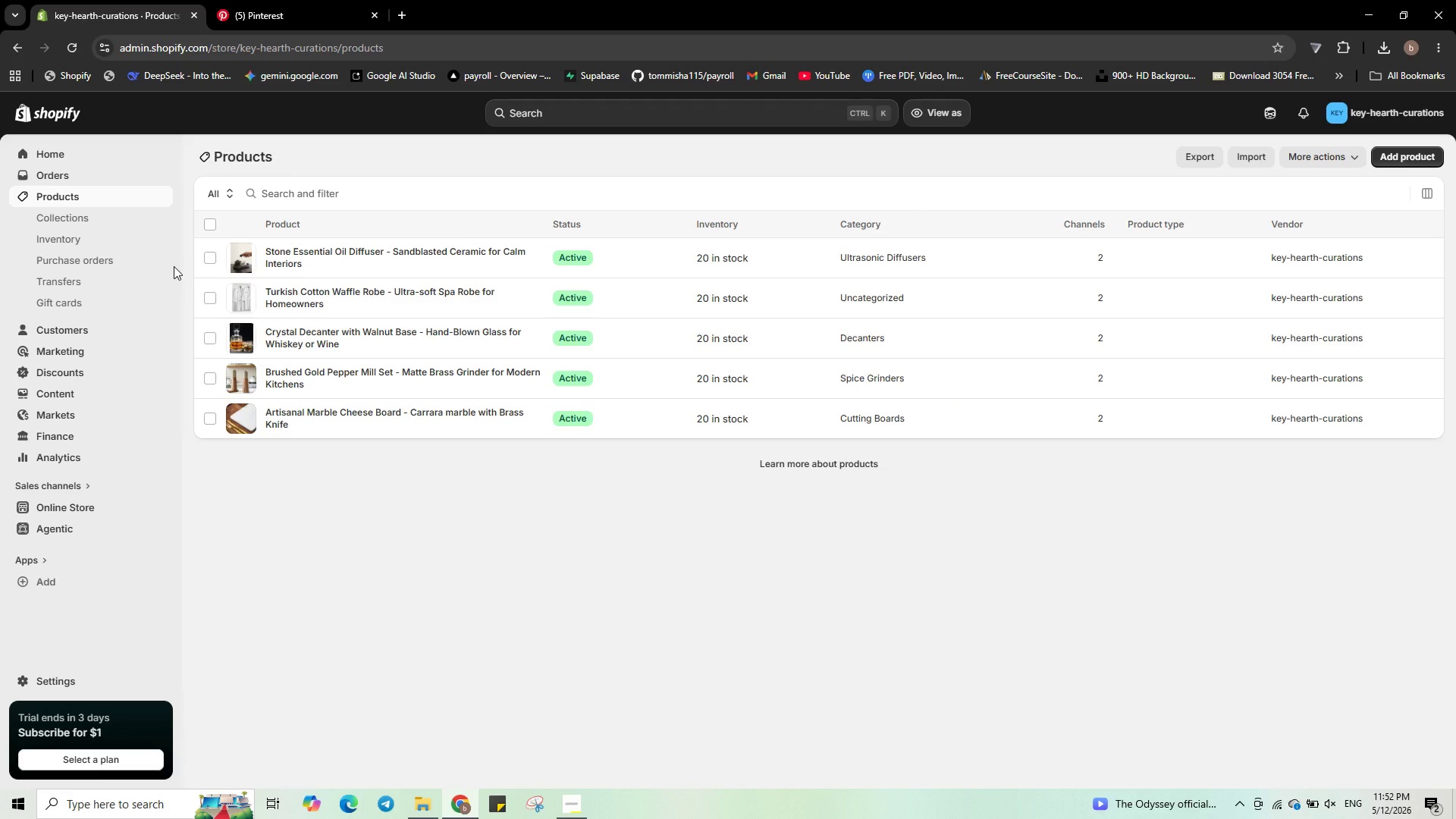 
left_click([1385, 156])
 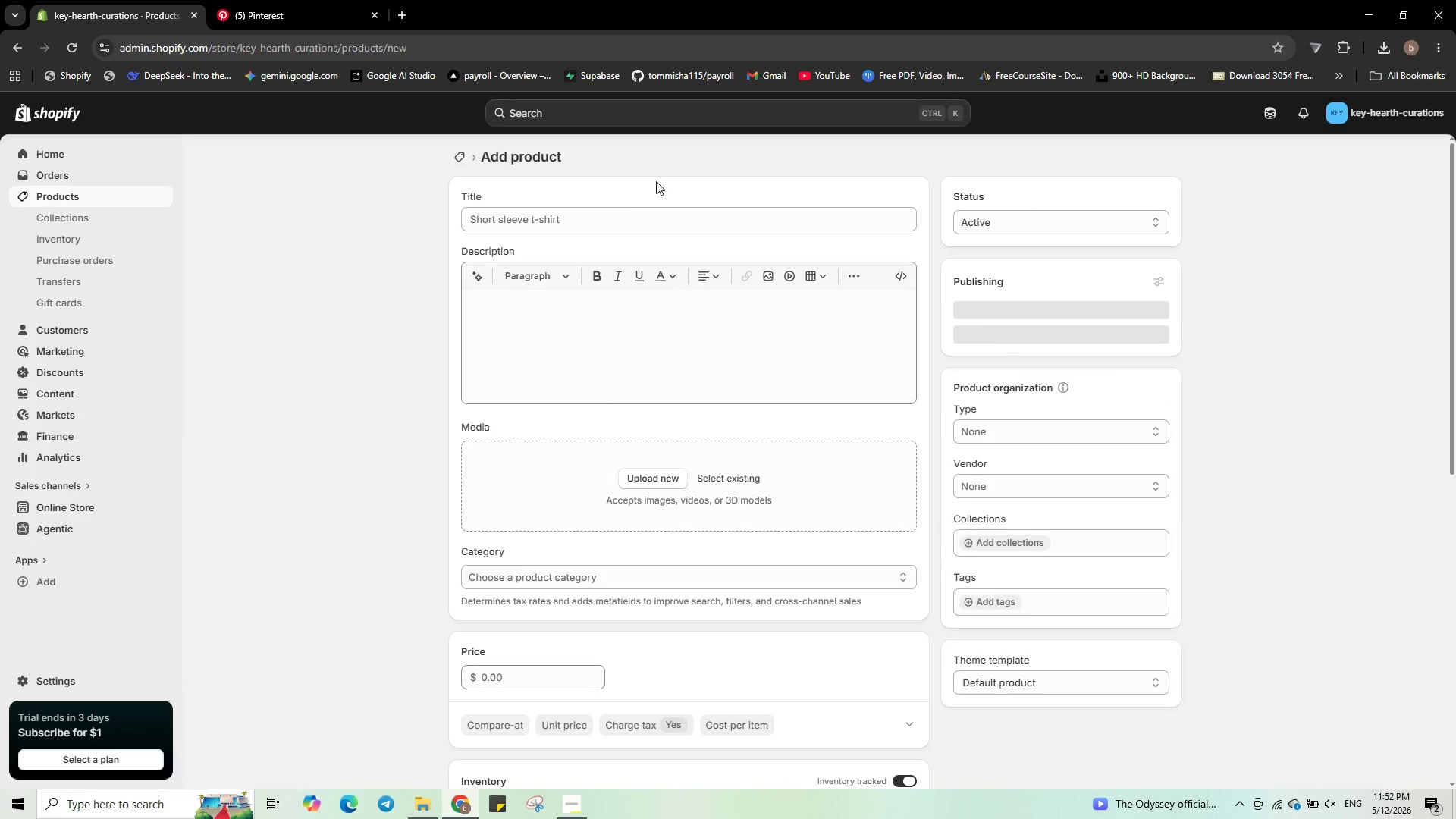 
left_click([604, 204])
 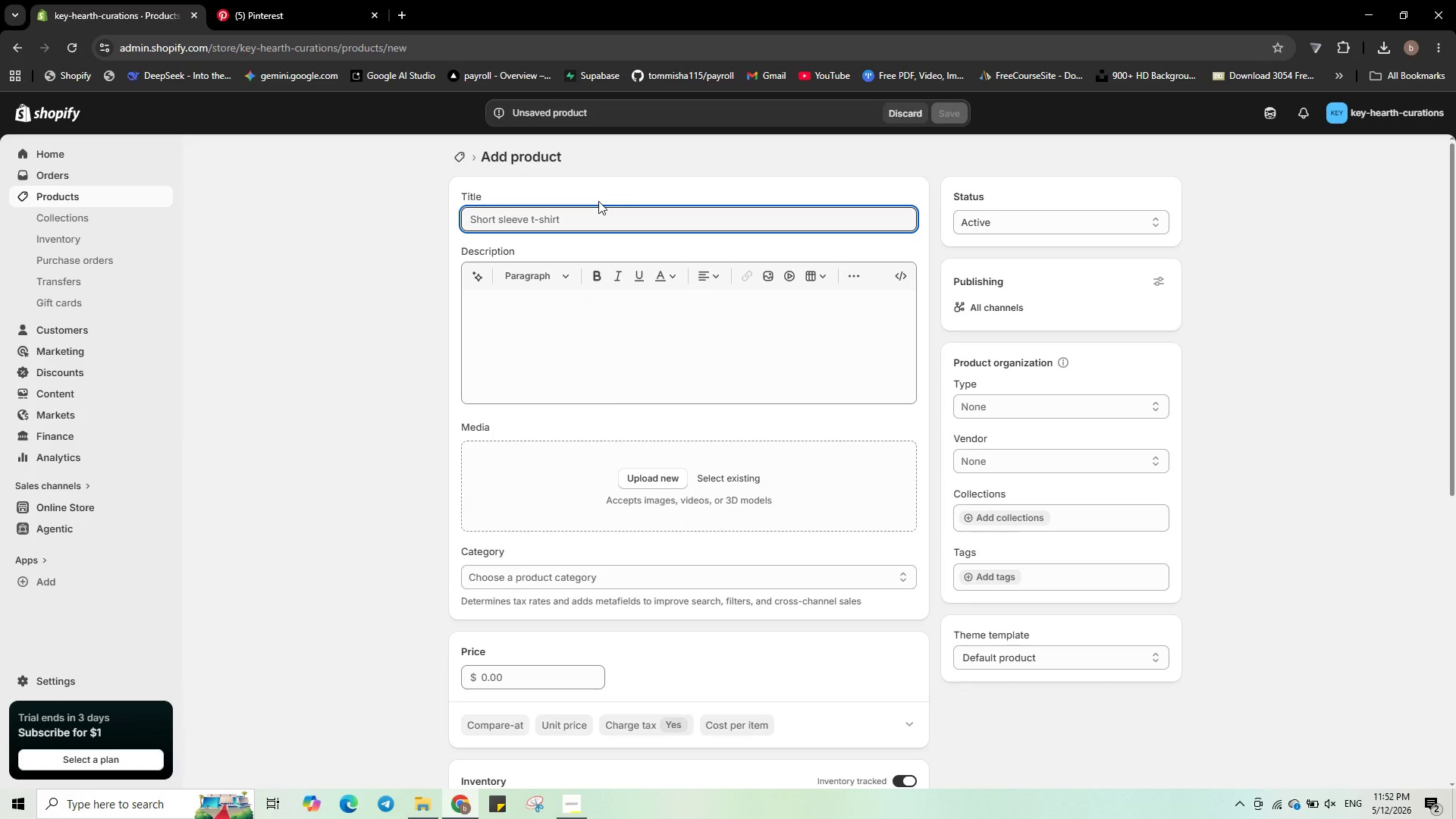 
wait(9.41)
 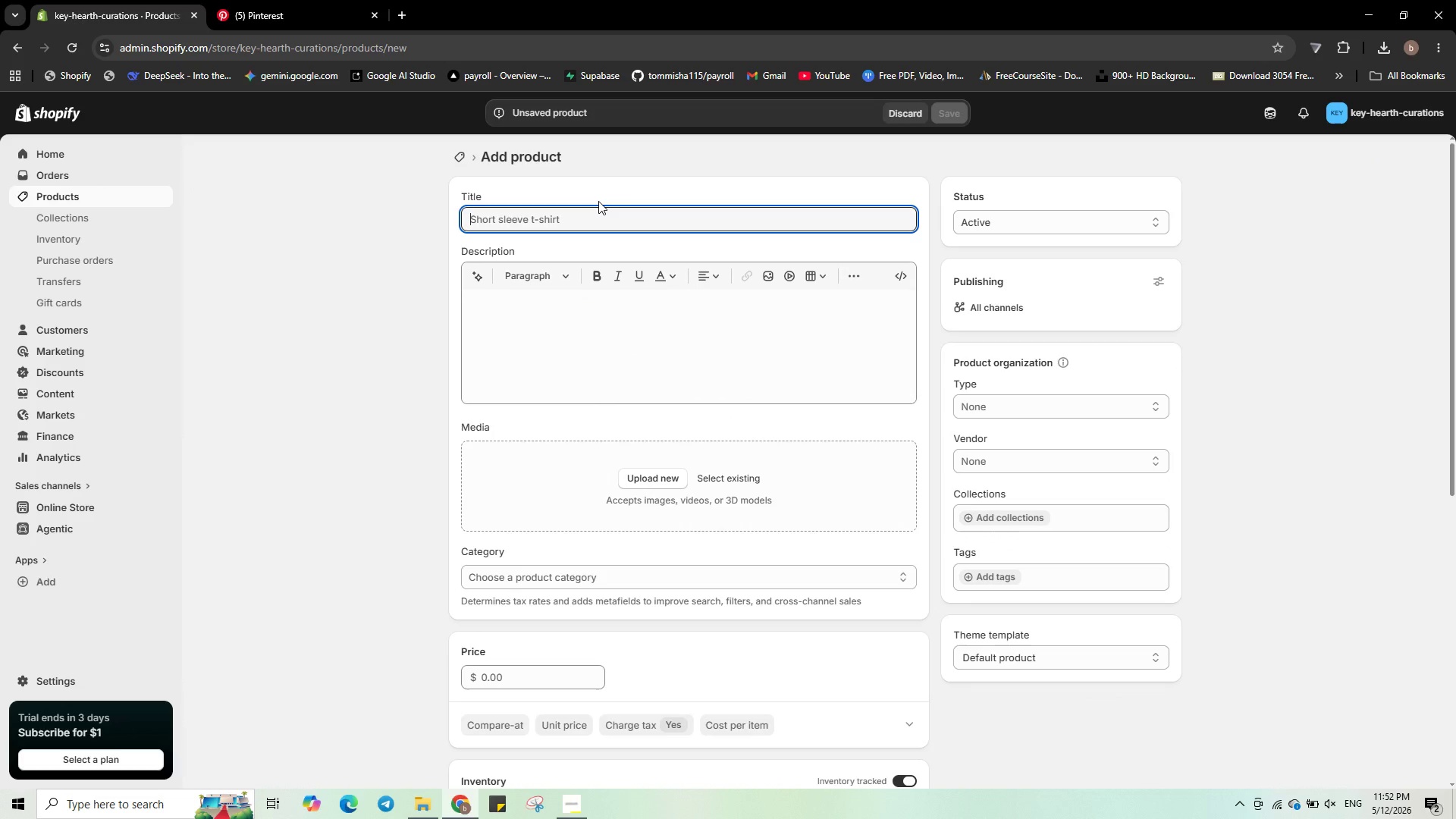 
type(Smart video Doorbell F)
key(Backspace)
type(Gold edit)
key(Backspace)
key(Backspace)
key(Backspace)
key(Backspace)
type(Edition -)
 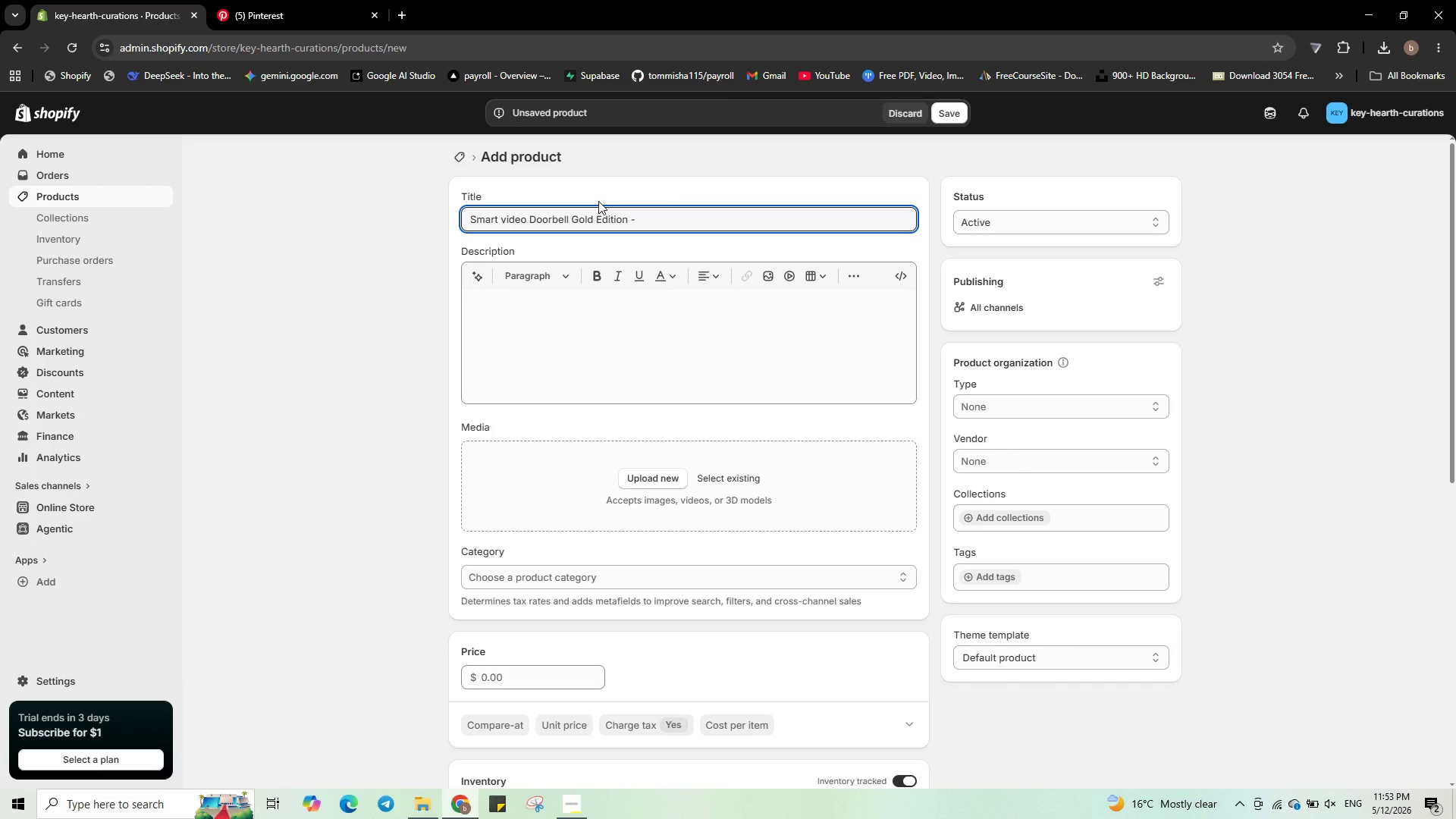 
wait(5.01)
 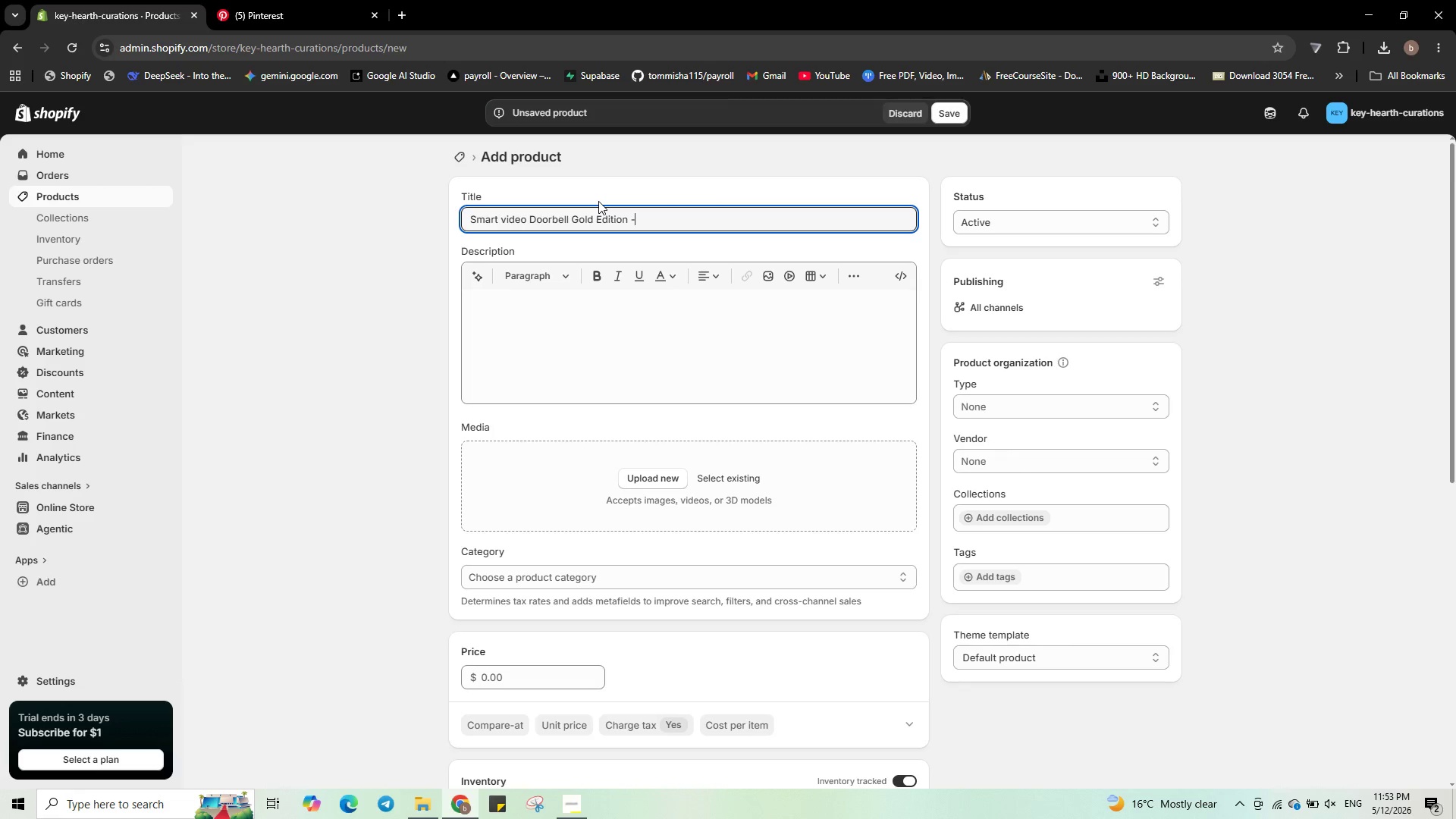 
type(Brushed Brass Finish for )
 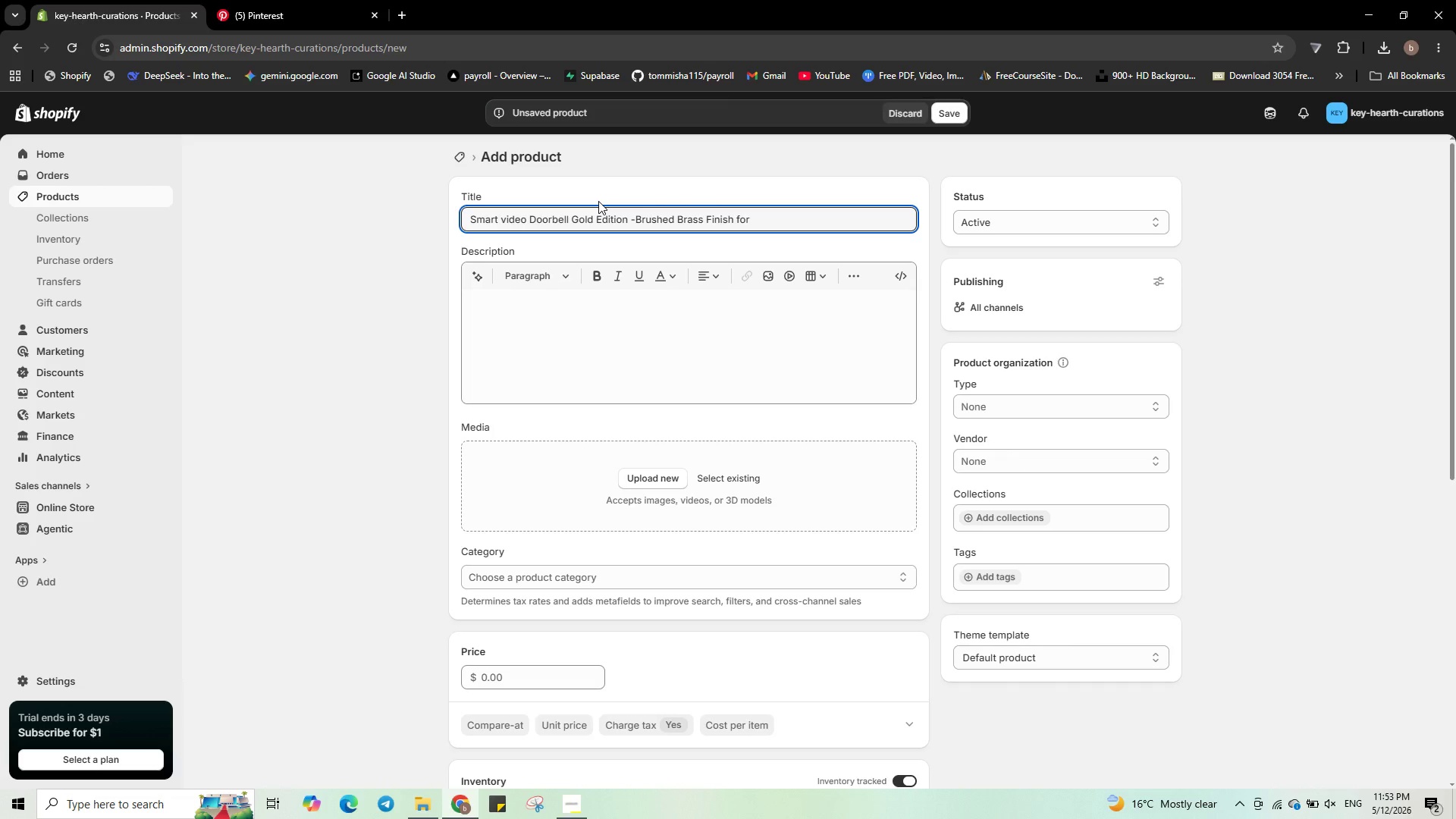 
wait(6.27)
 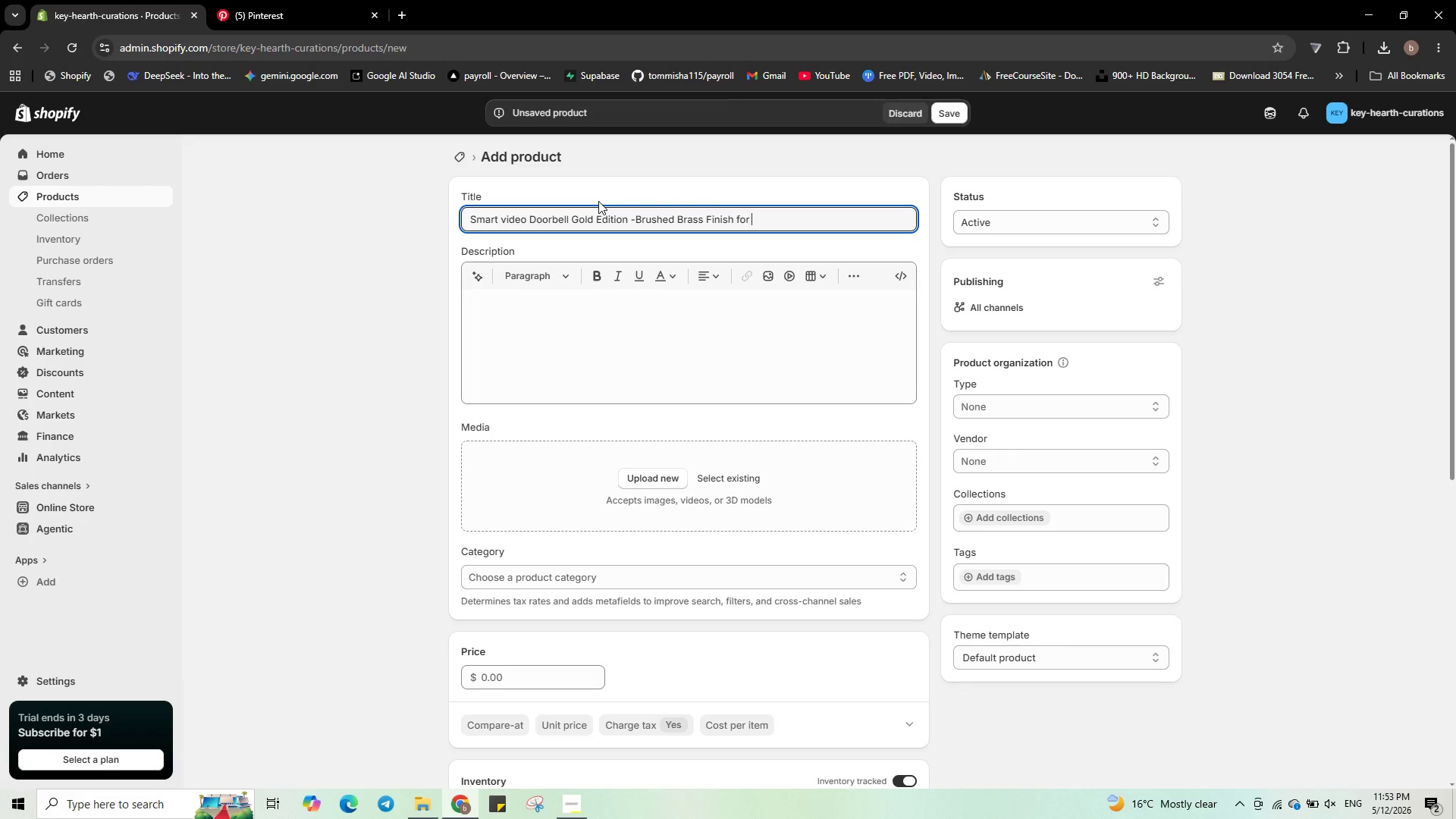 
type(Modern )
 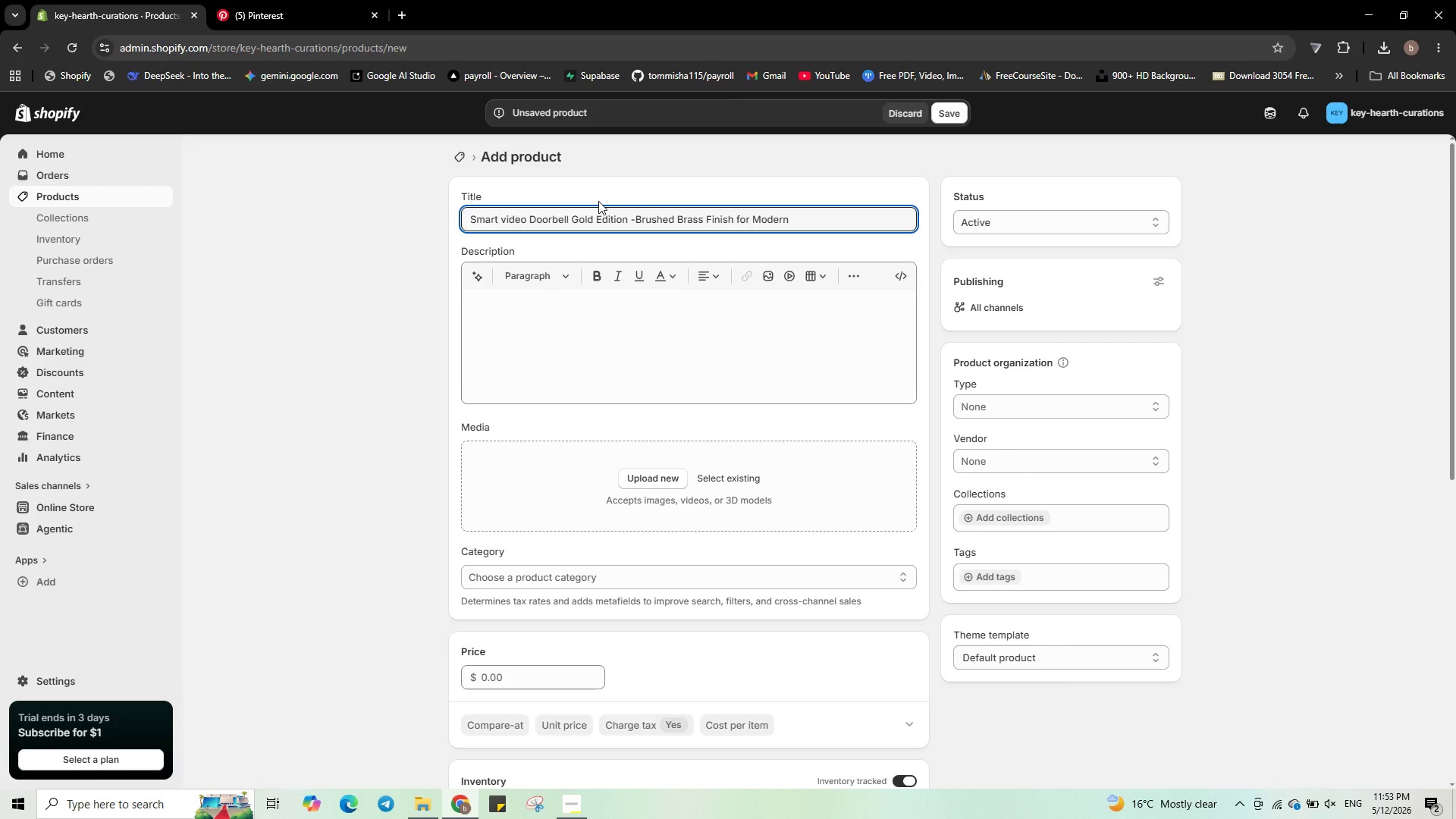 
type(Enter)
 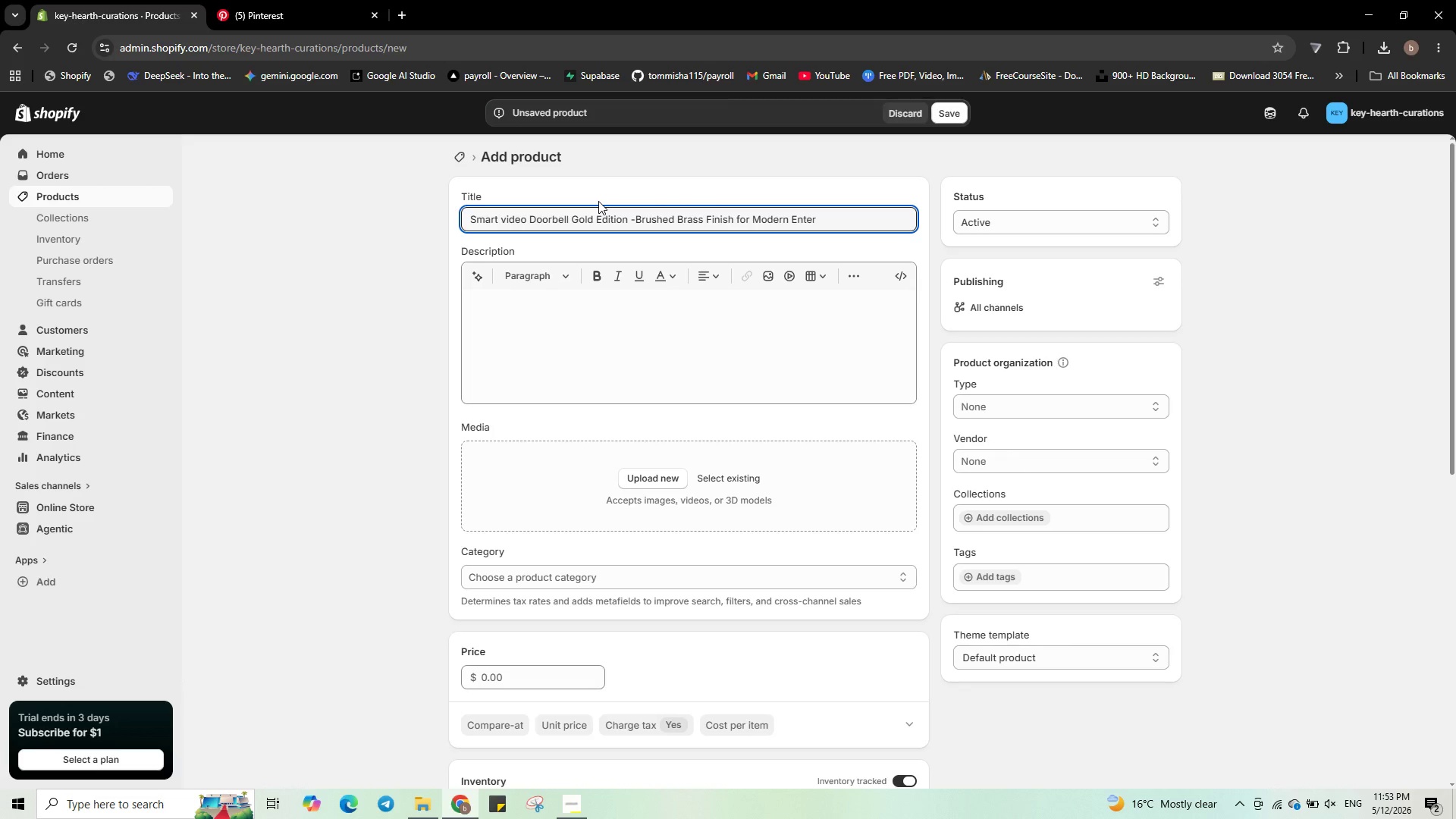 
key(Backspace)
key(Backspace)
type(ryways )
 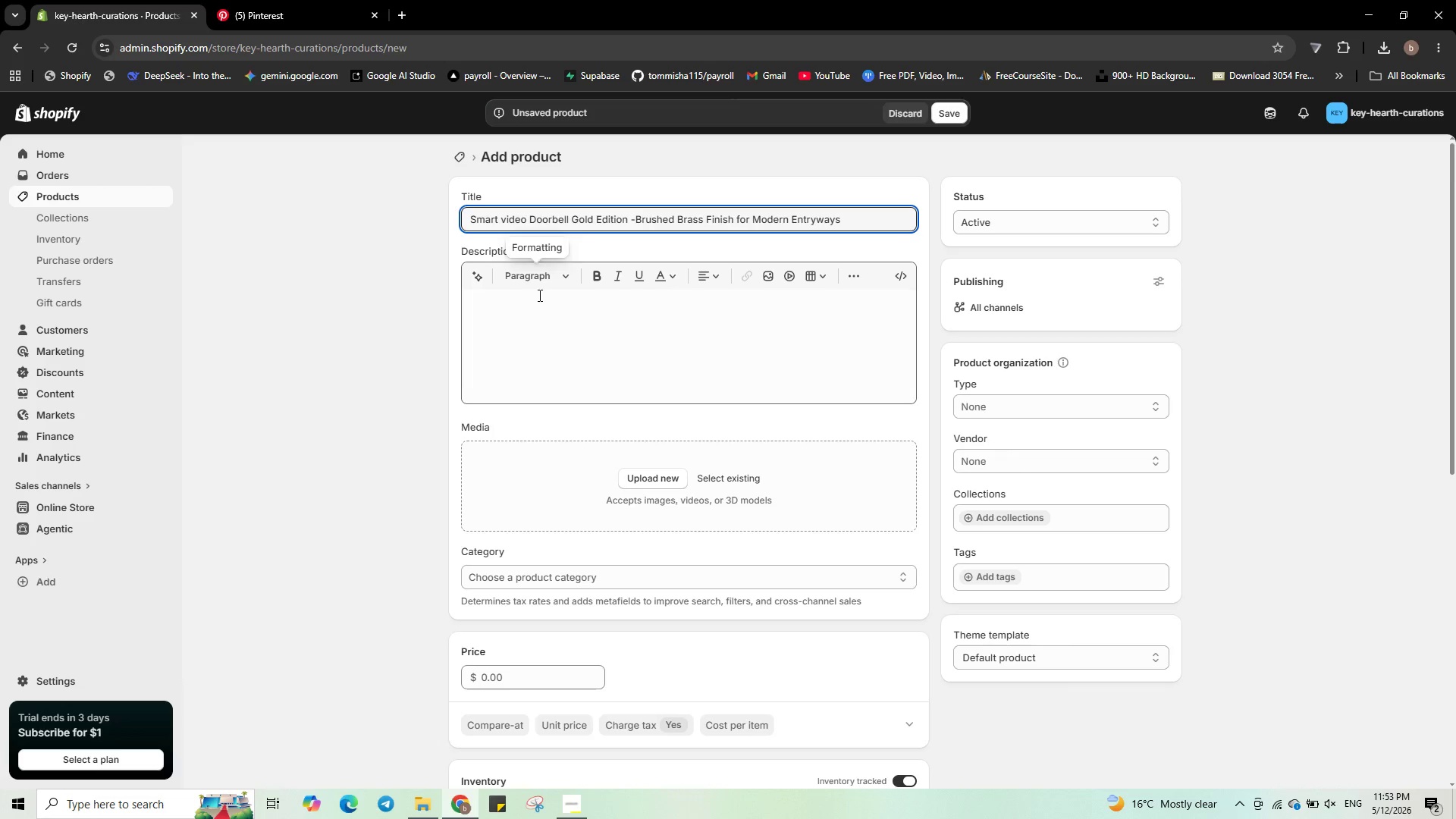 
left_click([536, 308])
 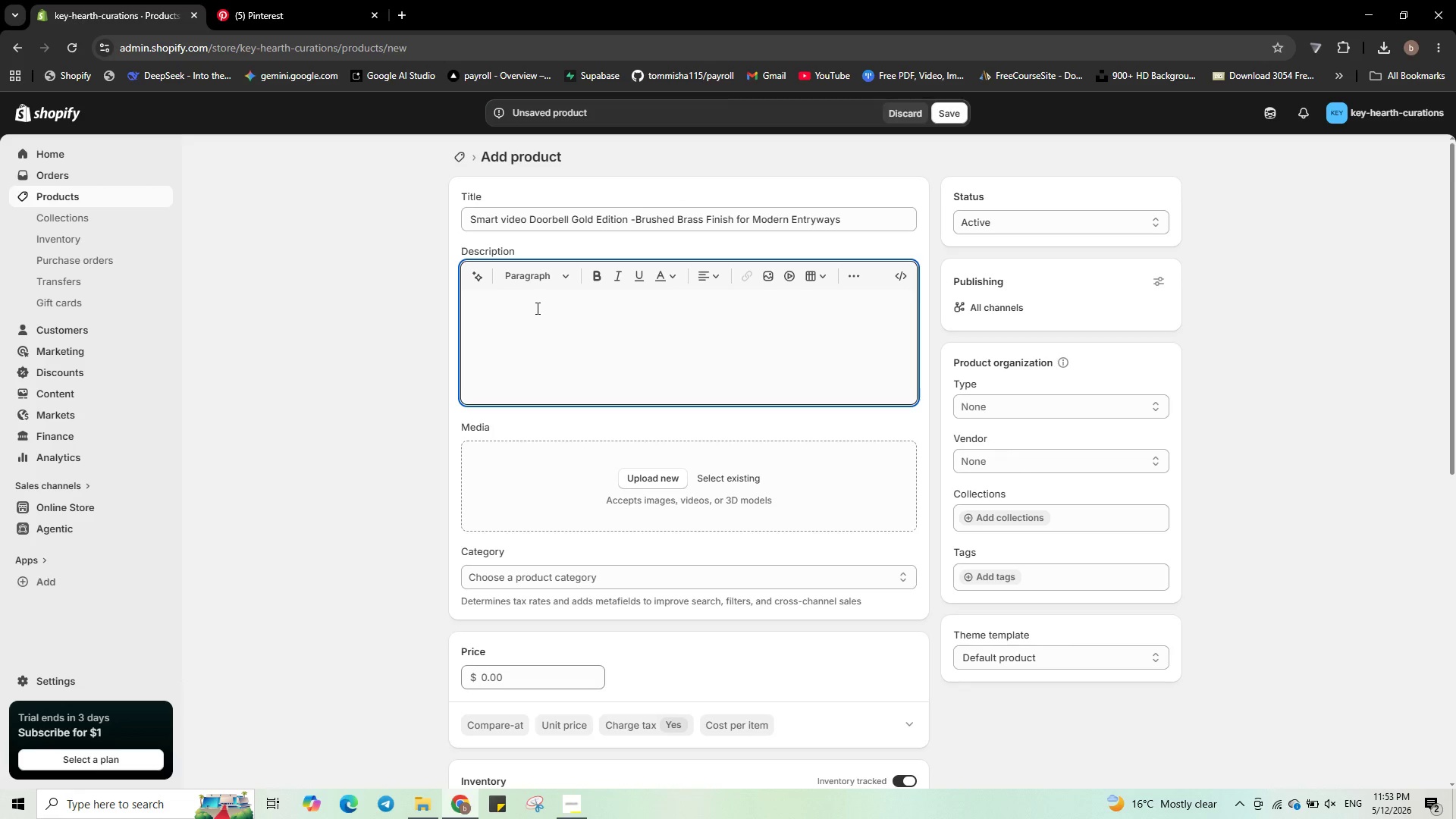 
key(Shift+Comma)
 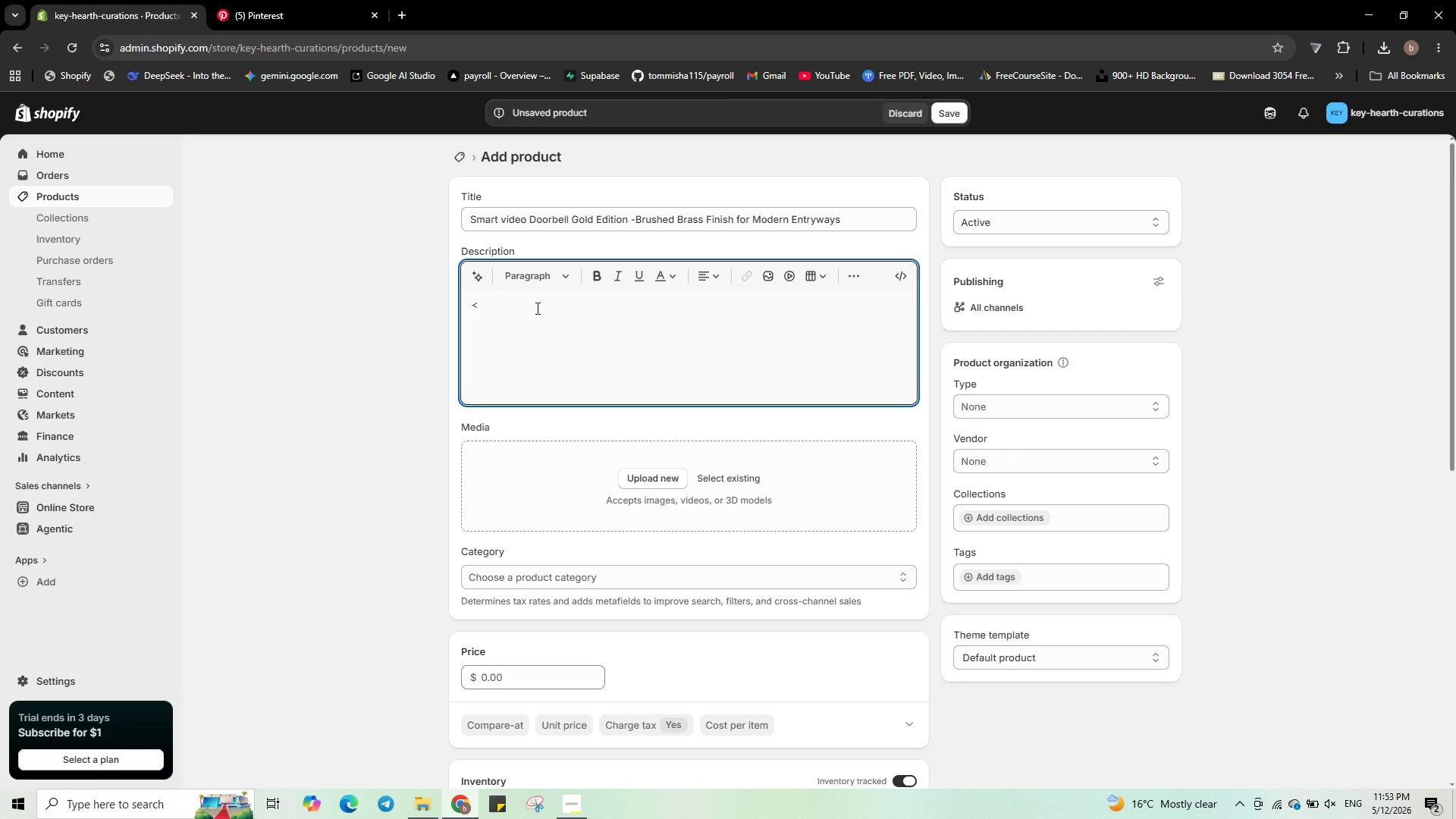 
key(P)
 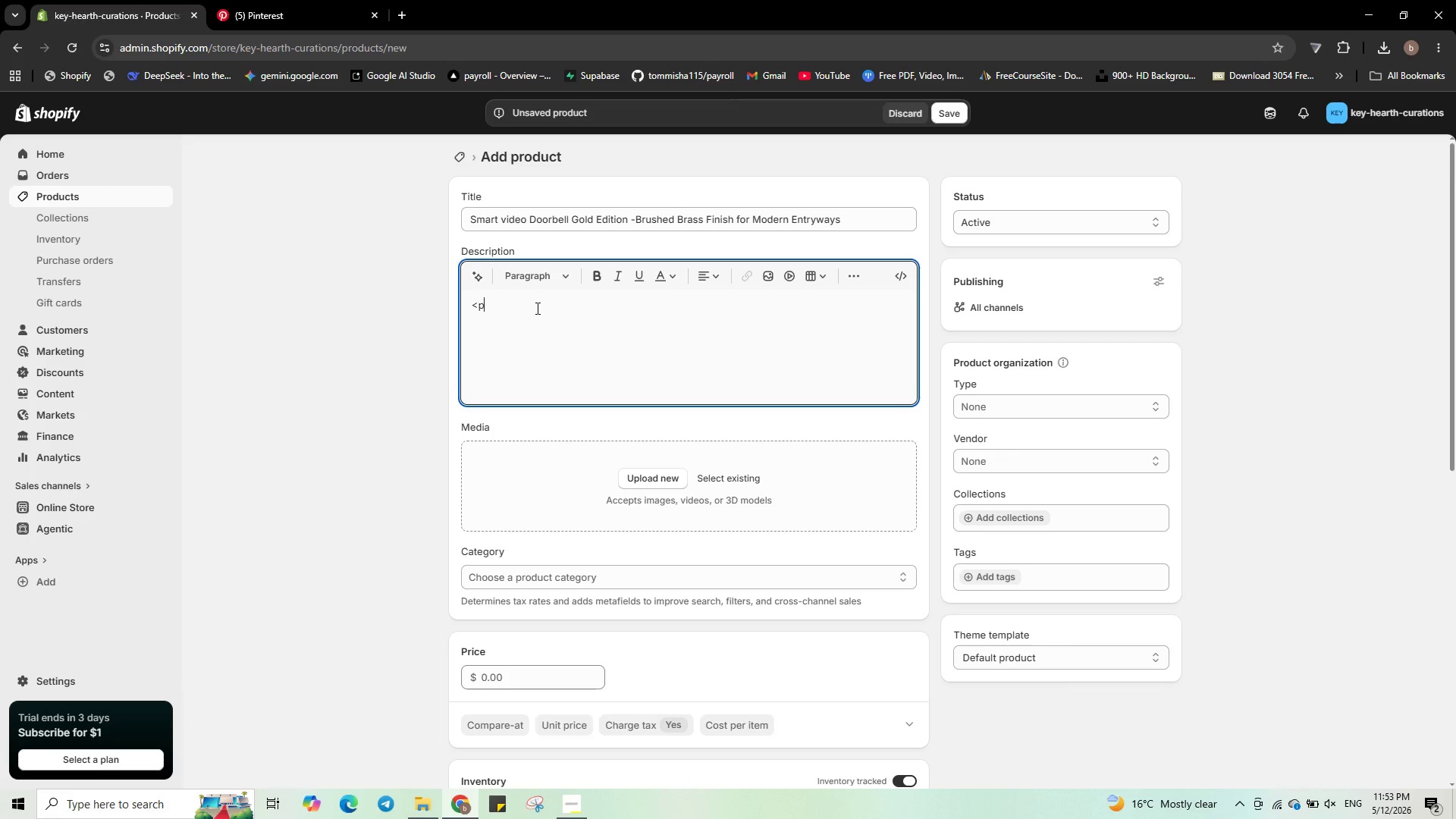 
key(Shift+Period)
 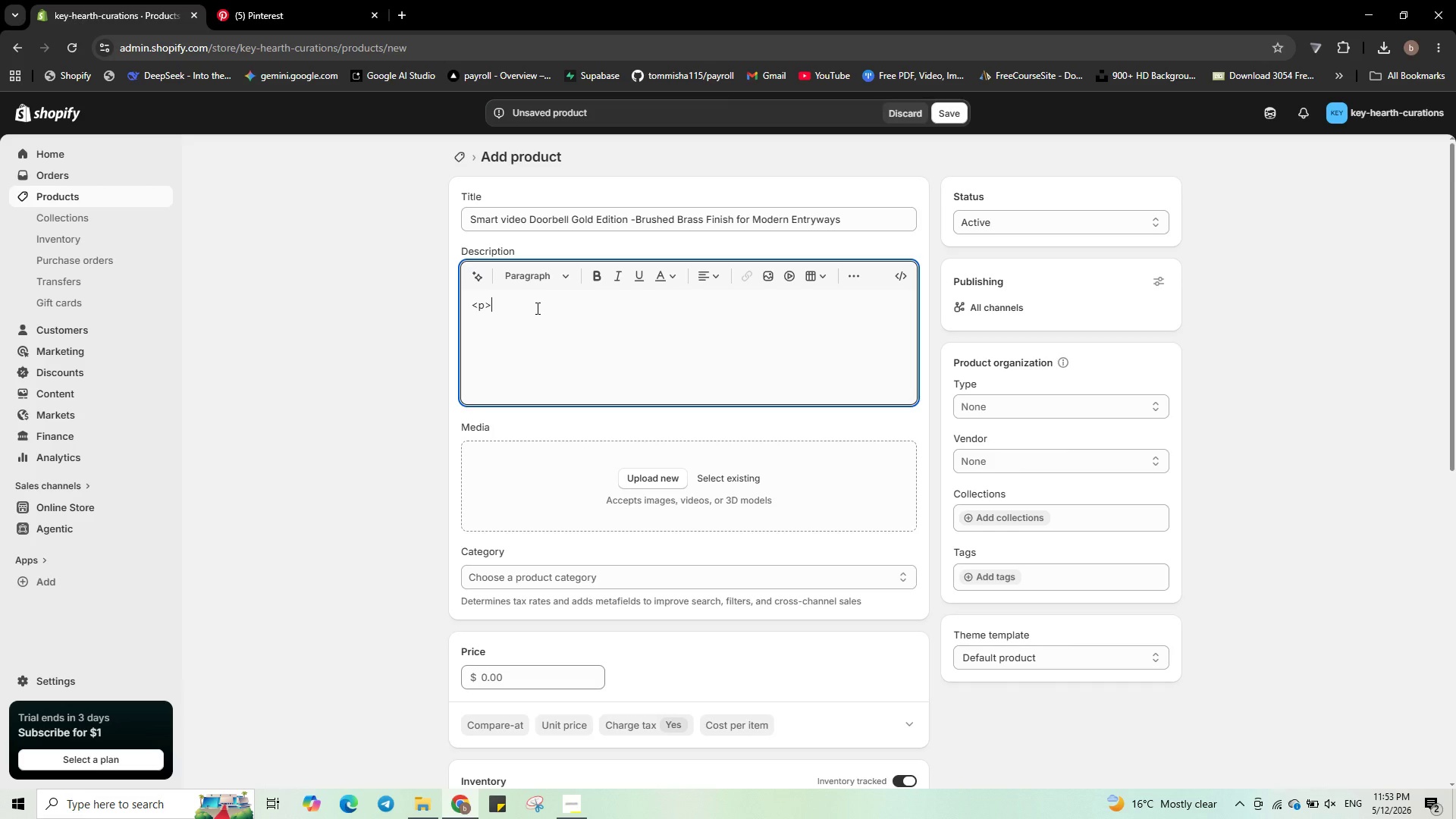 
hold_key(key=ShiftLeft, duration=0.84)
 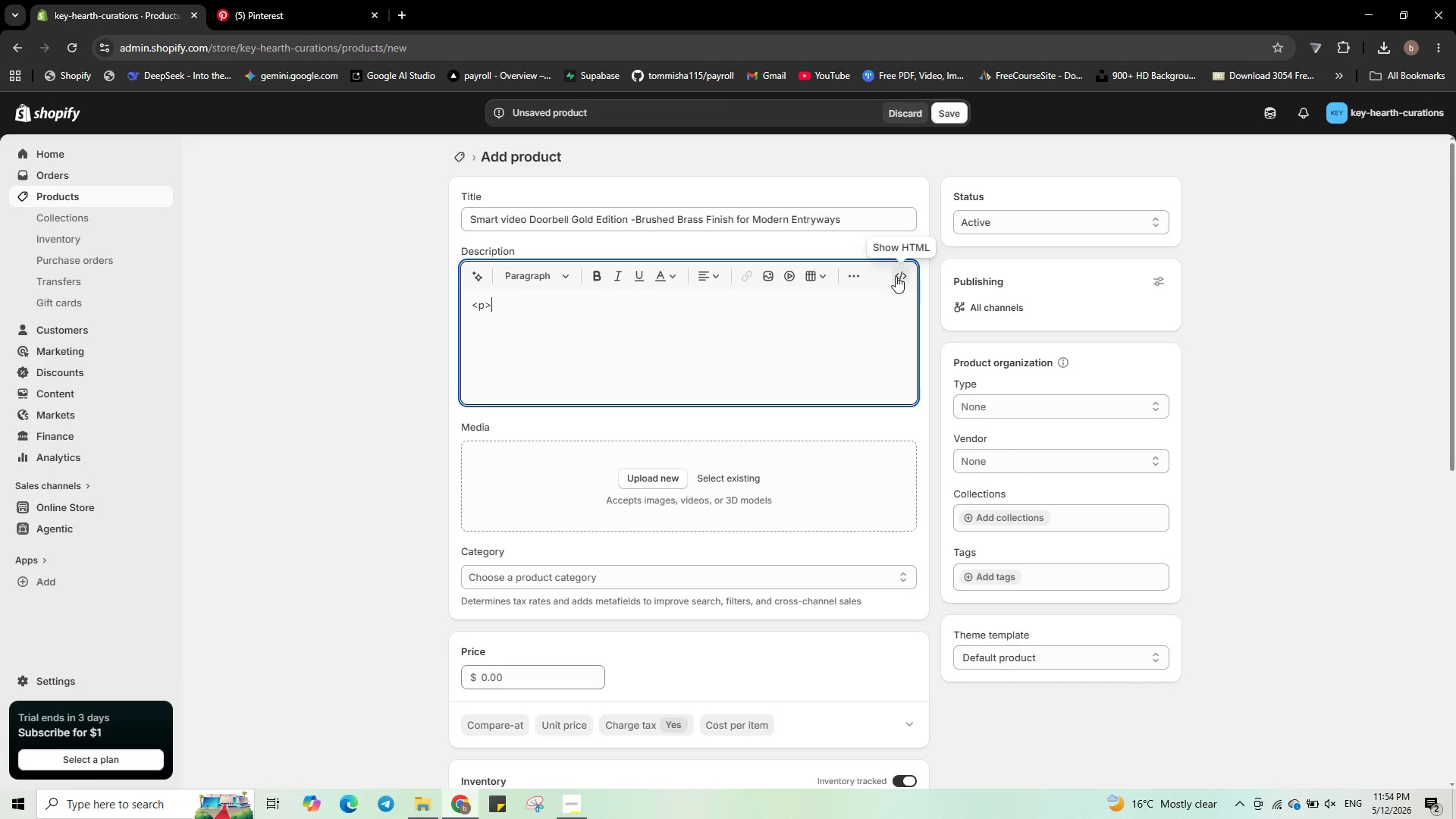 
left_click([896, 276])
 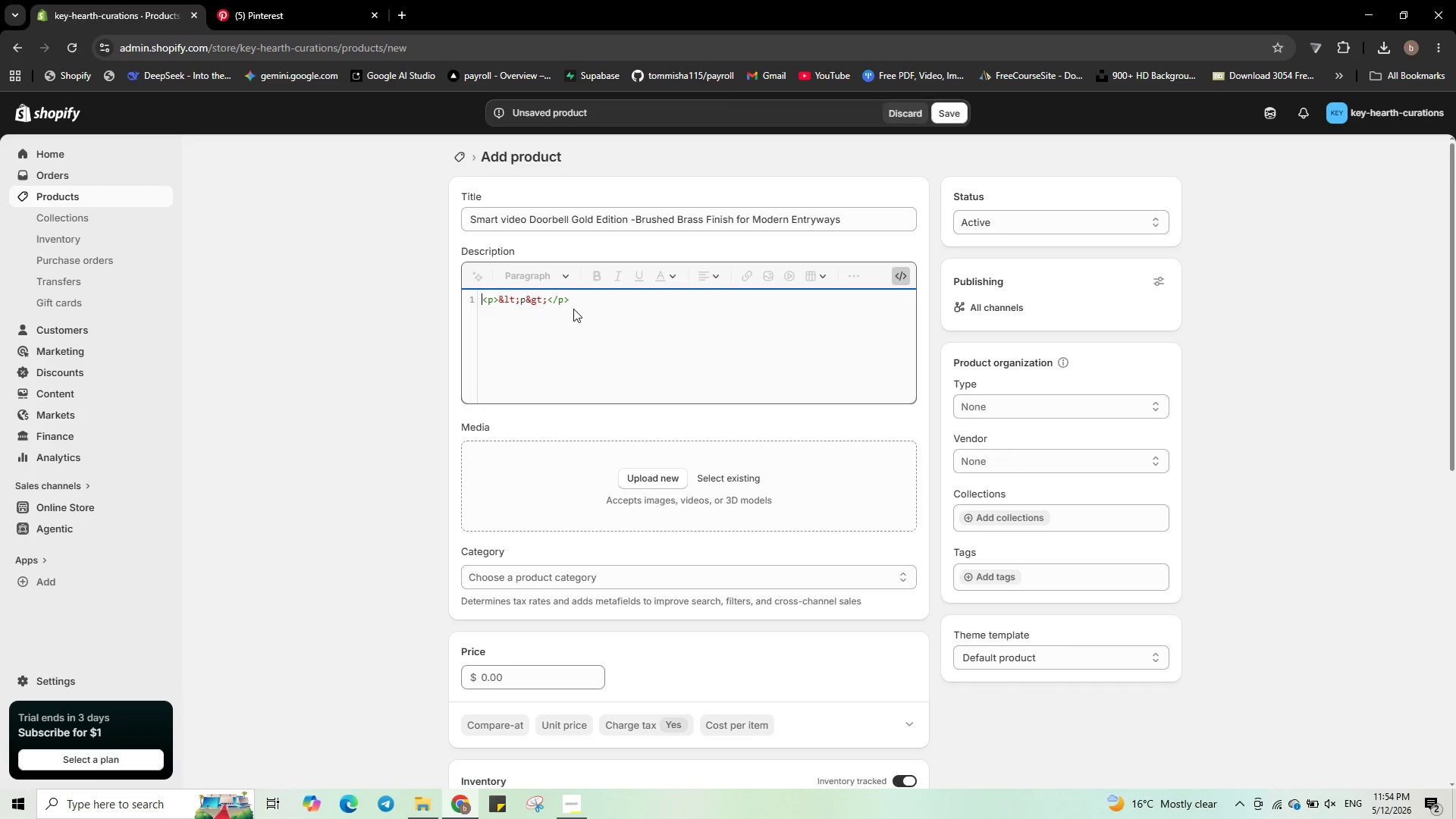 
left_click([546, 303])
 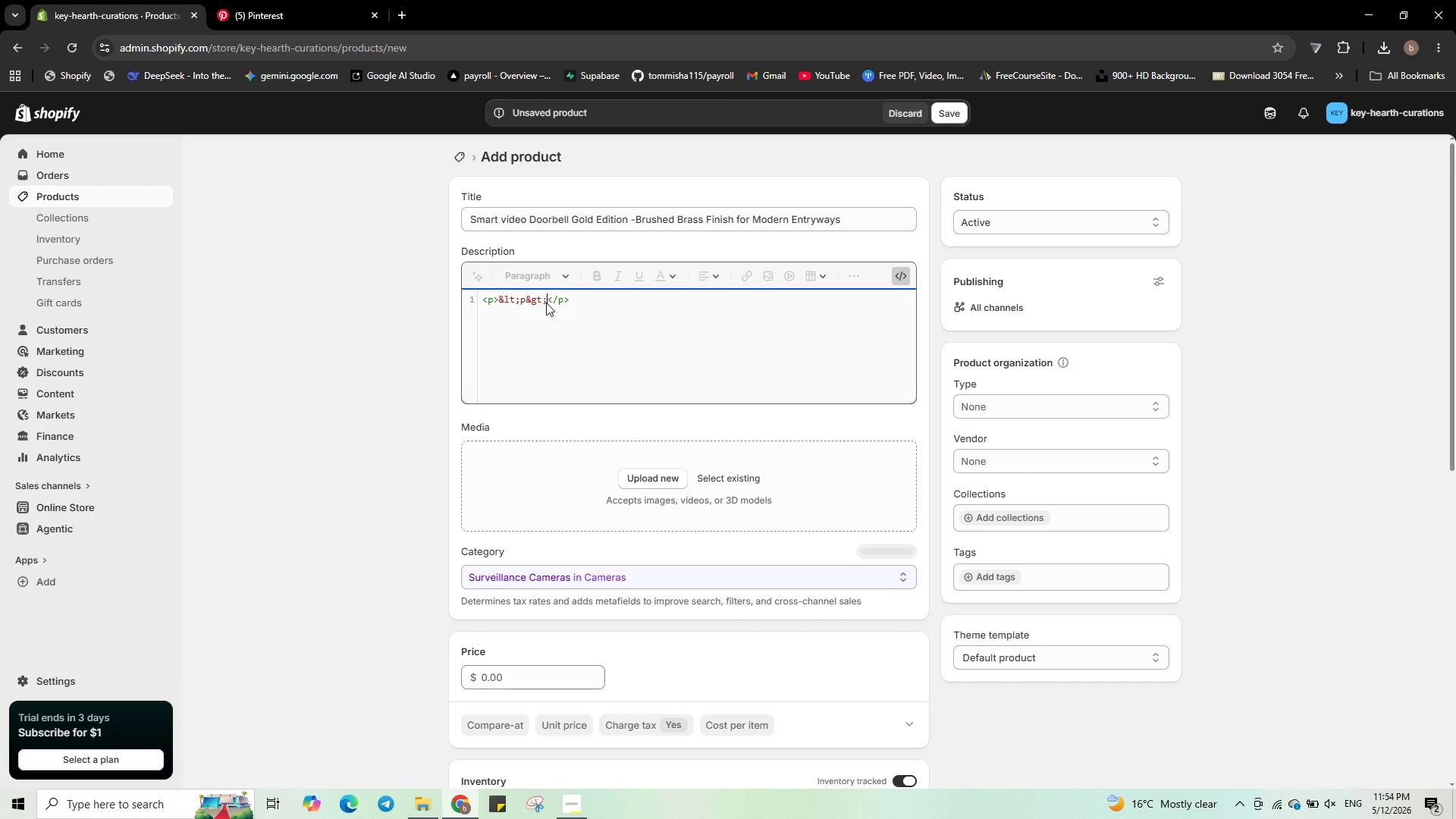 
key(Control+Backspace)
 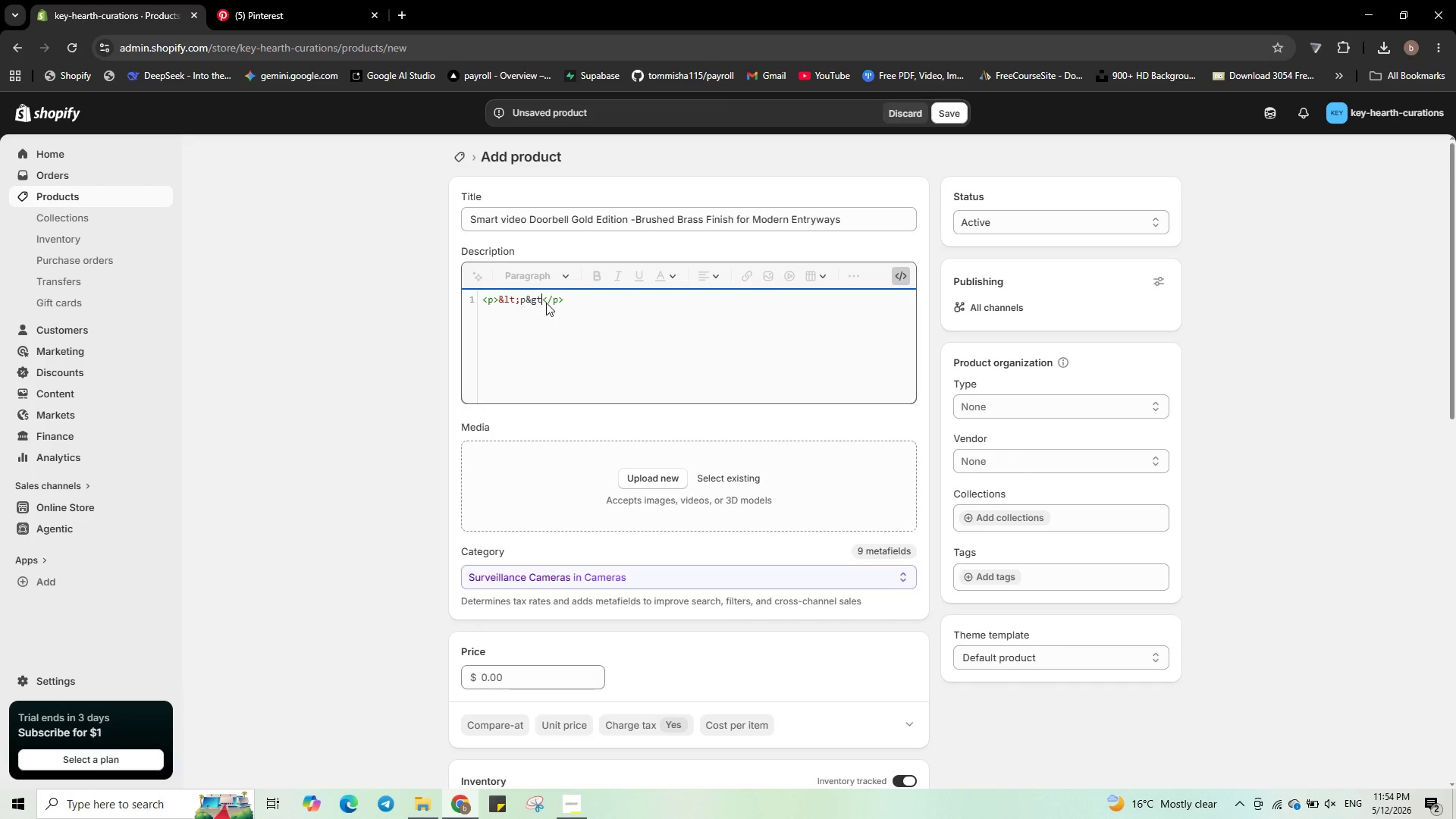 
key(Control+Backspace)
 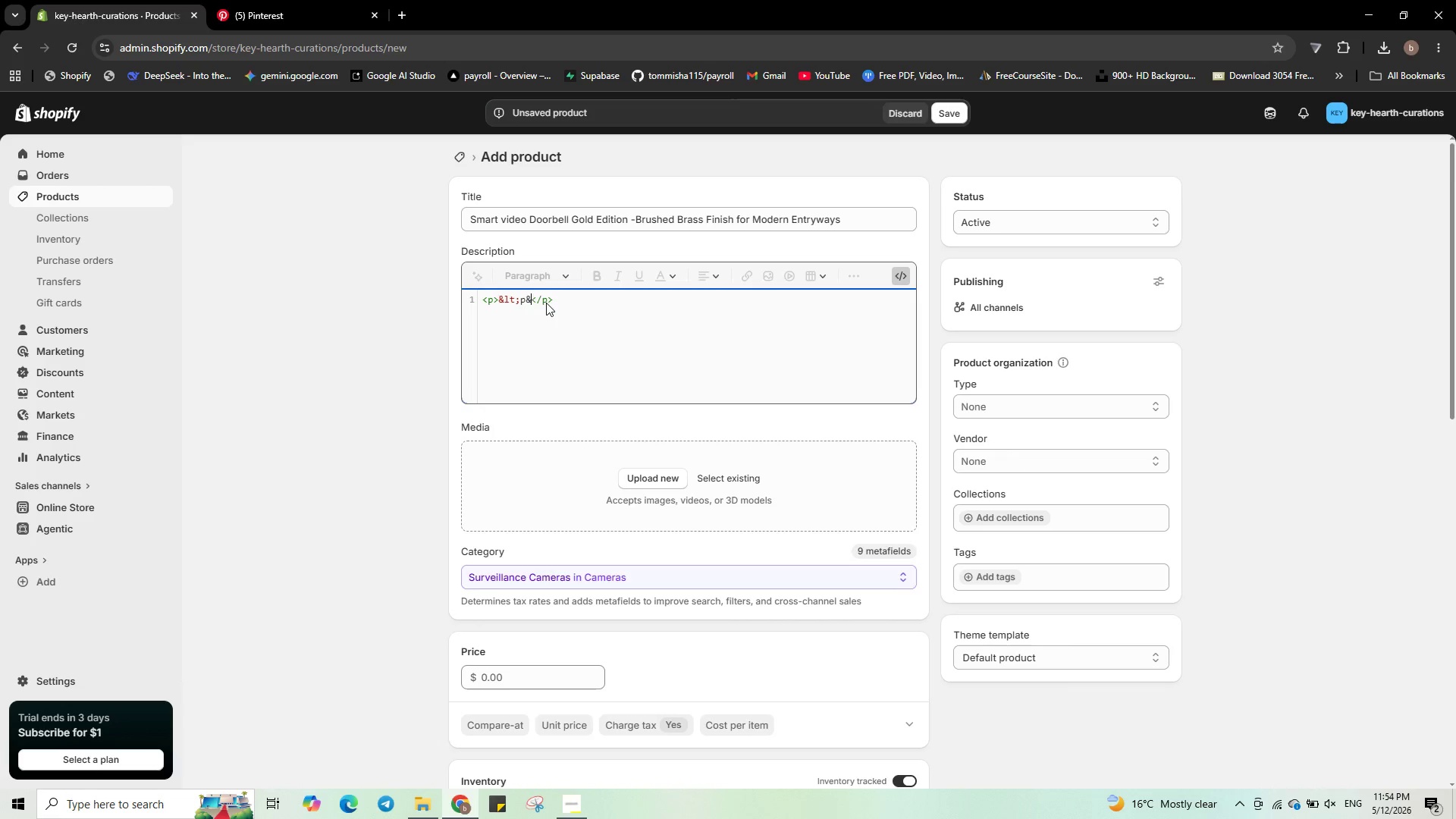 
key(Backspace)
key(Backspace)
key(Backspace)
key(Backspace)
key(Backspace)
key(Backspace)
type(<strong)
key(Tab)
key(Backspace)
 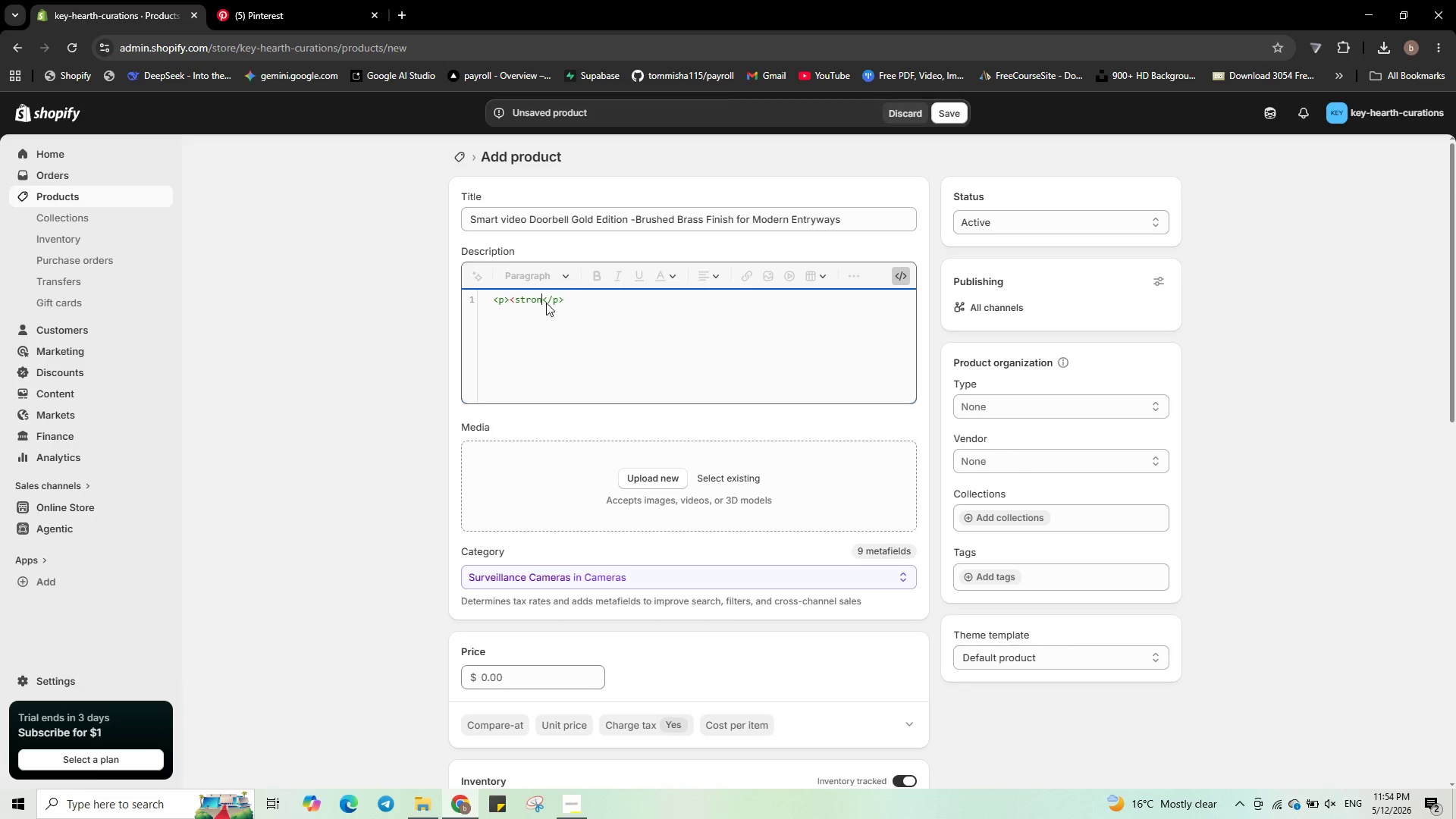 
key(Control+ArrowLeft)
 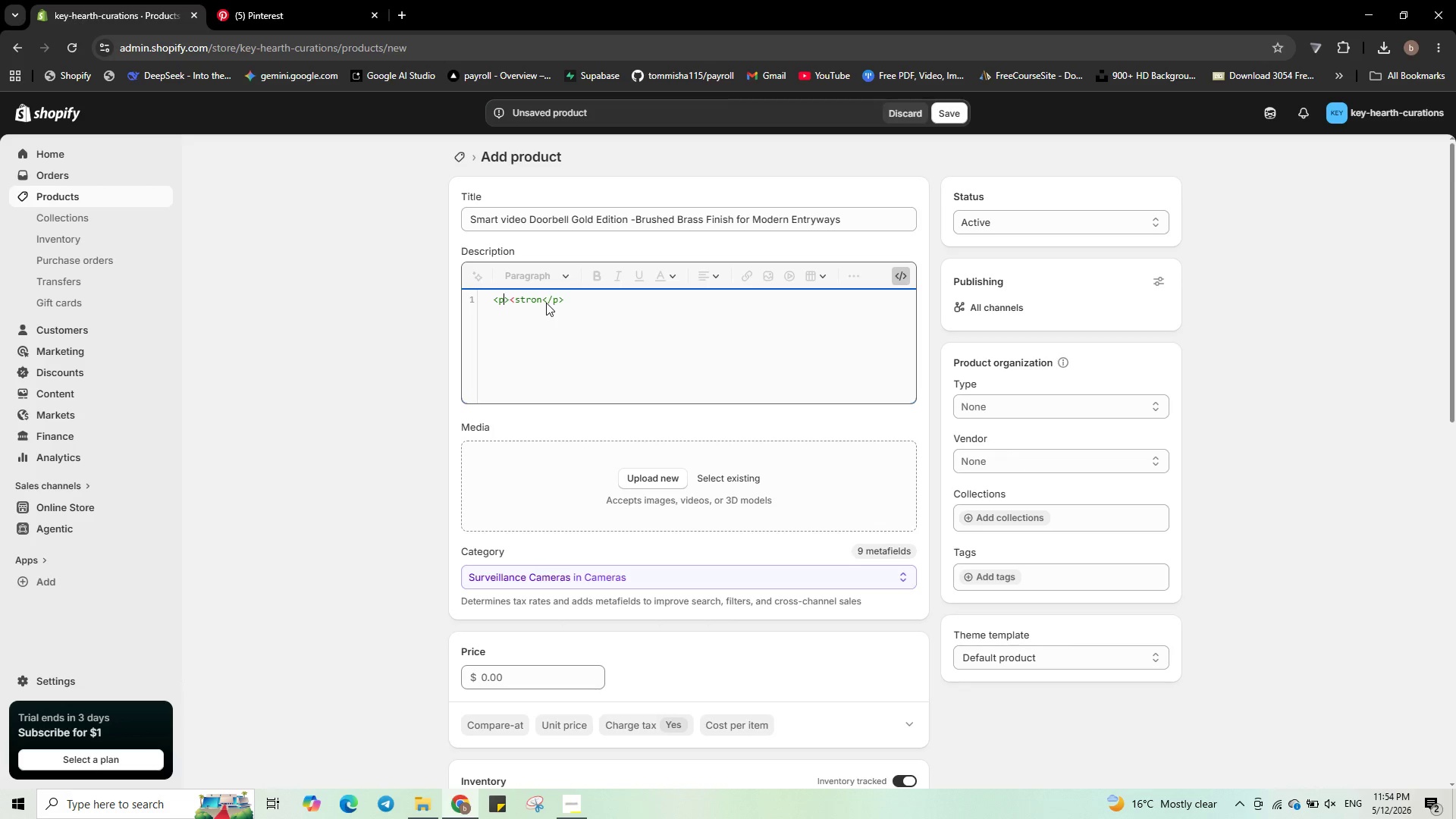 
key(Control+ArrowLeft)
 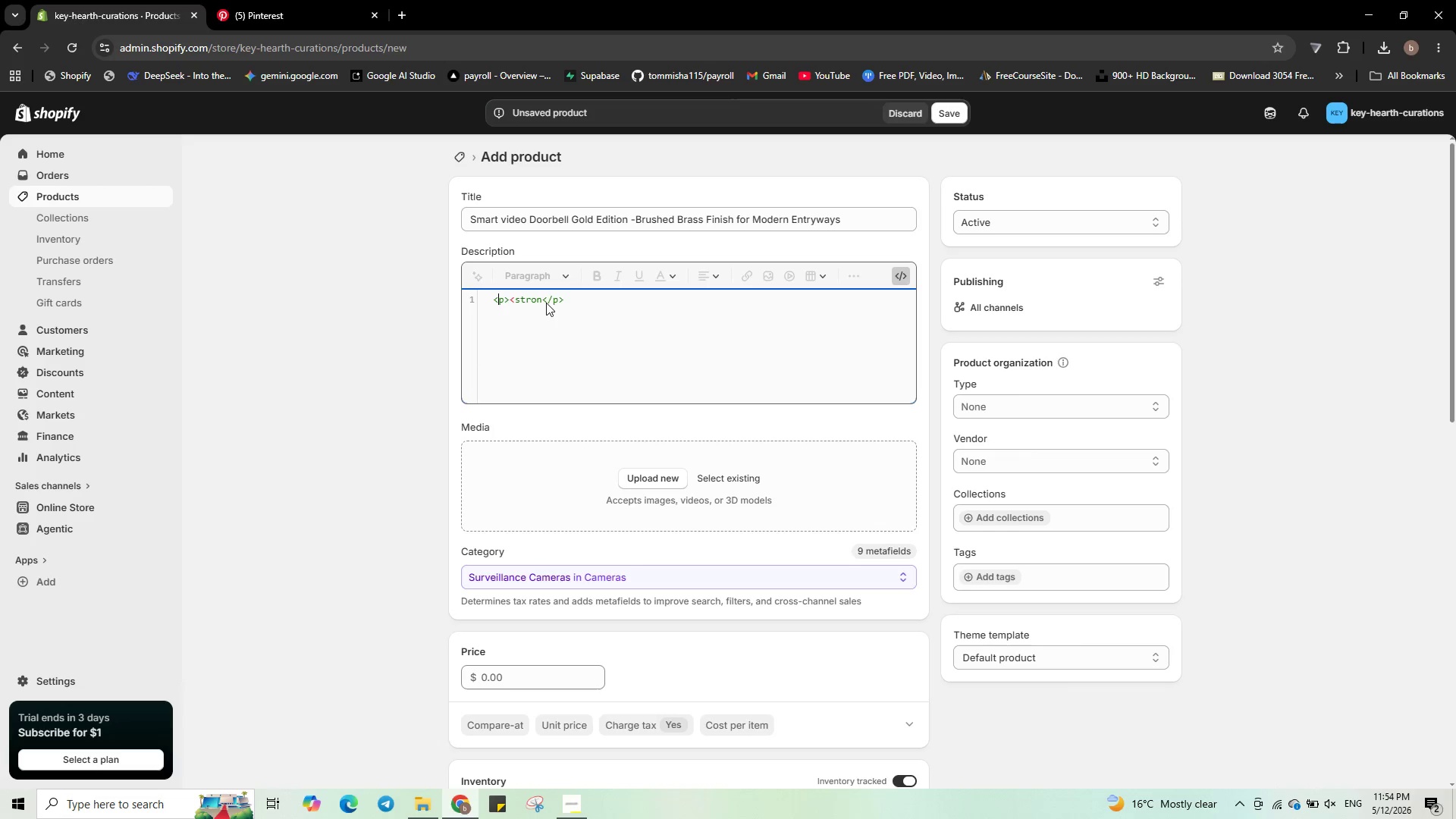 
key(Control+ArrowLeft)
 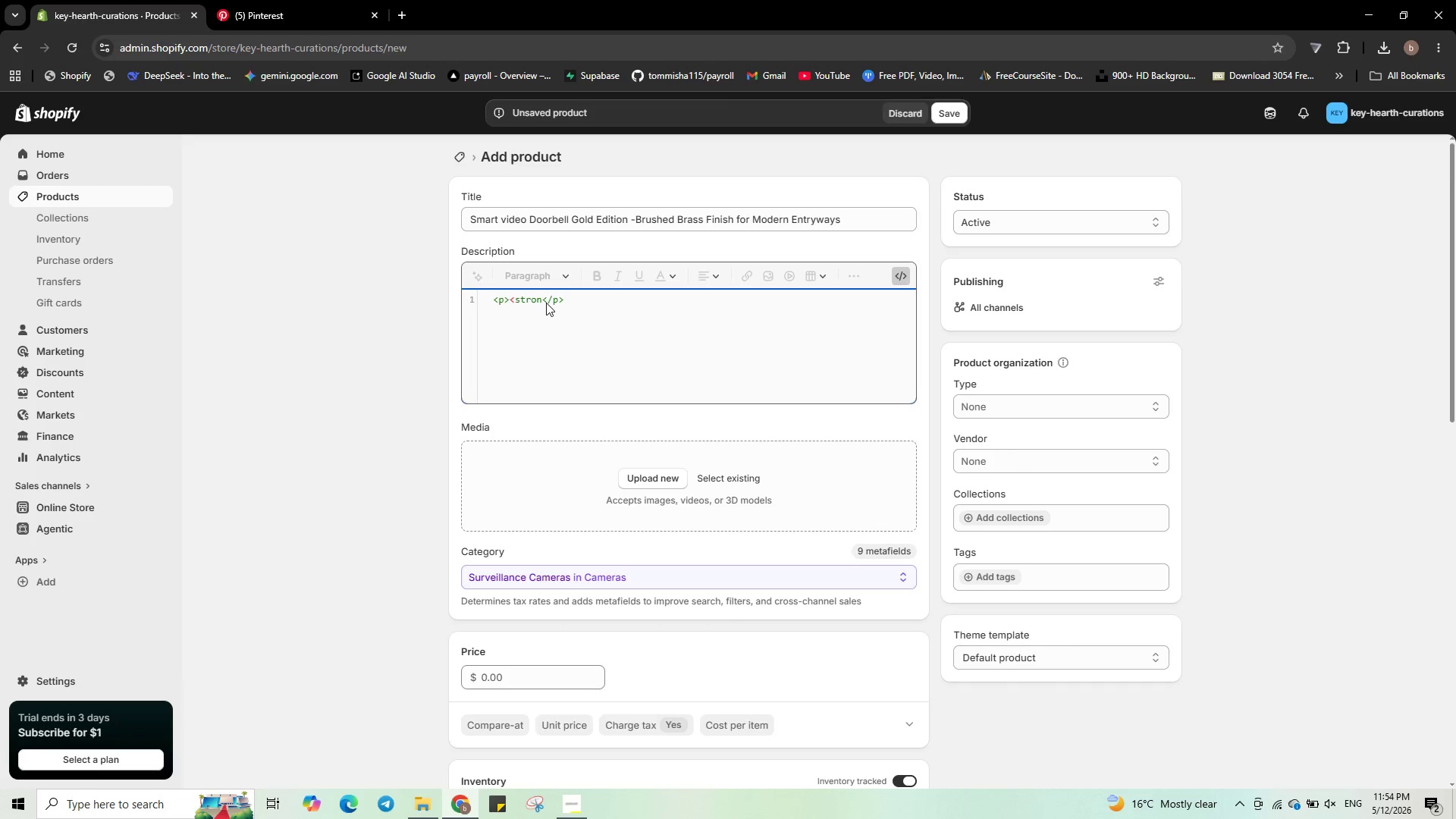 
key(Control+ArrowLeft)
 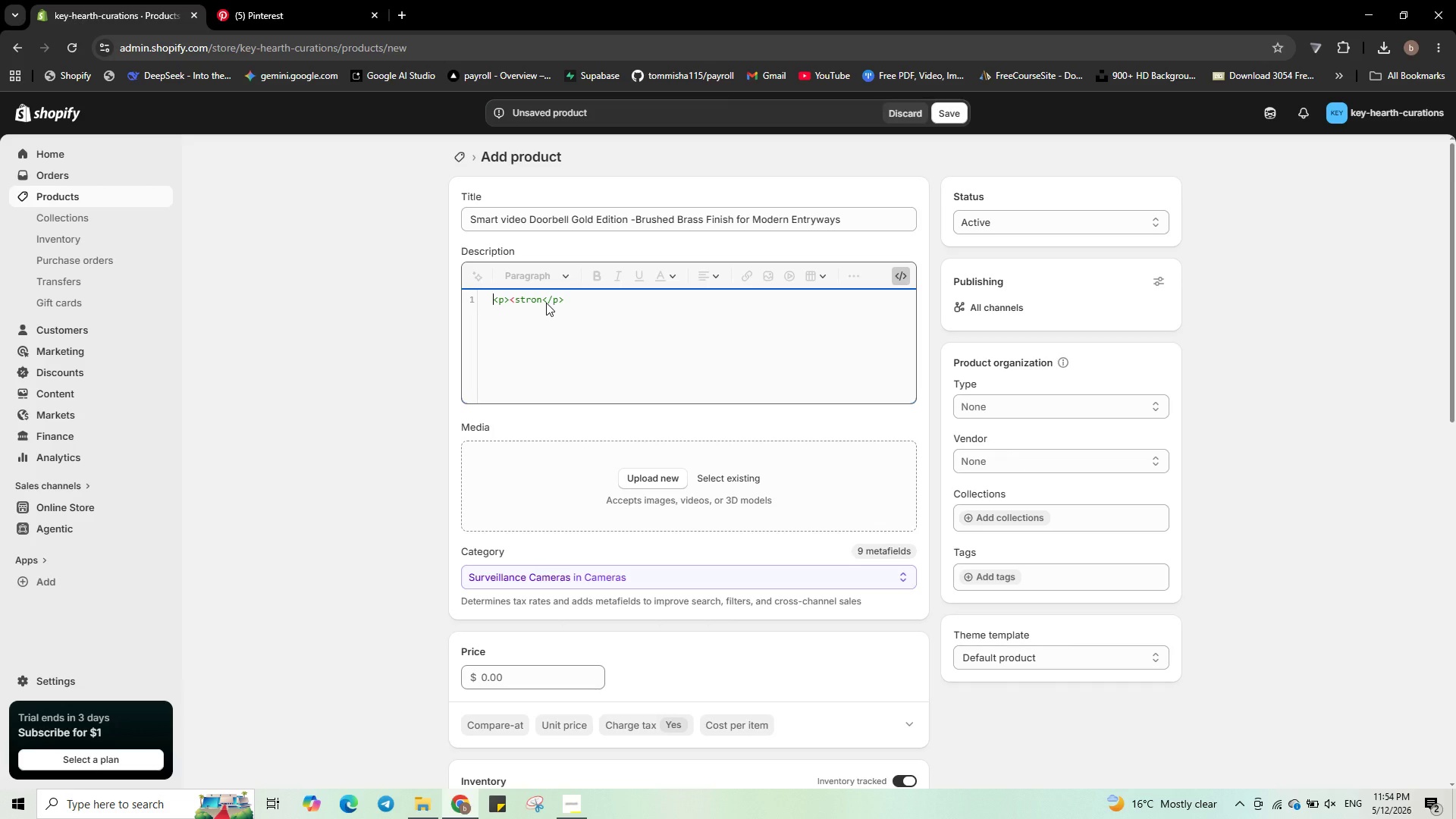 
key(Control+Backspace)
 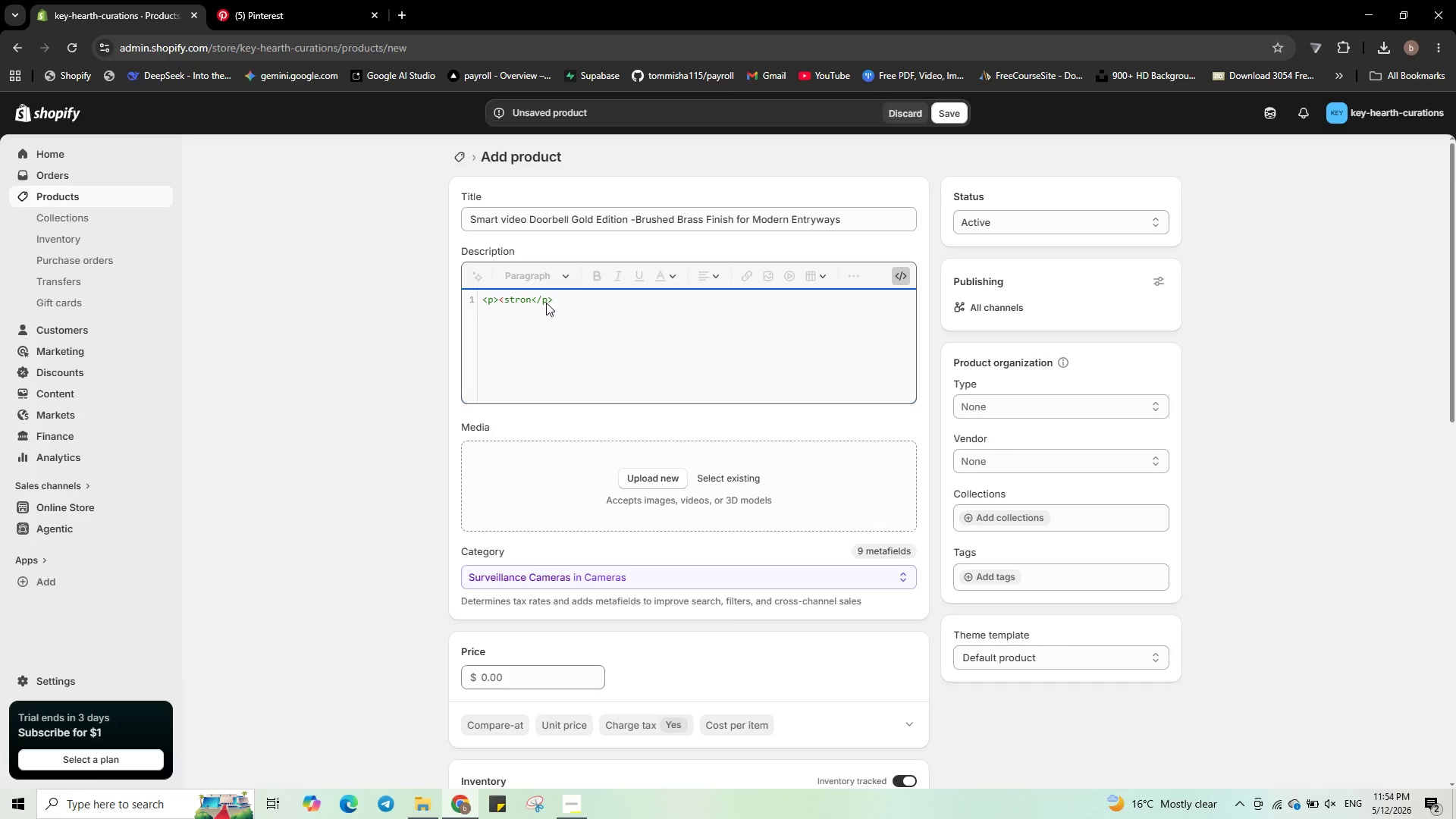 
key(Control+ArrowRight)
 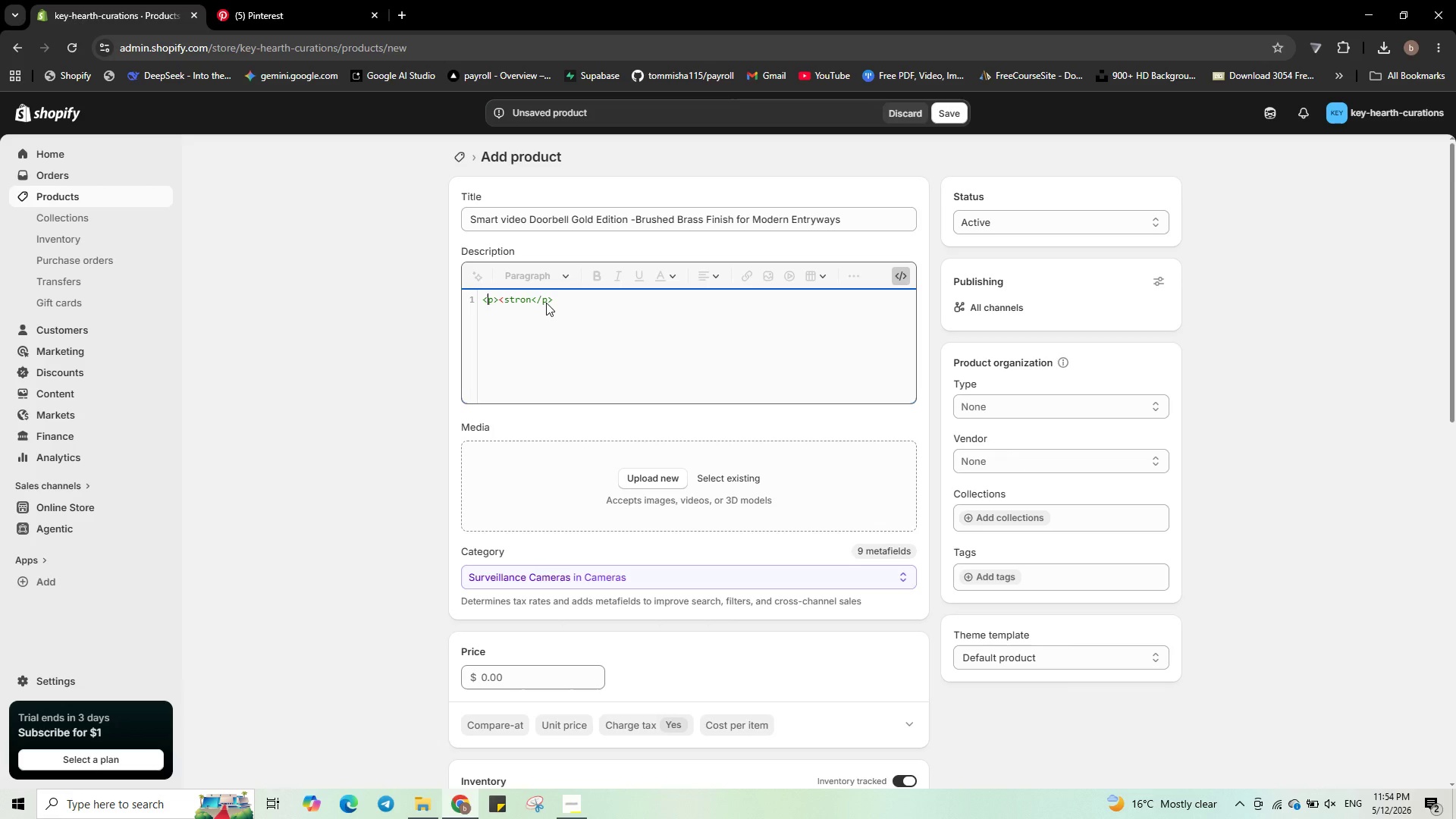 
key(Control+ArrowRight)
 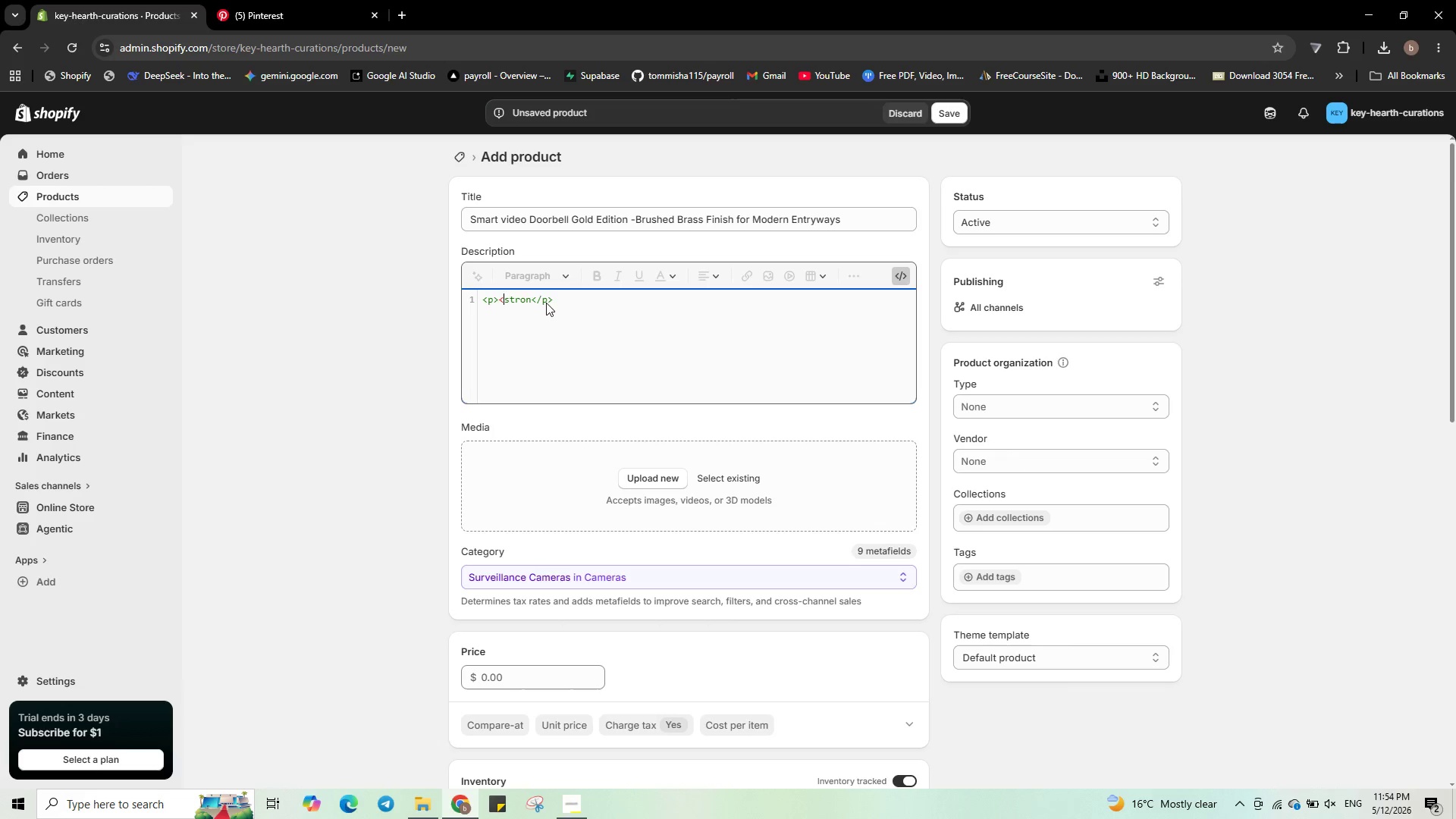 
key(Control+ArrowRight)
 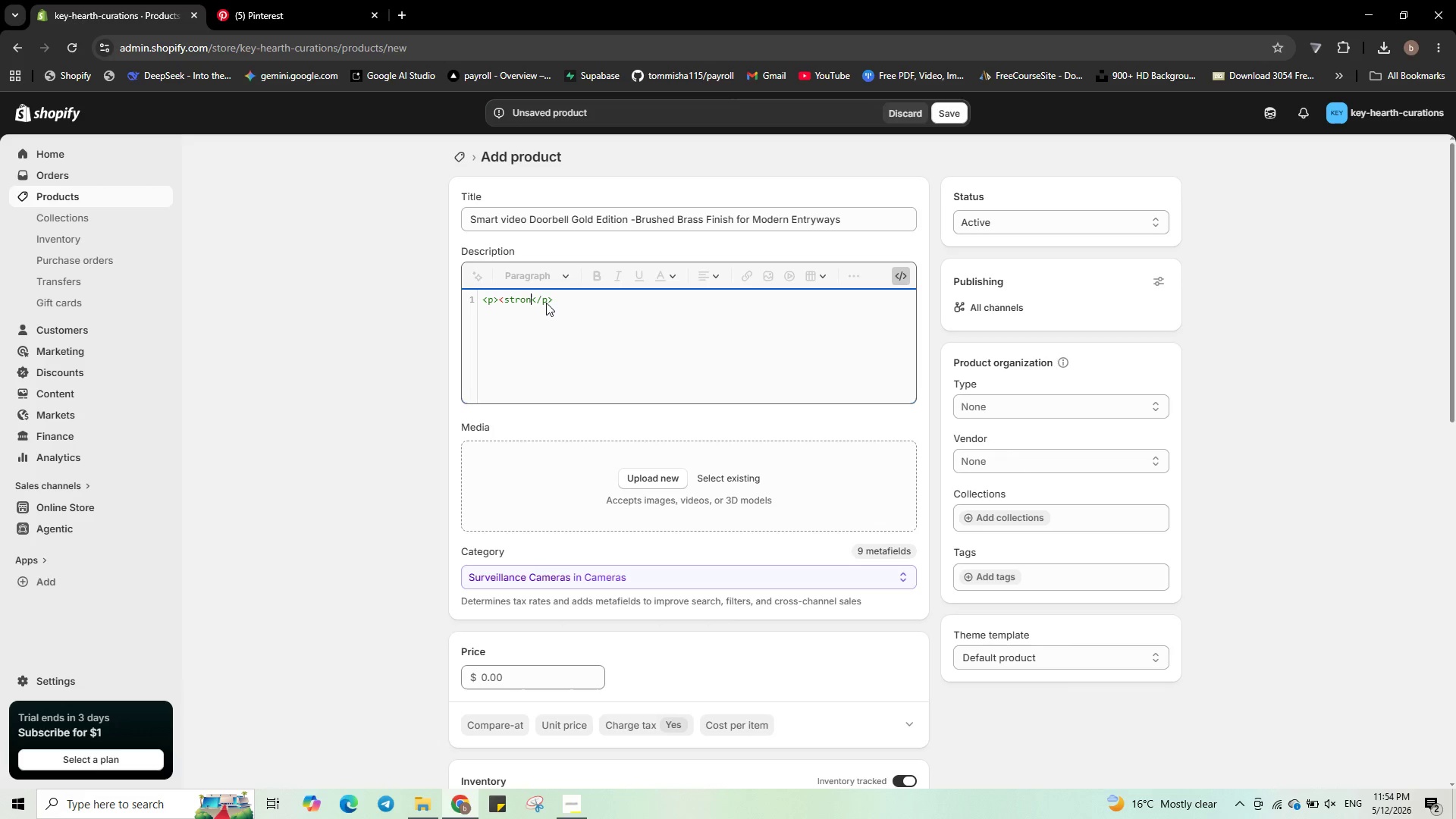 
key(Control+ArrowRight)
 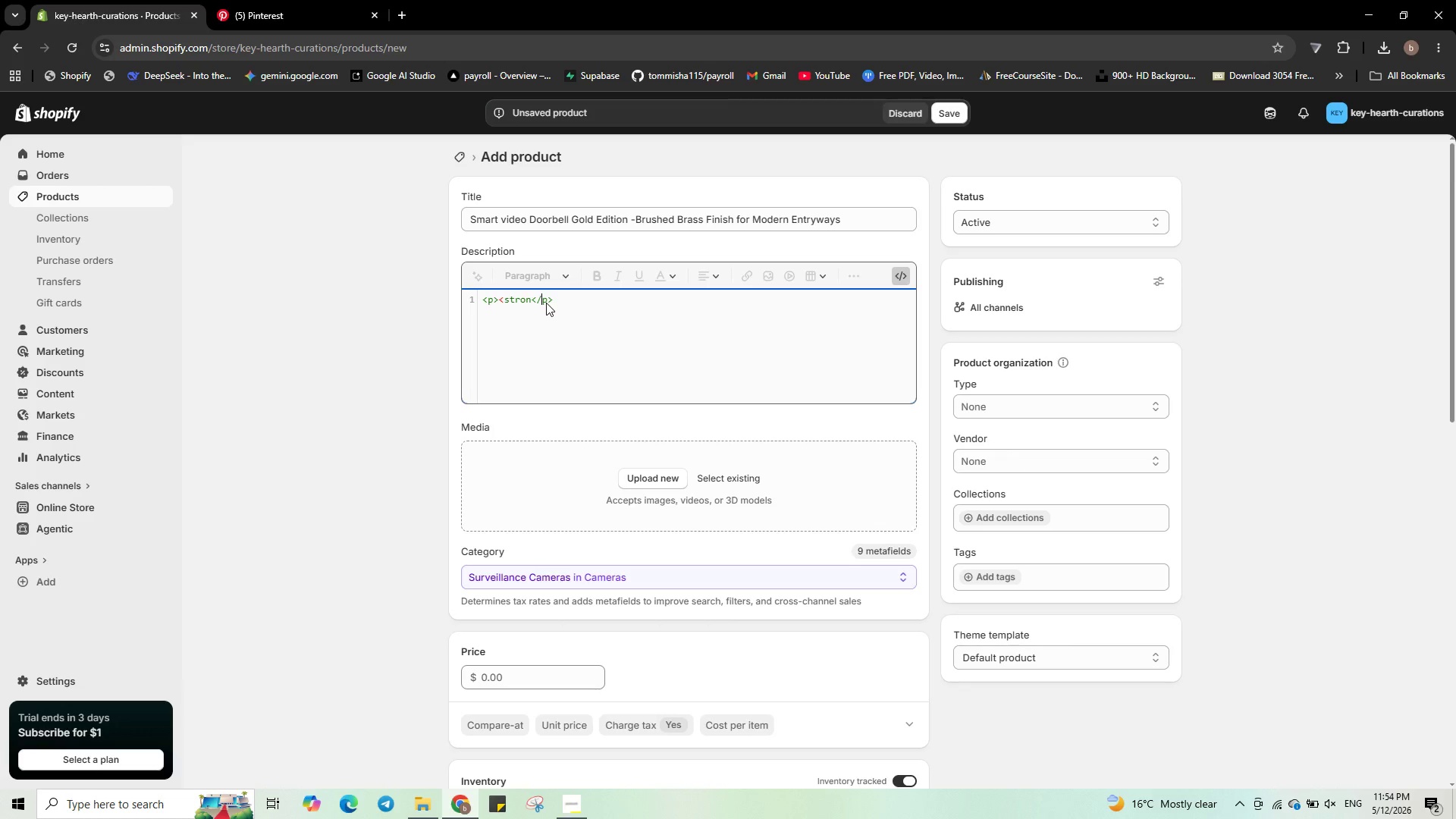 
key(Control+ArrowRight)
 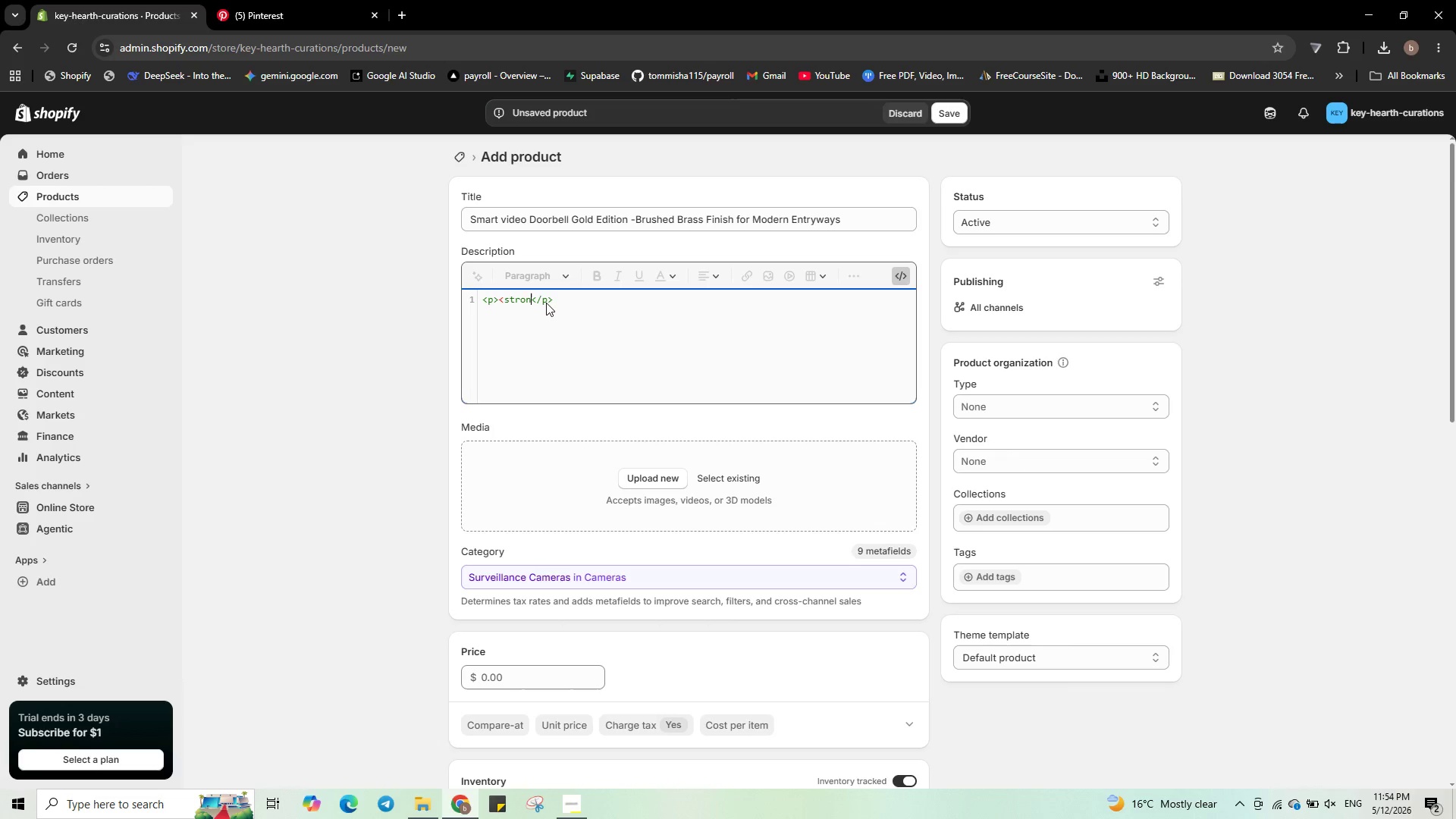 
key(Control+ArrowLeft)
 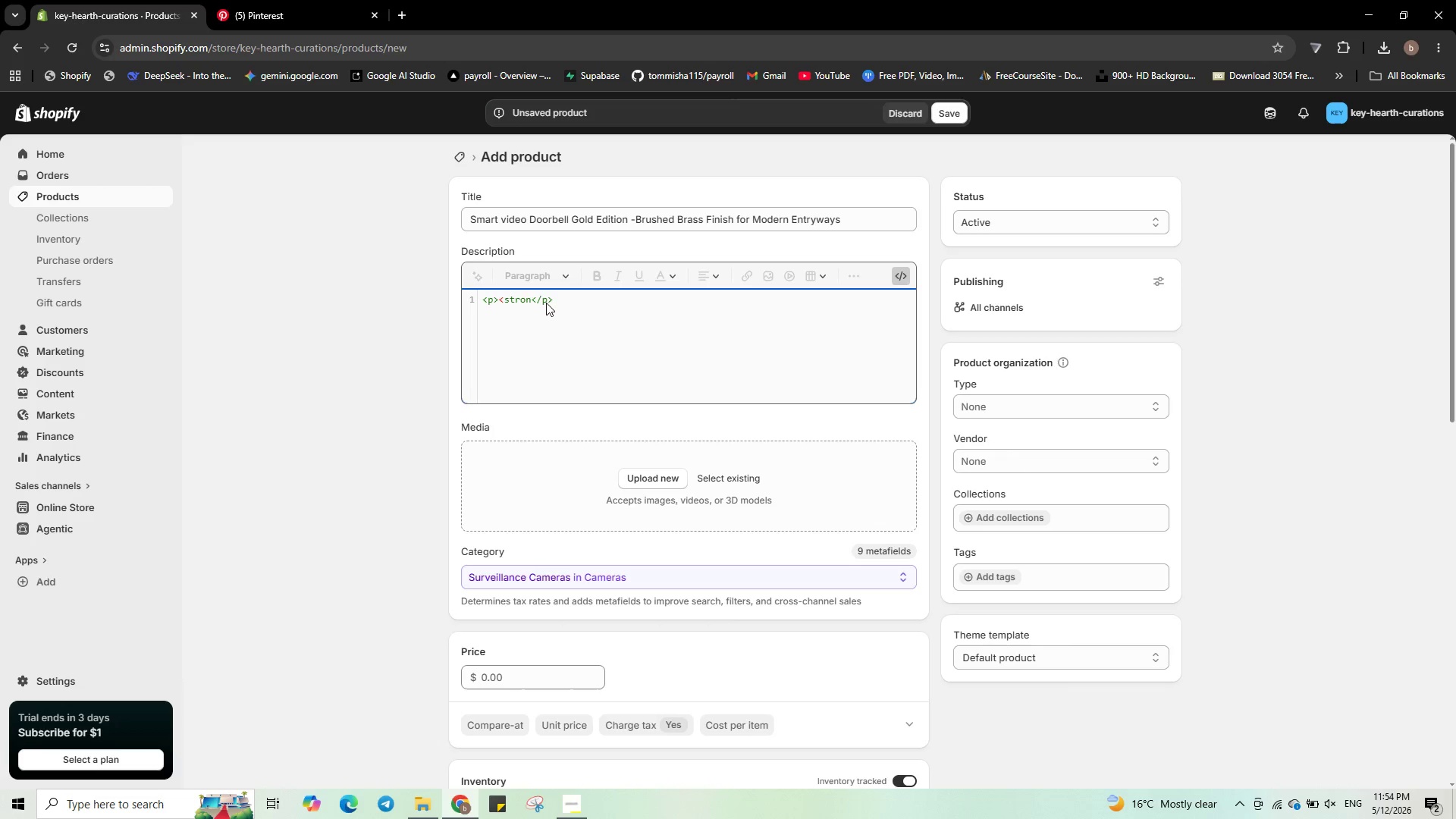 
key(G)
 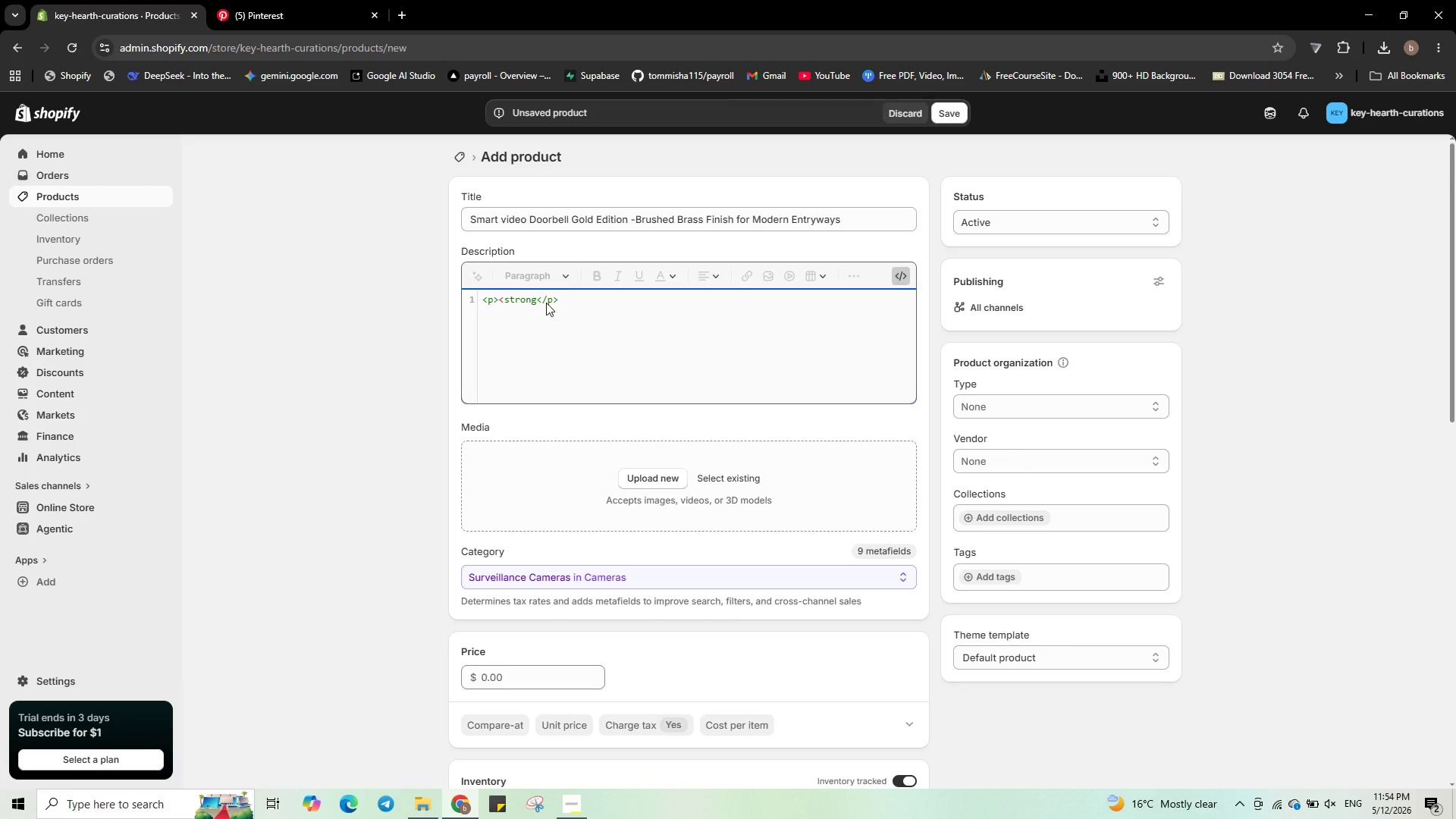 
key(Shift+Period)
 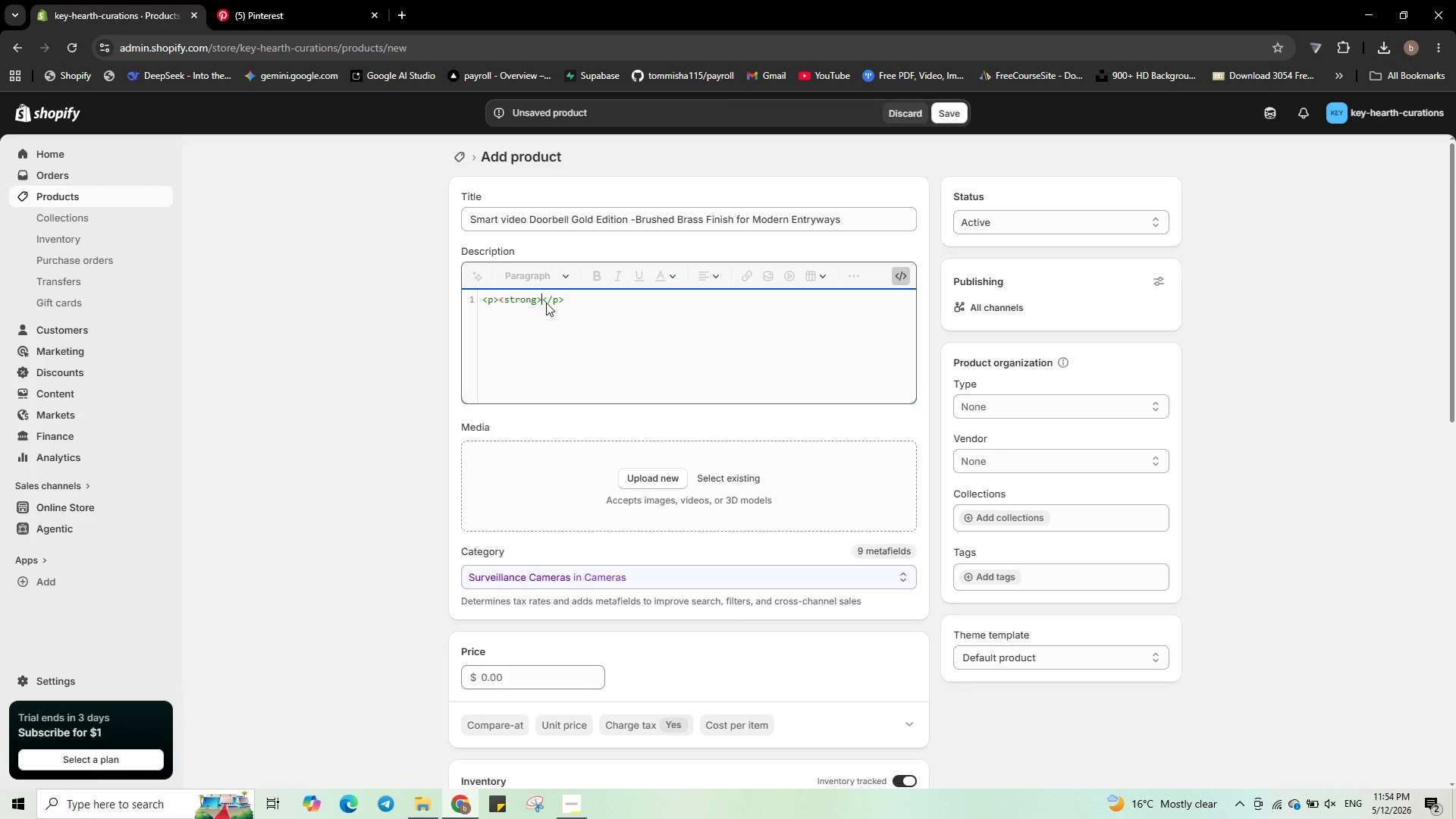 
key(Space)
 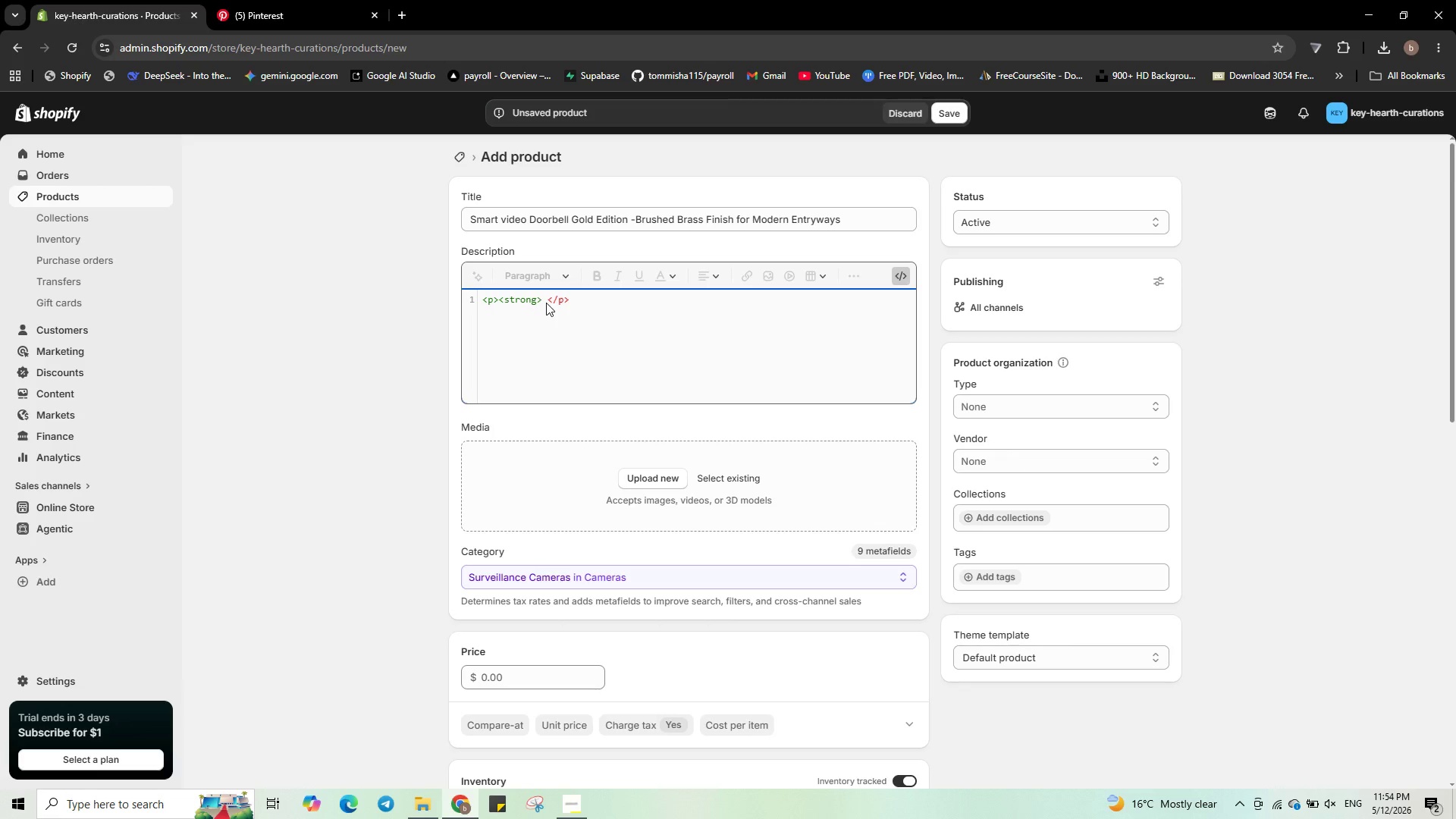 
wait(6.67)
 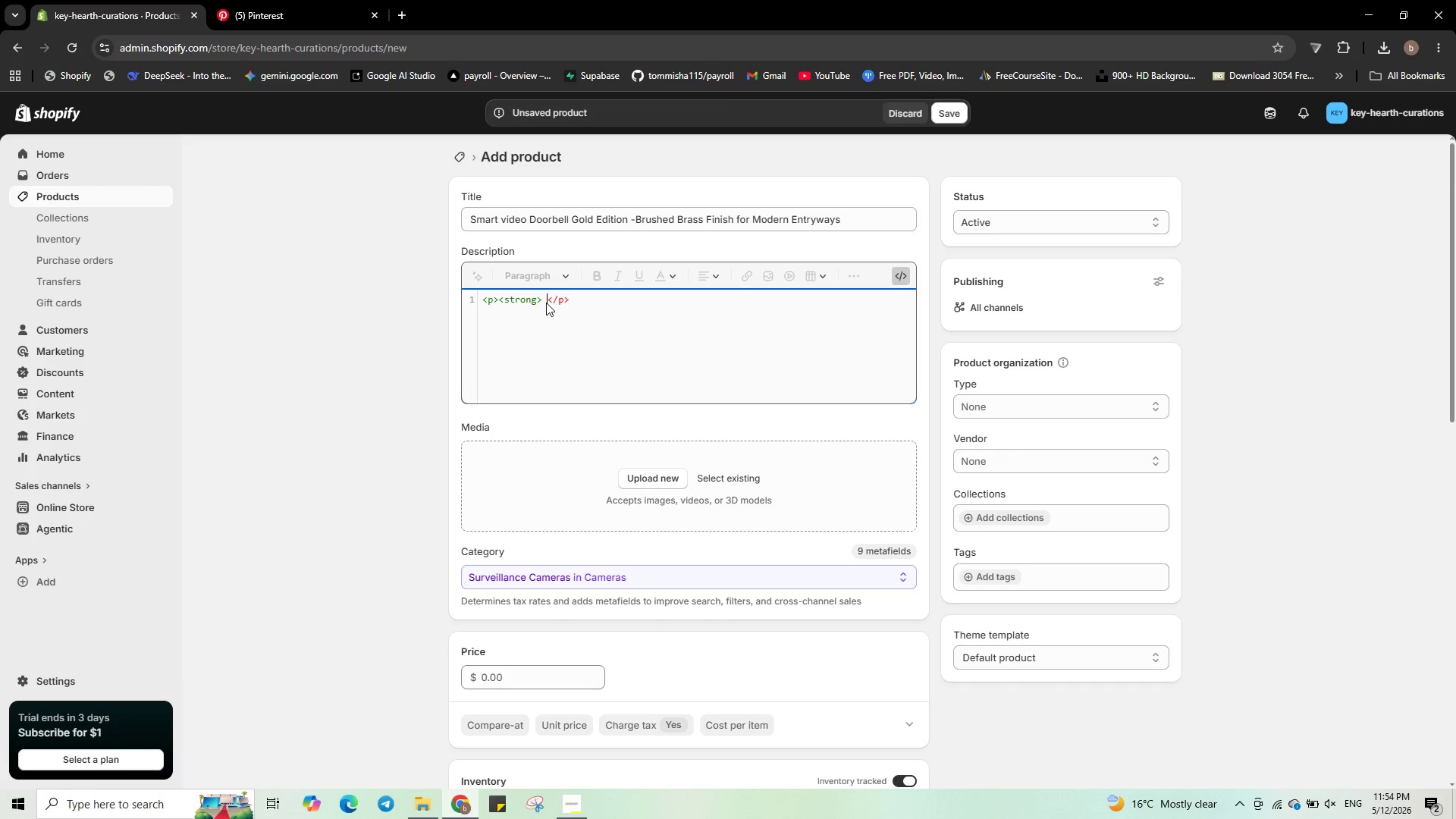 
type(Why it's the perfect )
 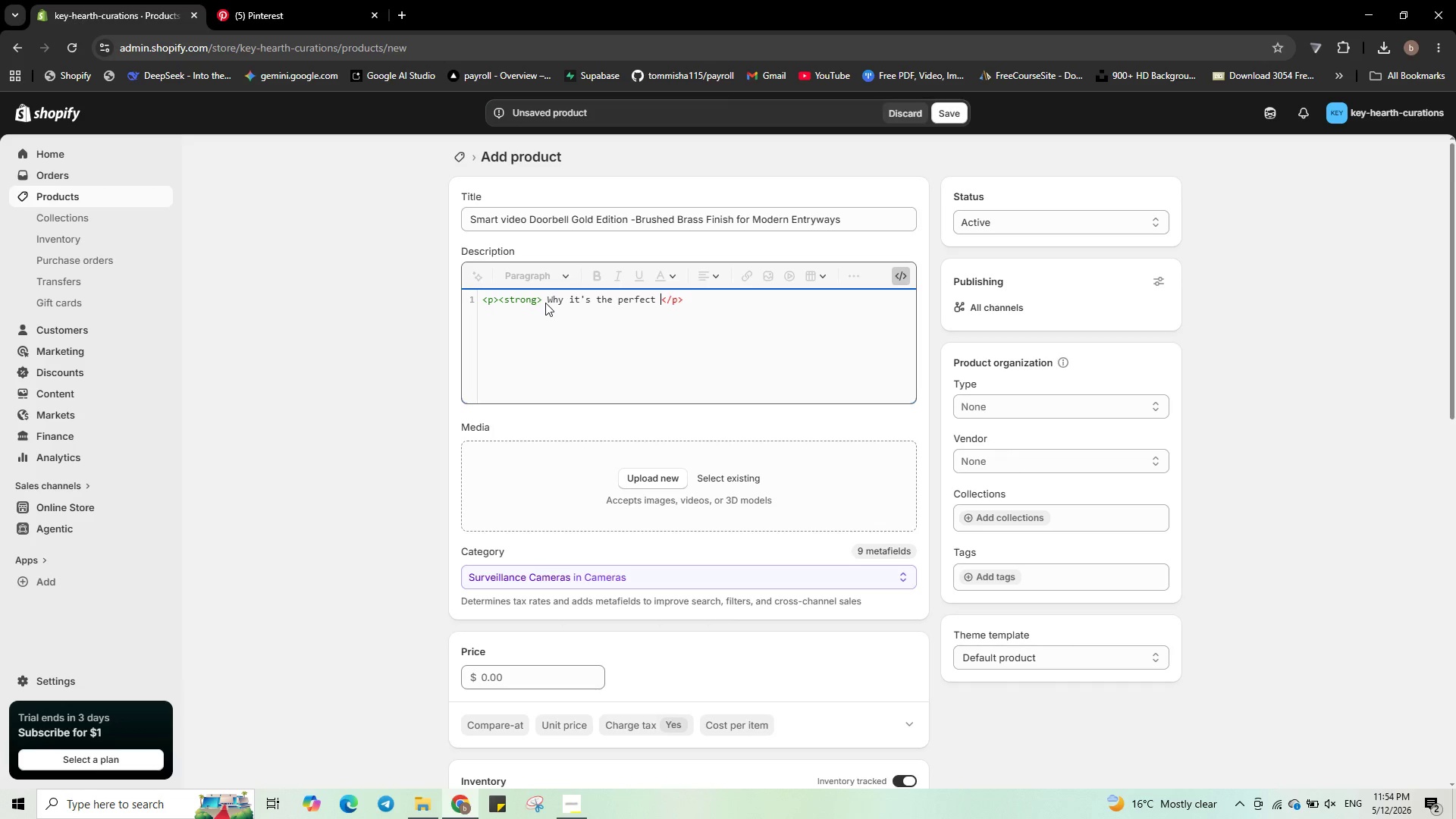 
wait(5.08)
 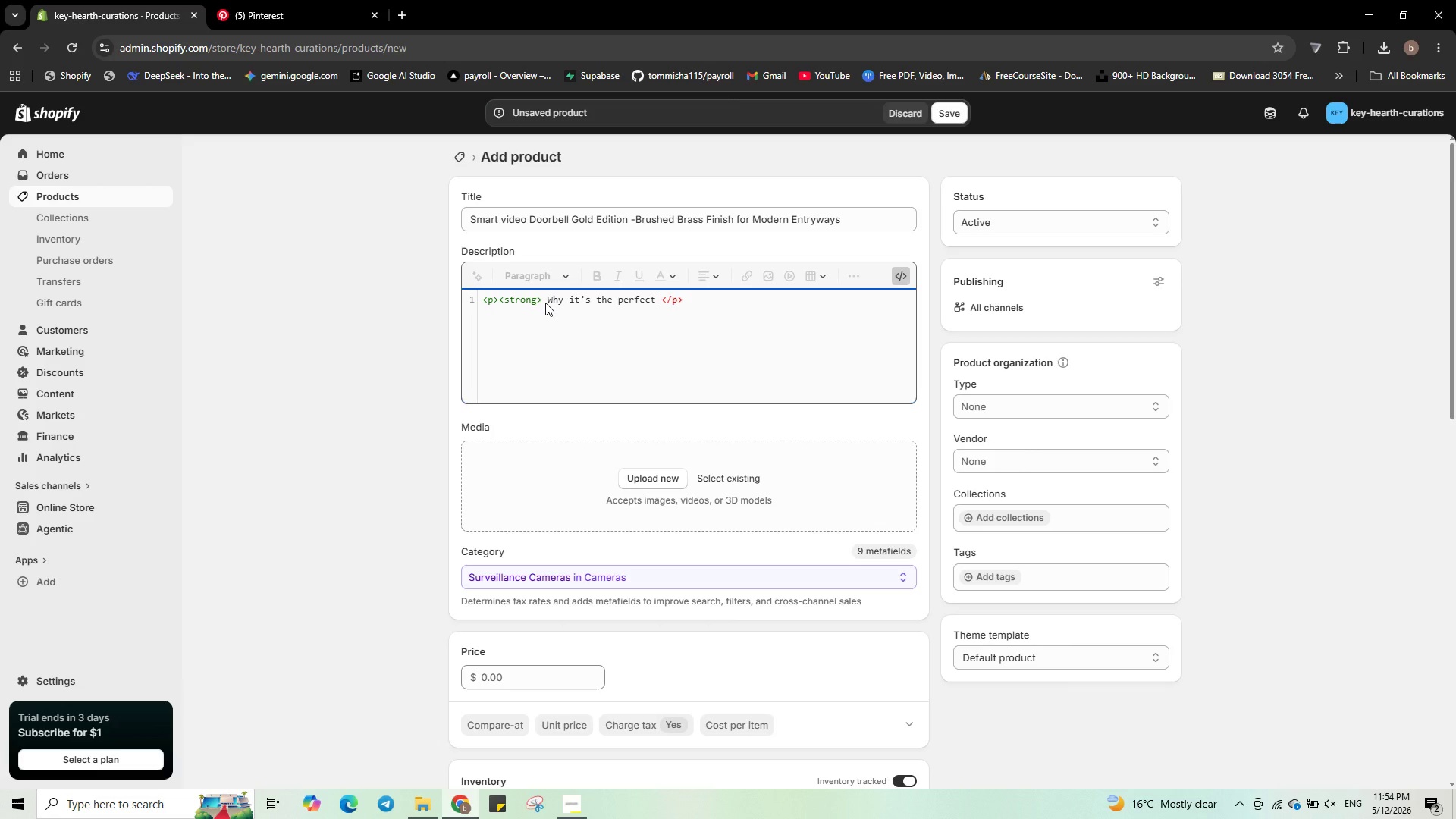 
type(gift: )
 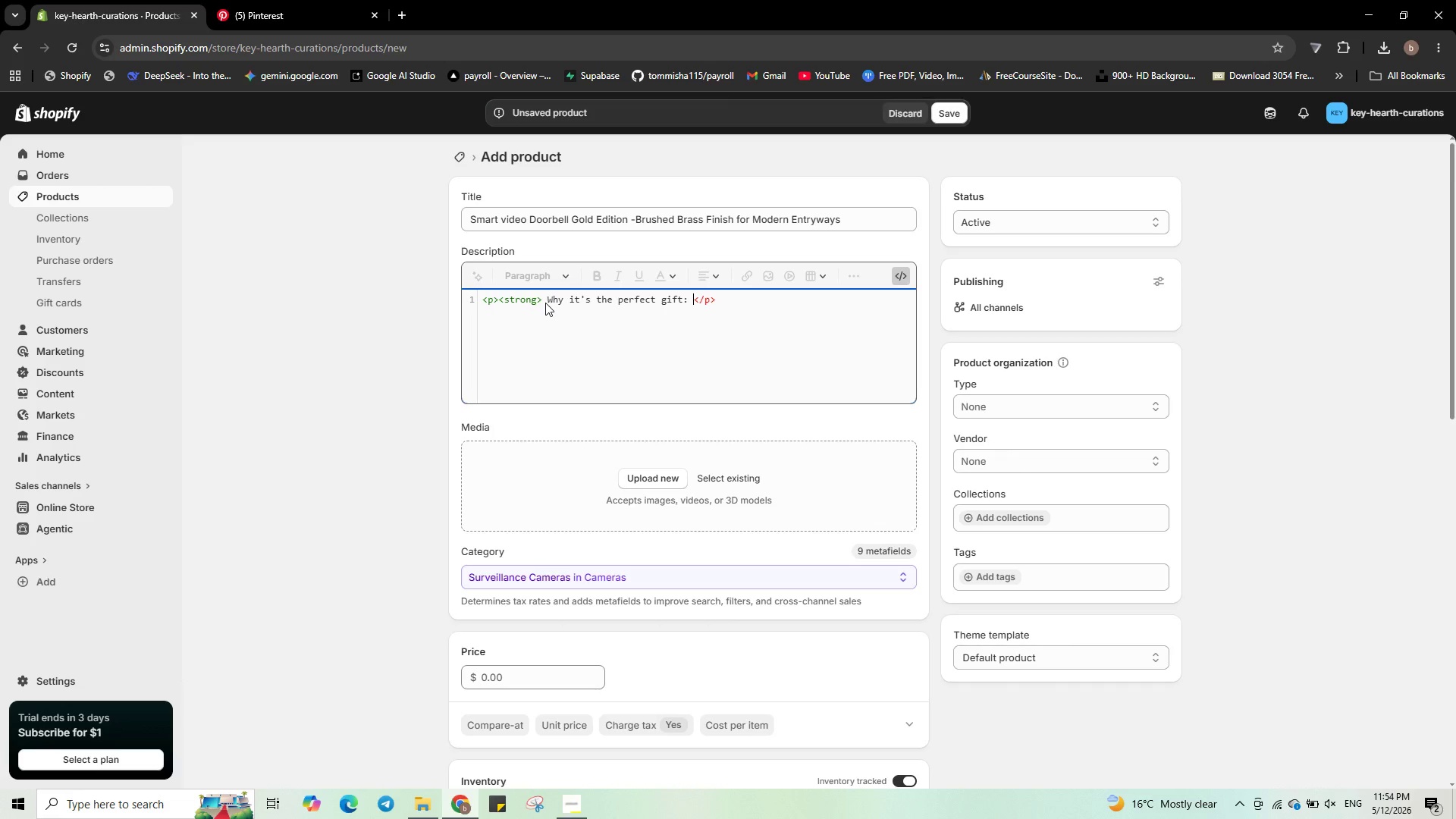 
wait(7.03)
 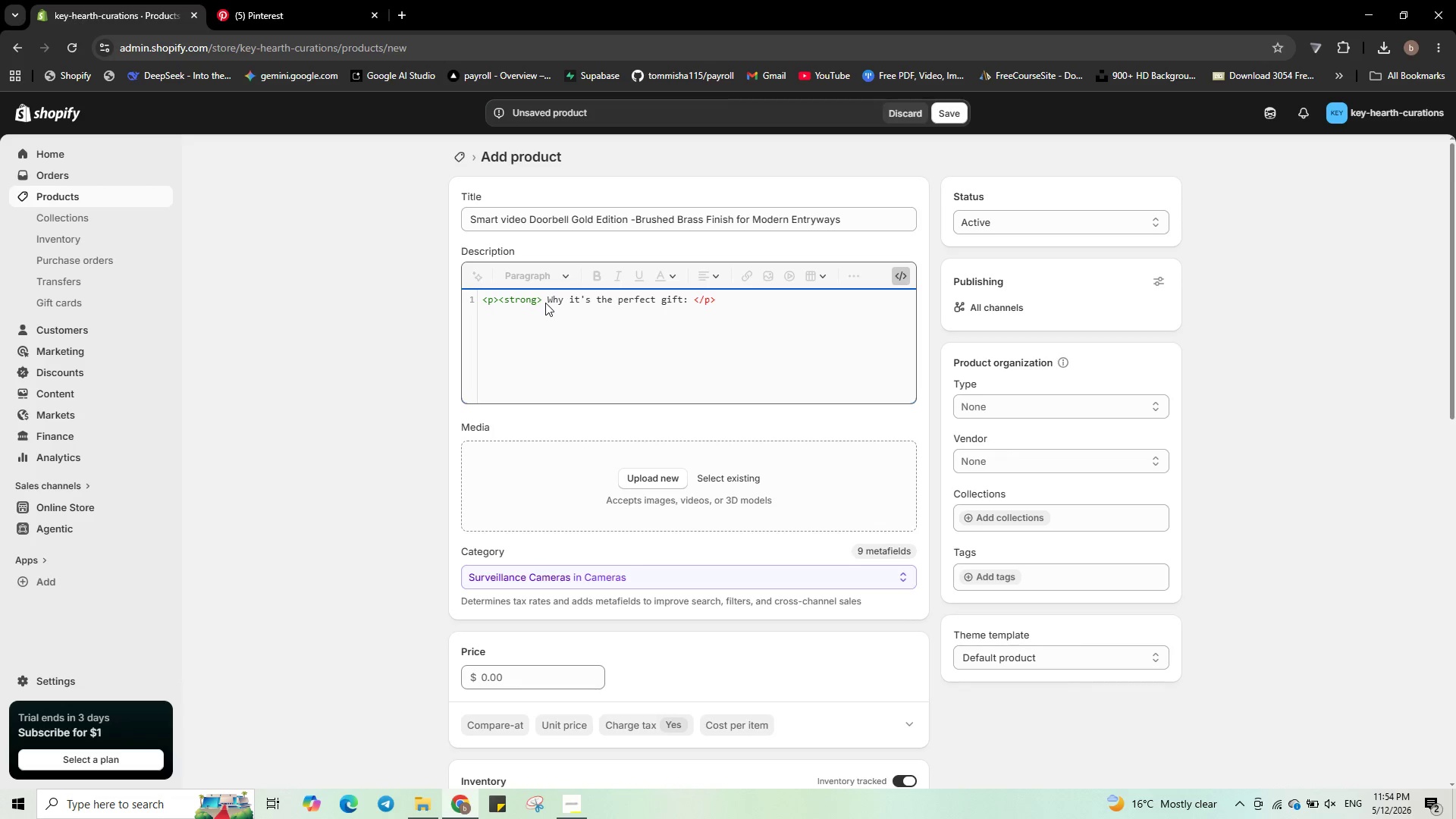 
type(</strong> )
 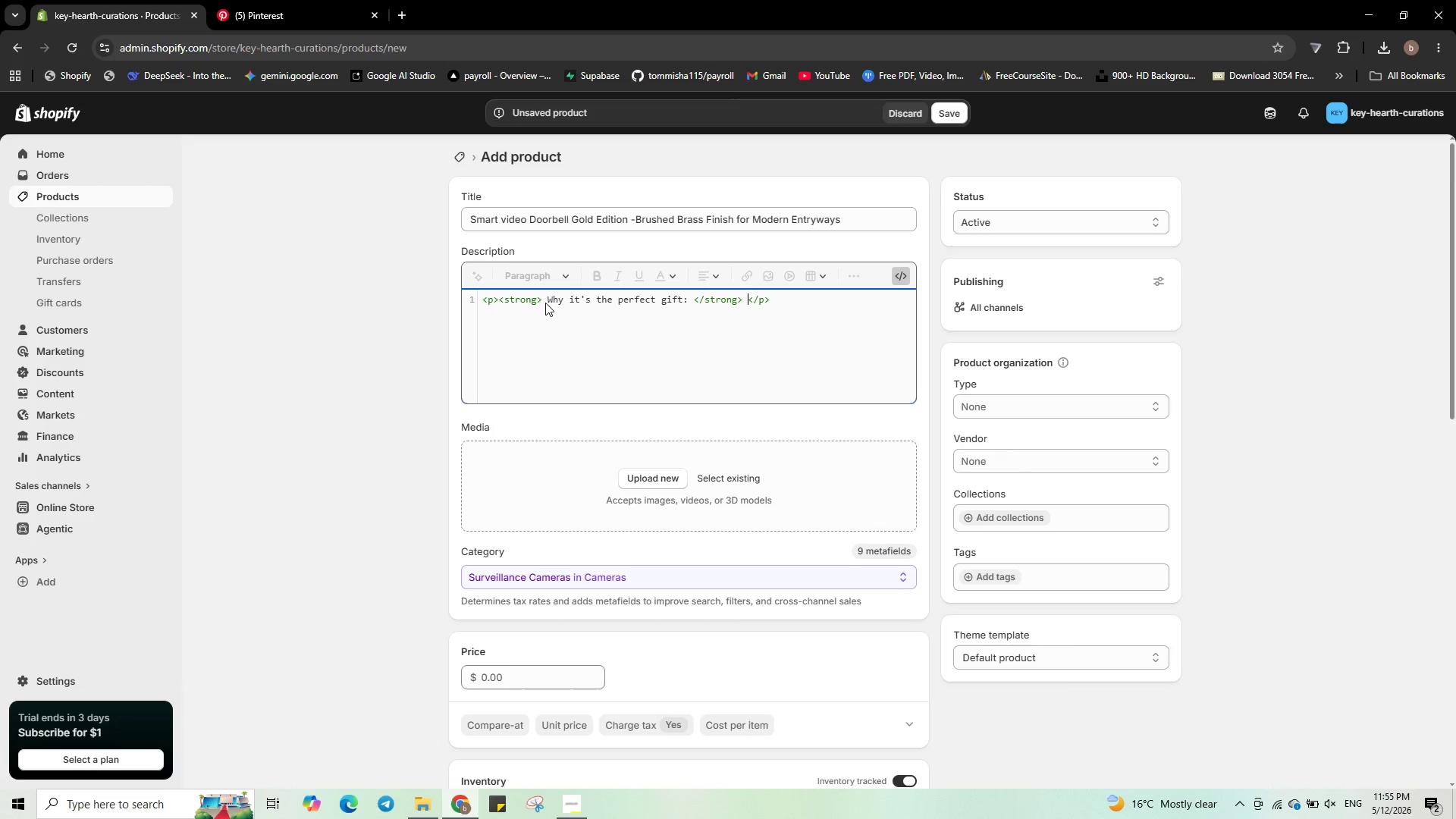 
wait(5.2)
 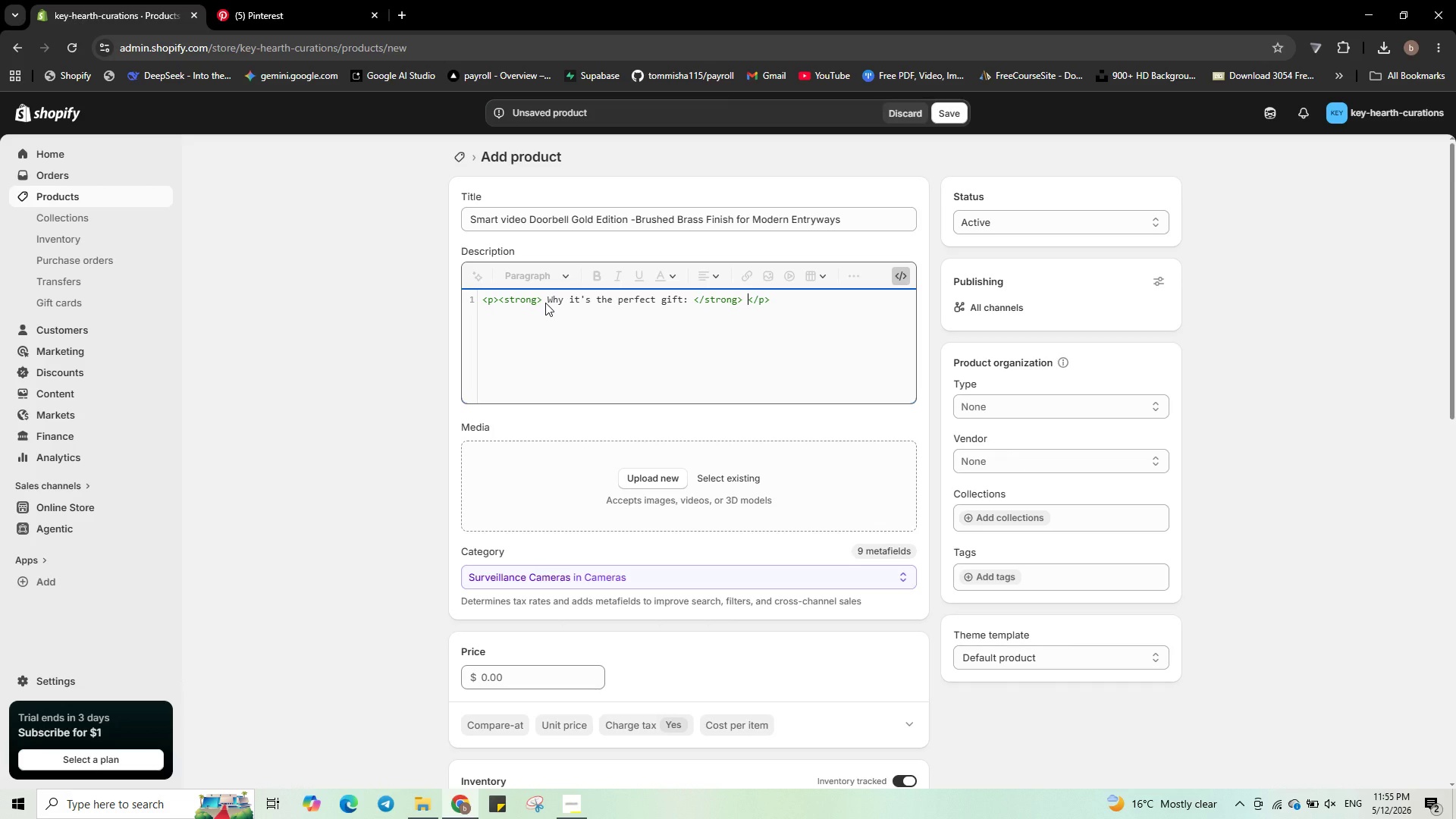 
type(A tech upgrade )
 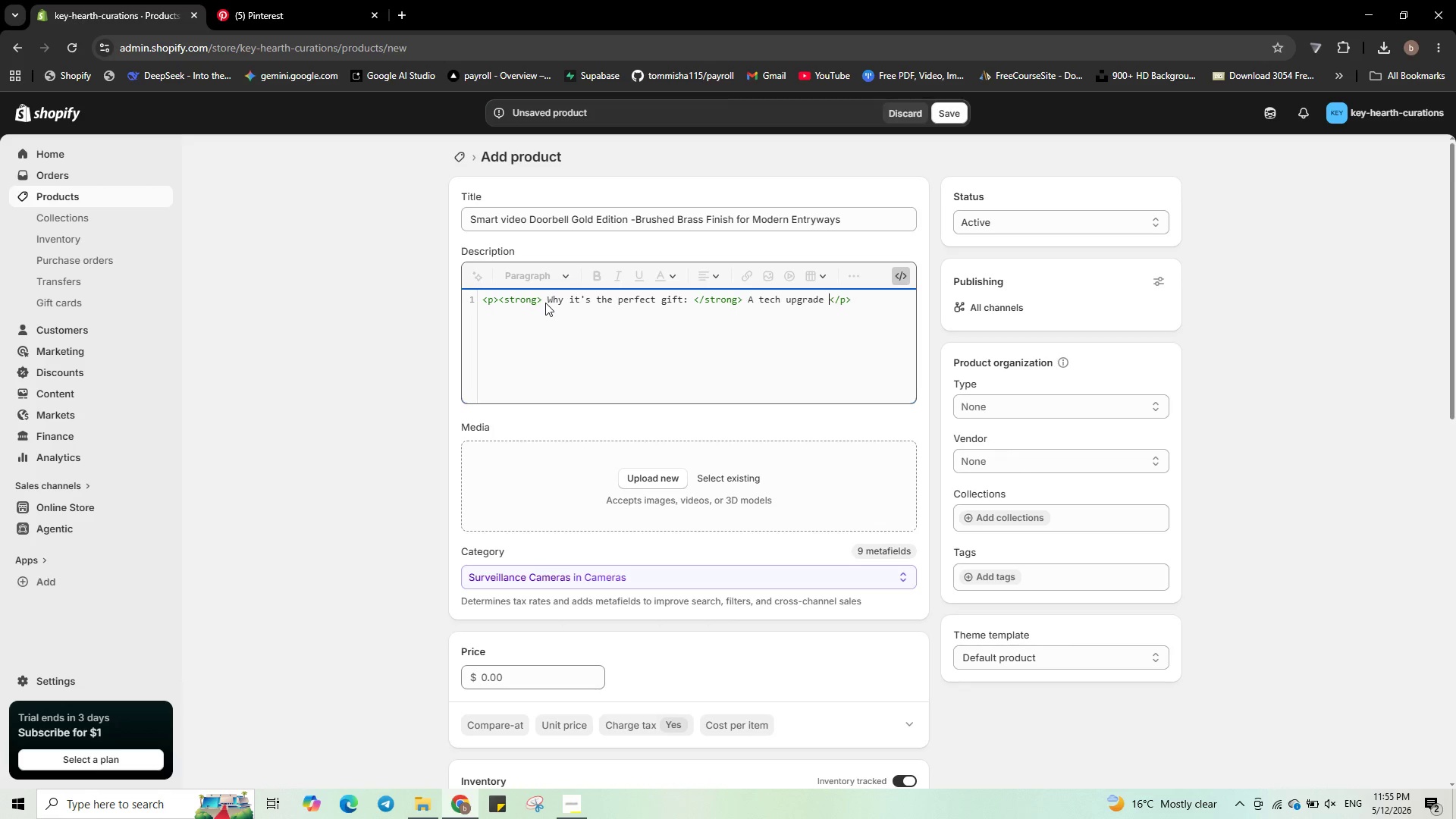 
wait(13.47)
 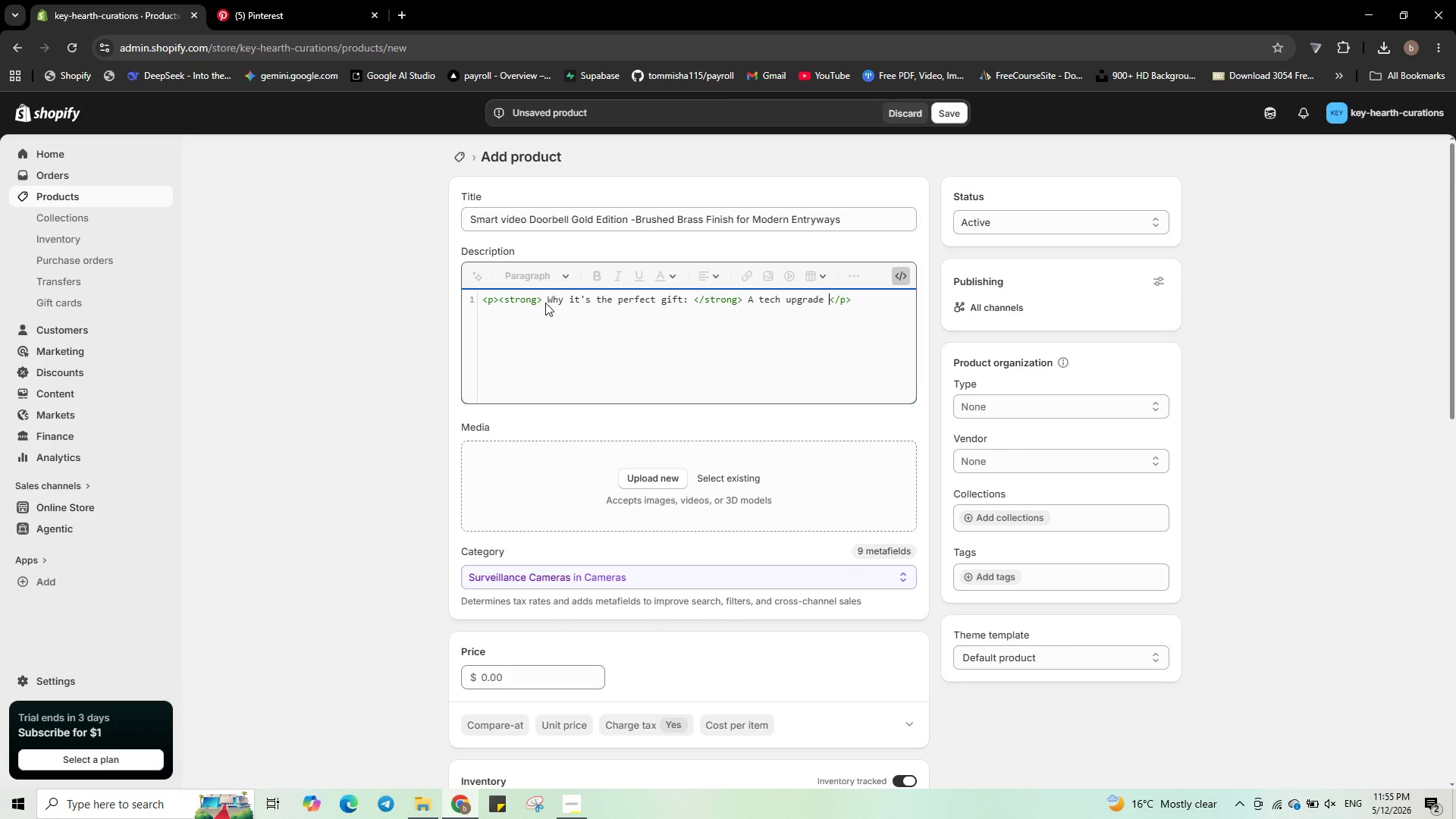 
type(that provied)
key(Backspace)
type(s )
key(Backspace)
key(Backspace)
key(Backspace)
type(des security and convemie)
key(Backspace)
key(Backspace)
key(Backspace)
type(n)
 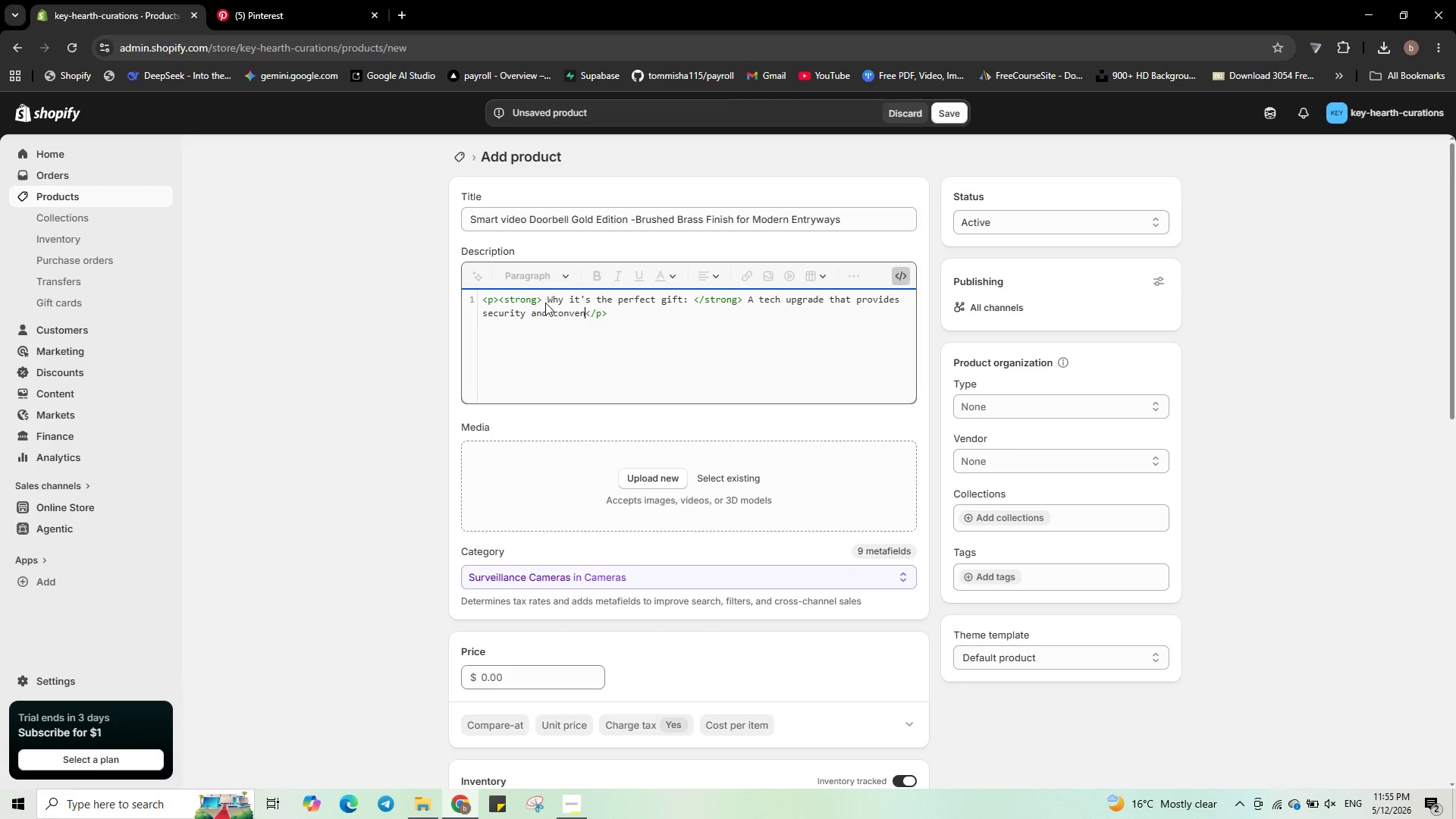 
wait(10.16)
 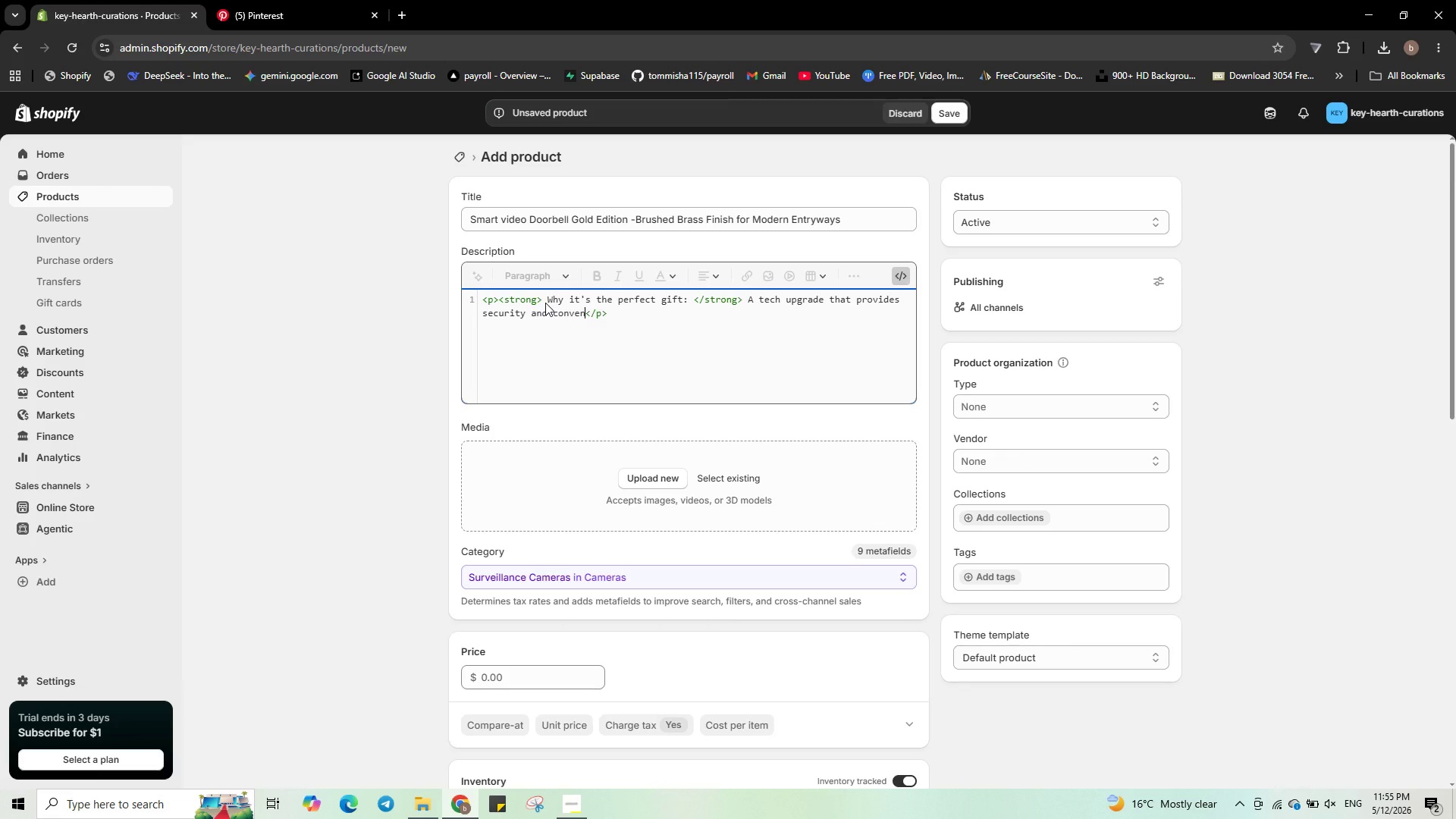 
type(ience - a )
 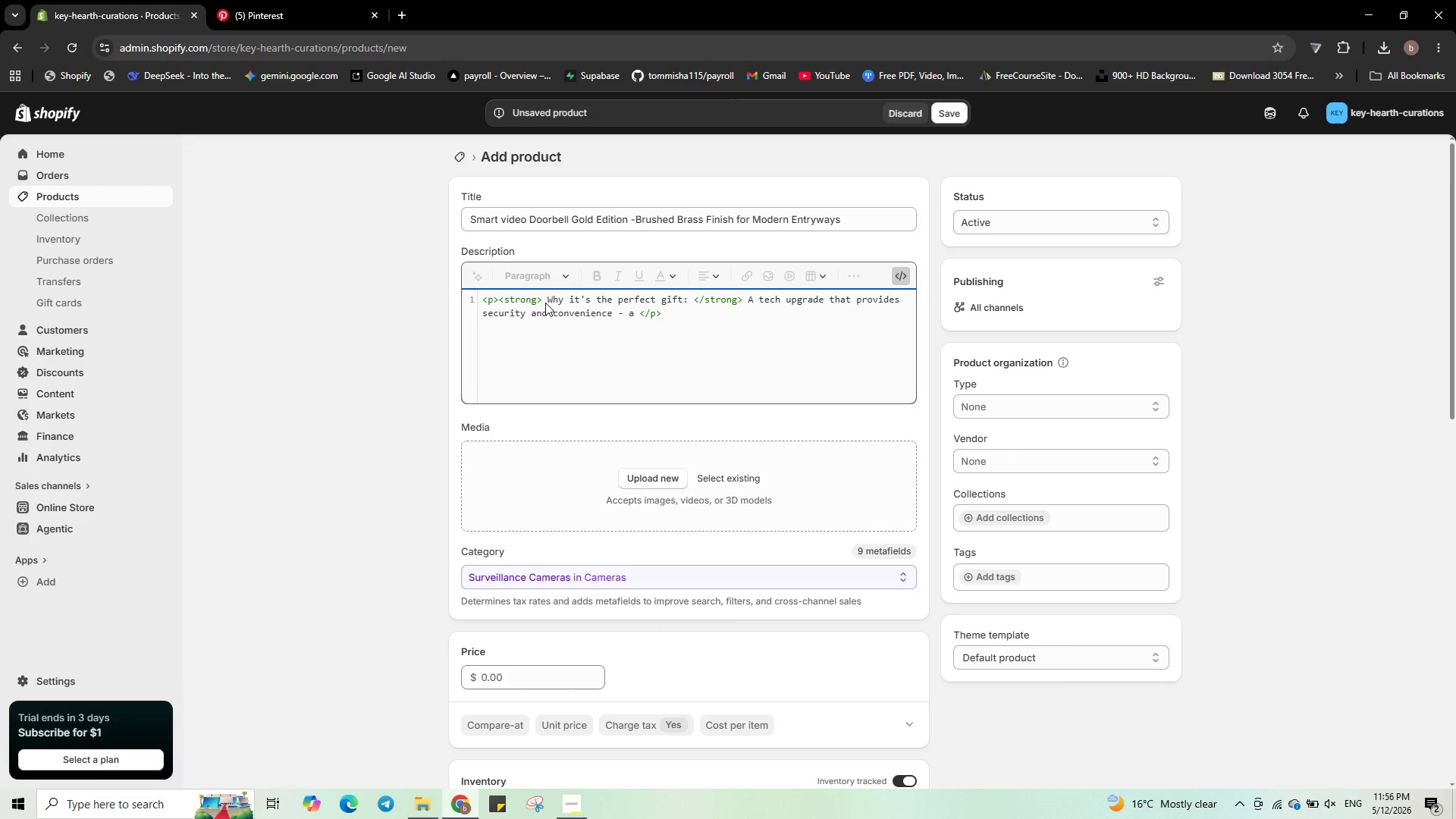 
type(gift that keeps on )
 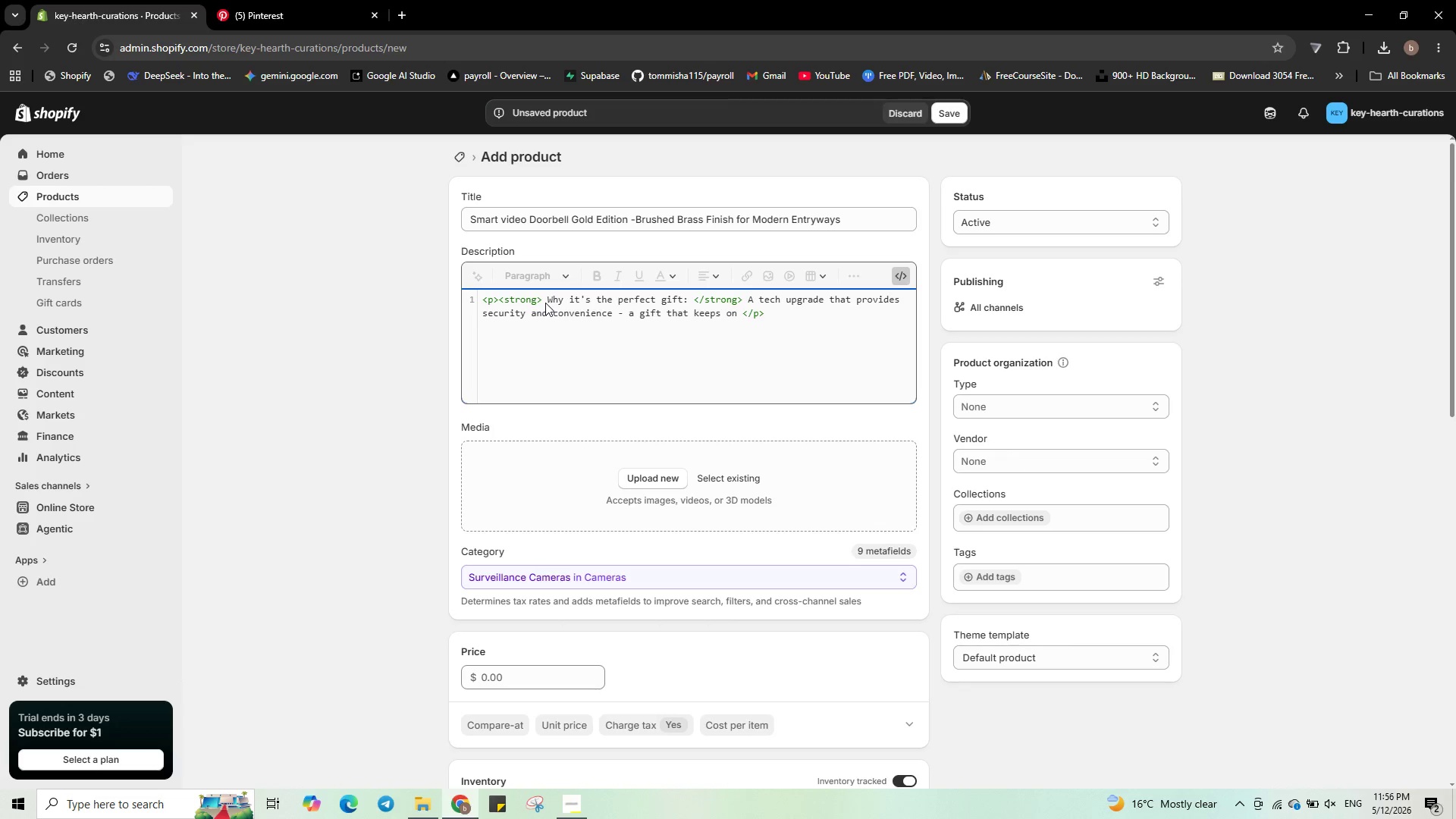 
type(giving )
 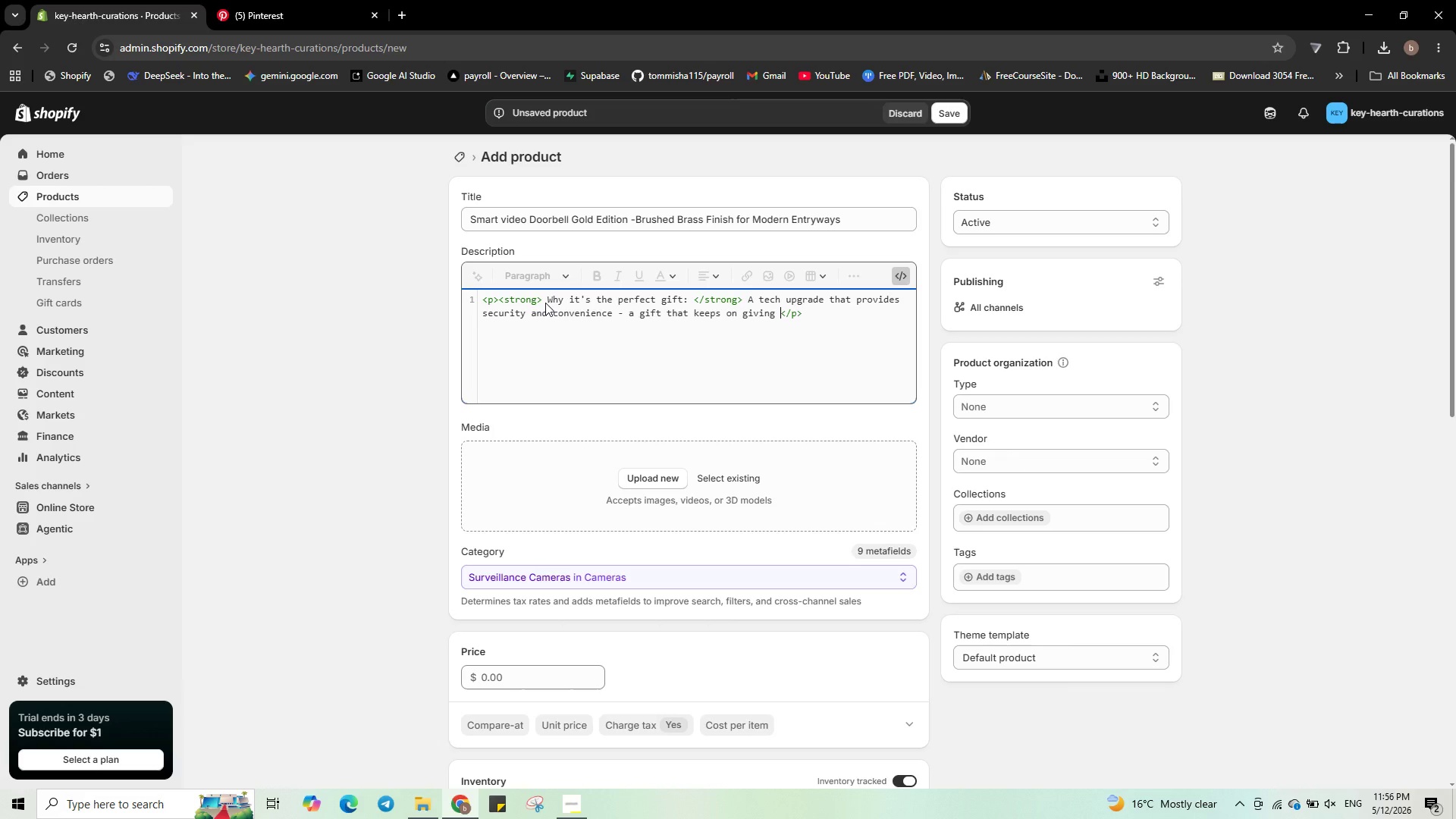 
key(Backspace)
 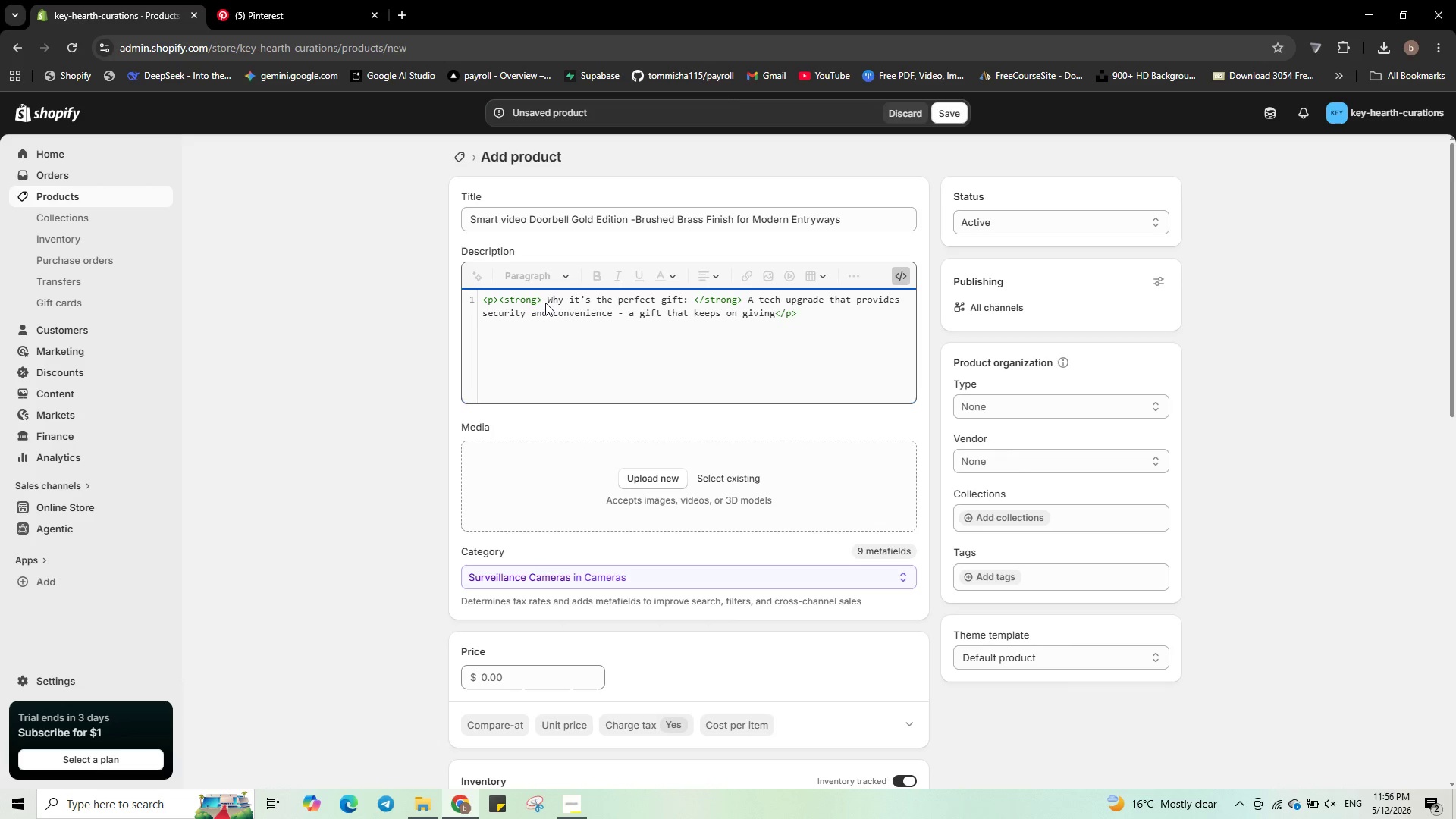 
key(Period)
 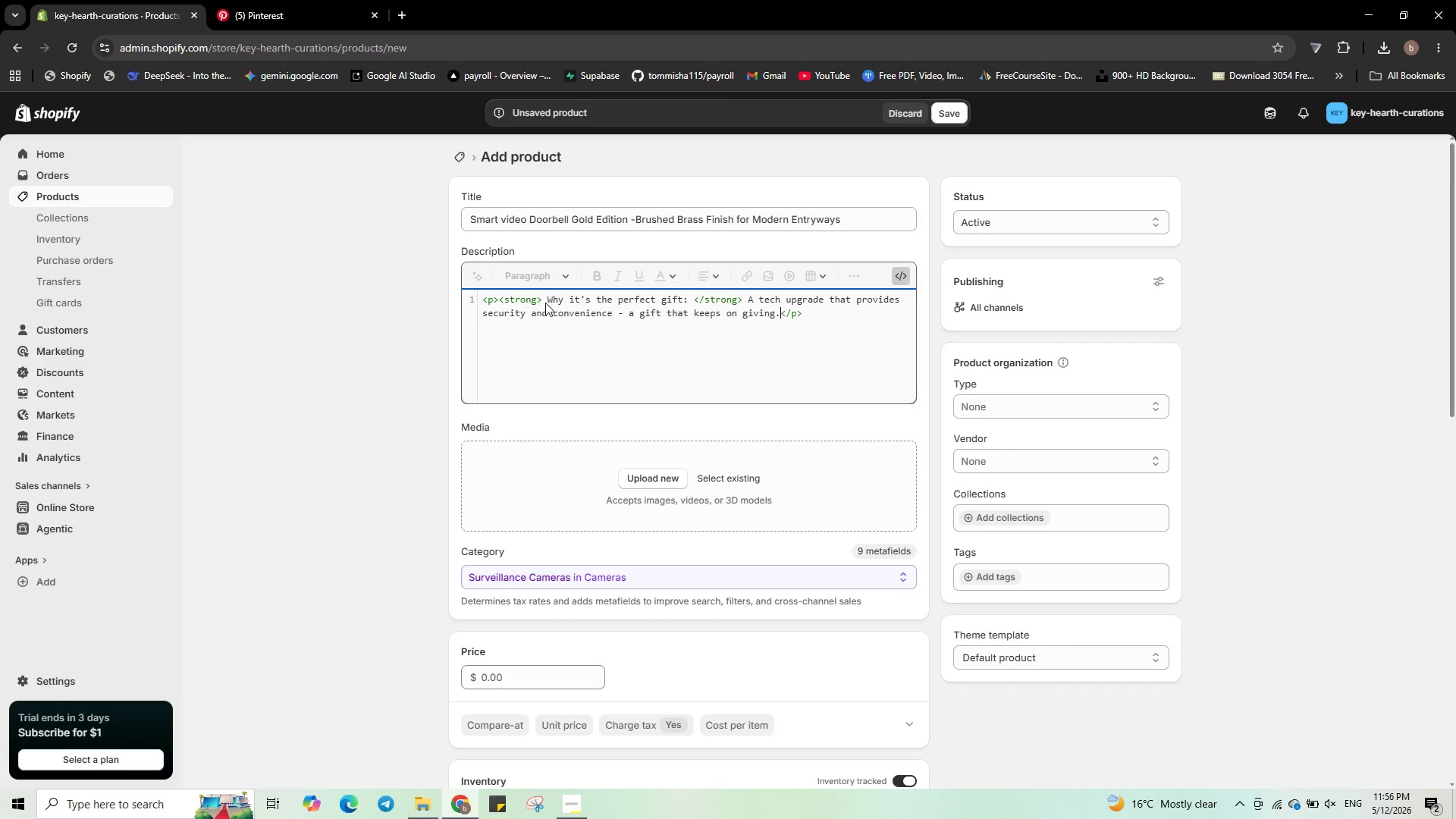 
key(Control+ArrowRight)
 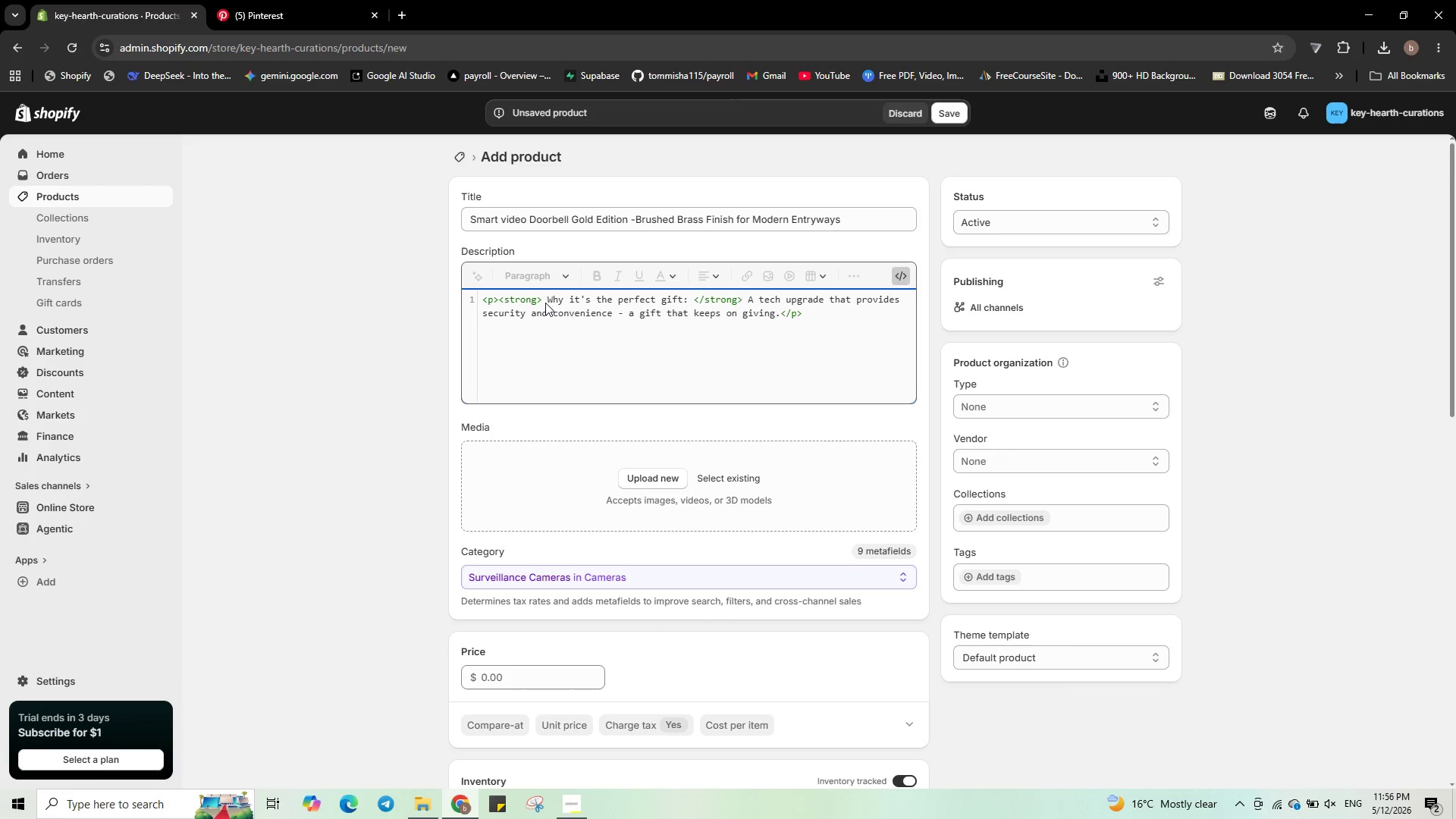 
key(Control+ArrowRight)
 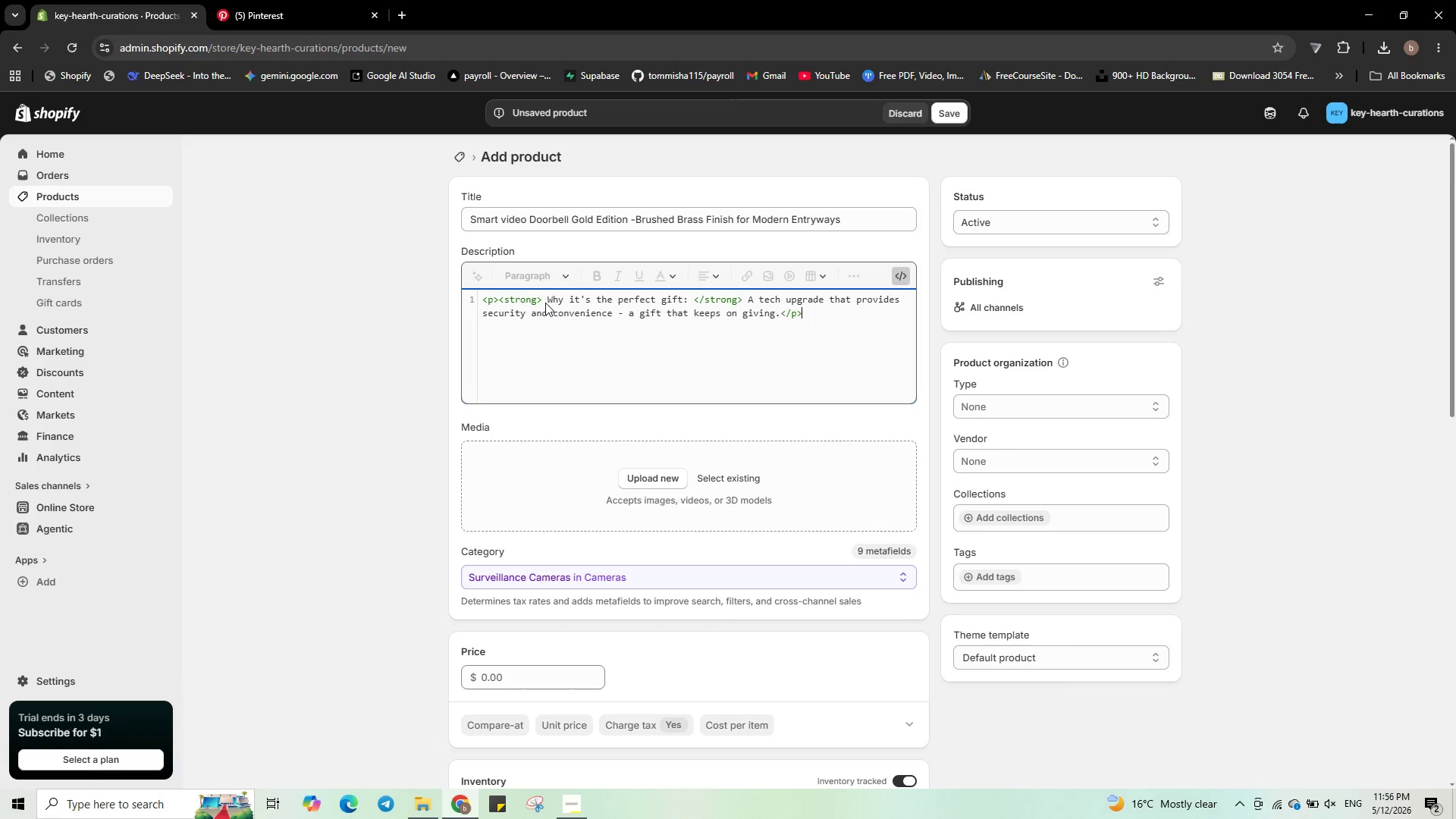 
key(Control+ArrowRight)
 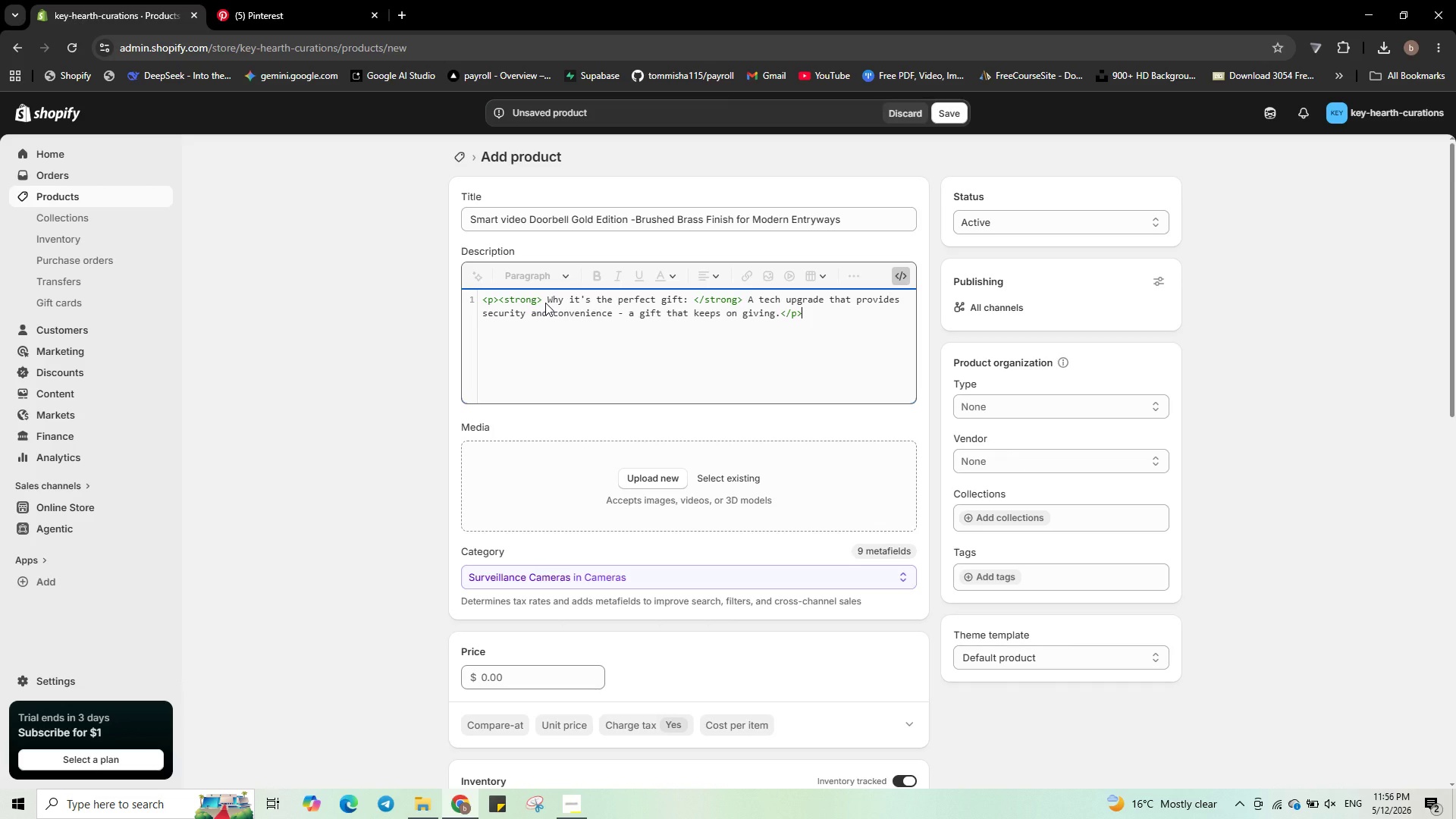 
key(Enter)
 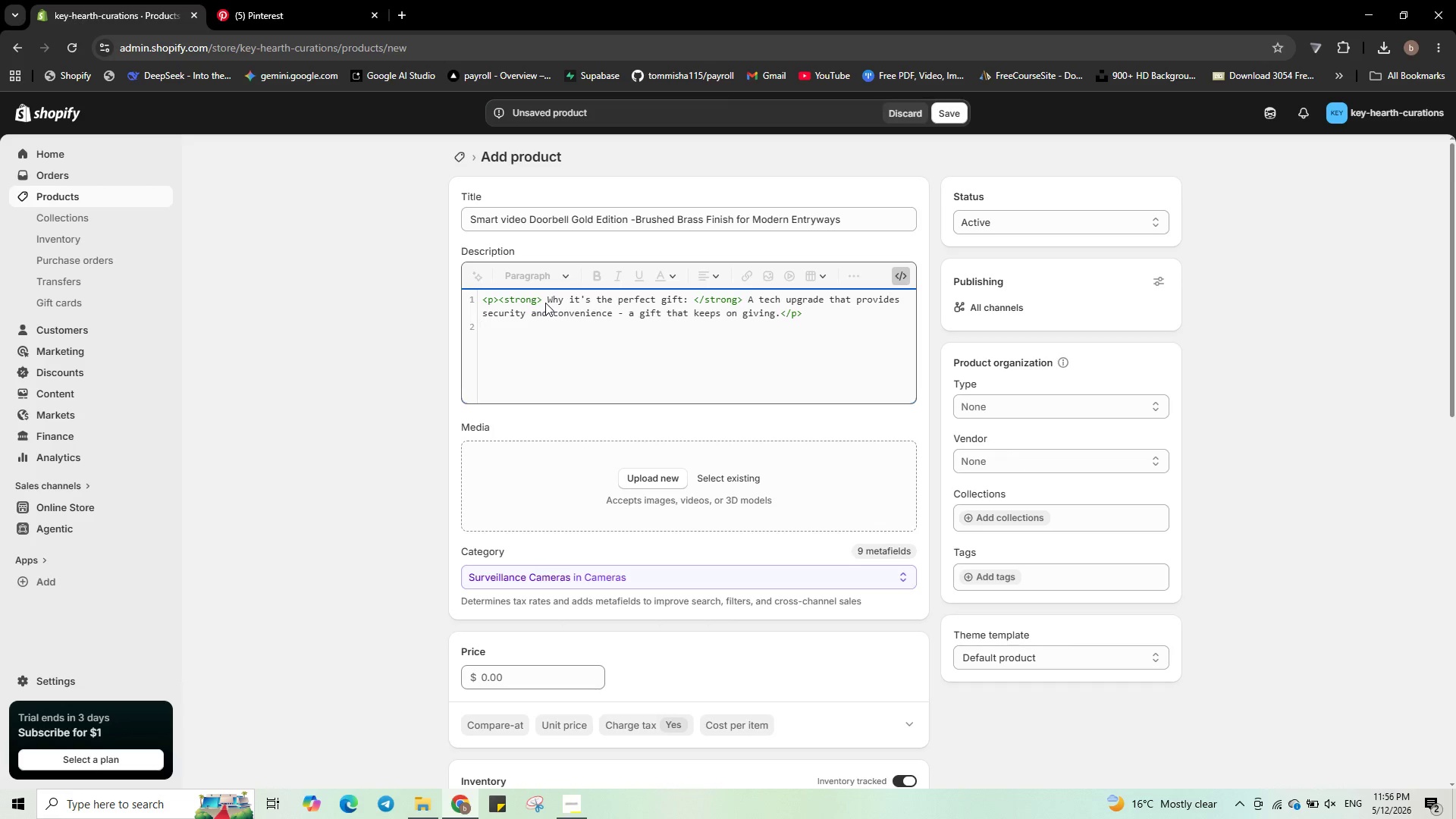 
key(Shift+Comma)
 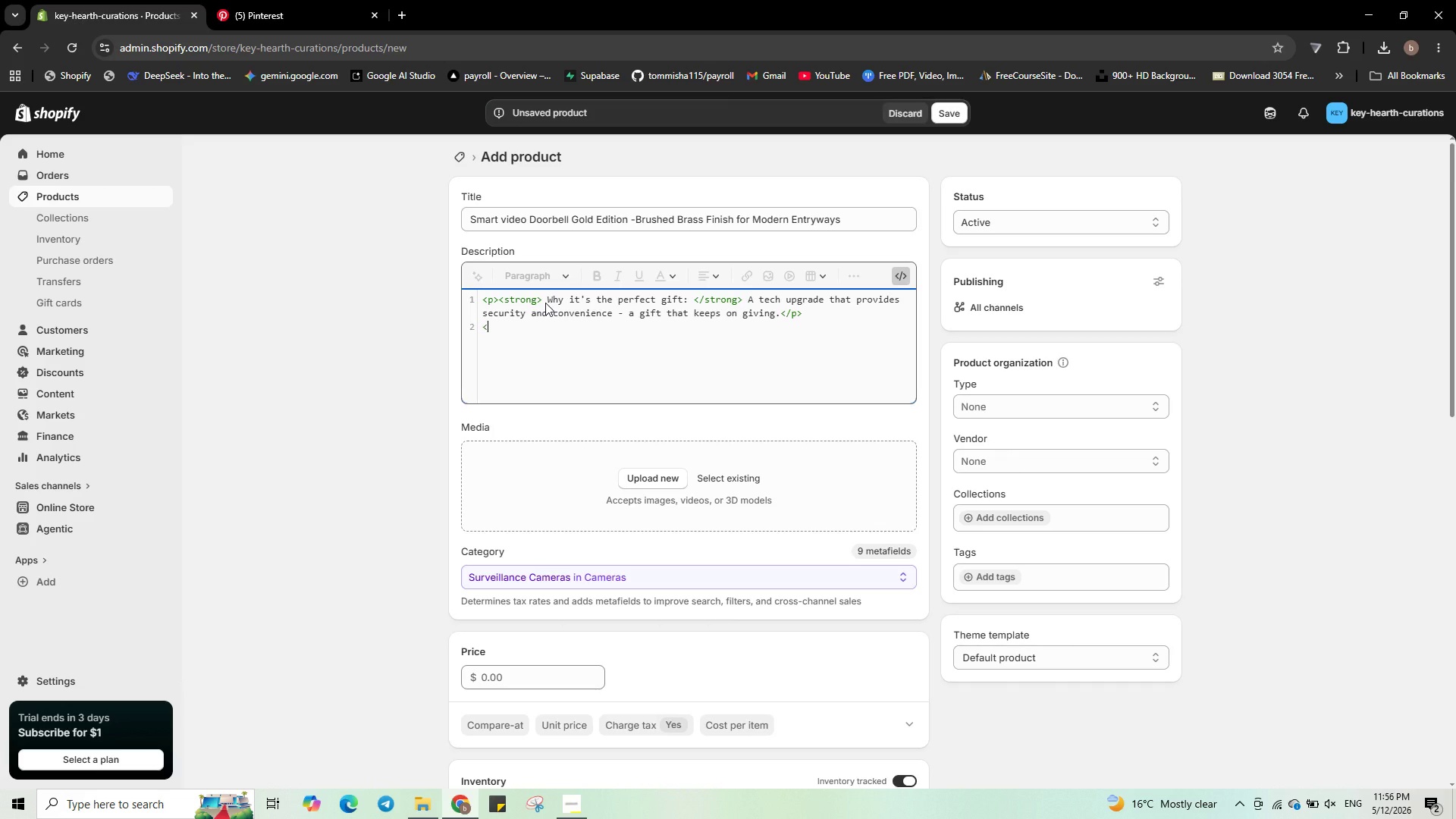 
key(P)
 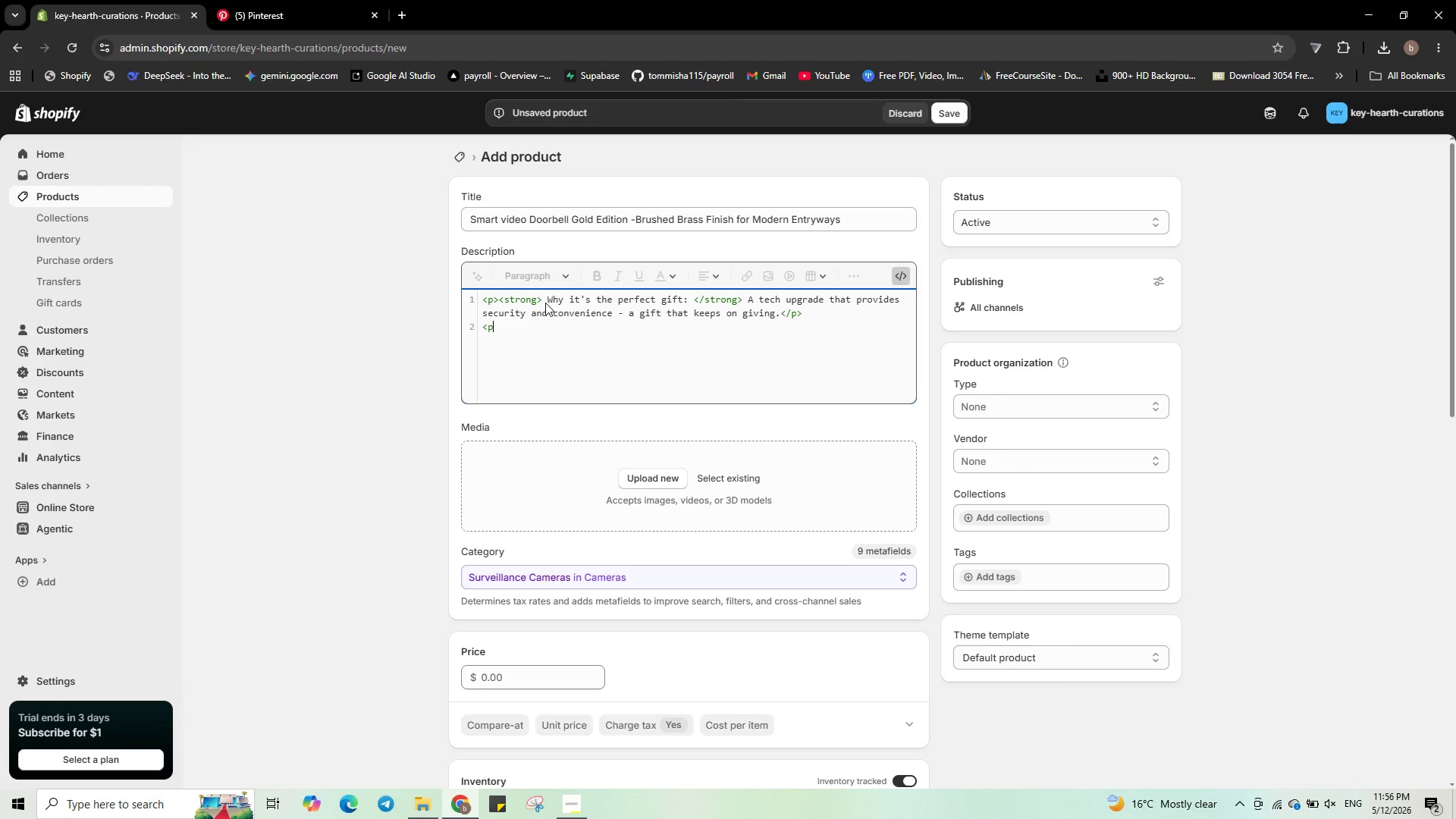 
key(Shift+Period)
 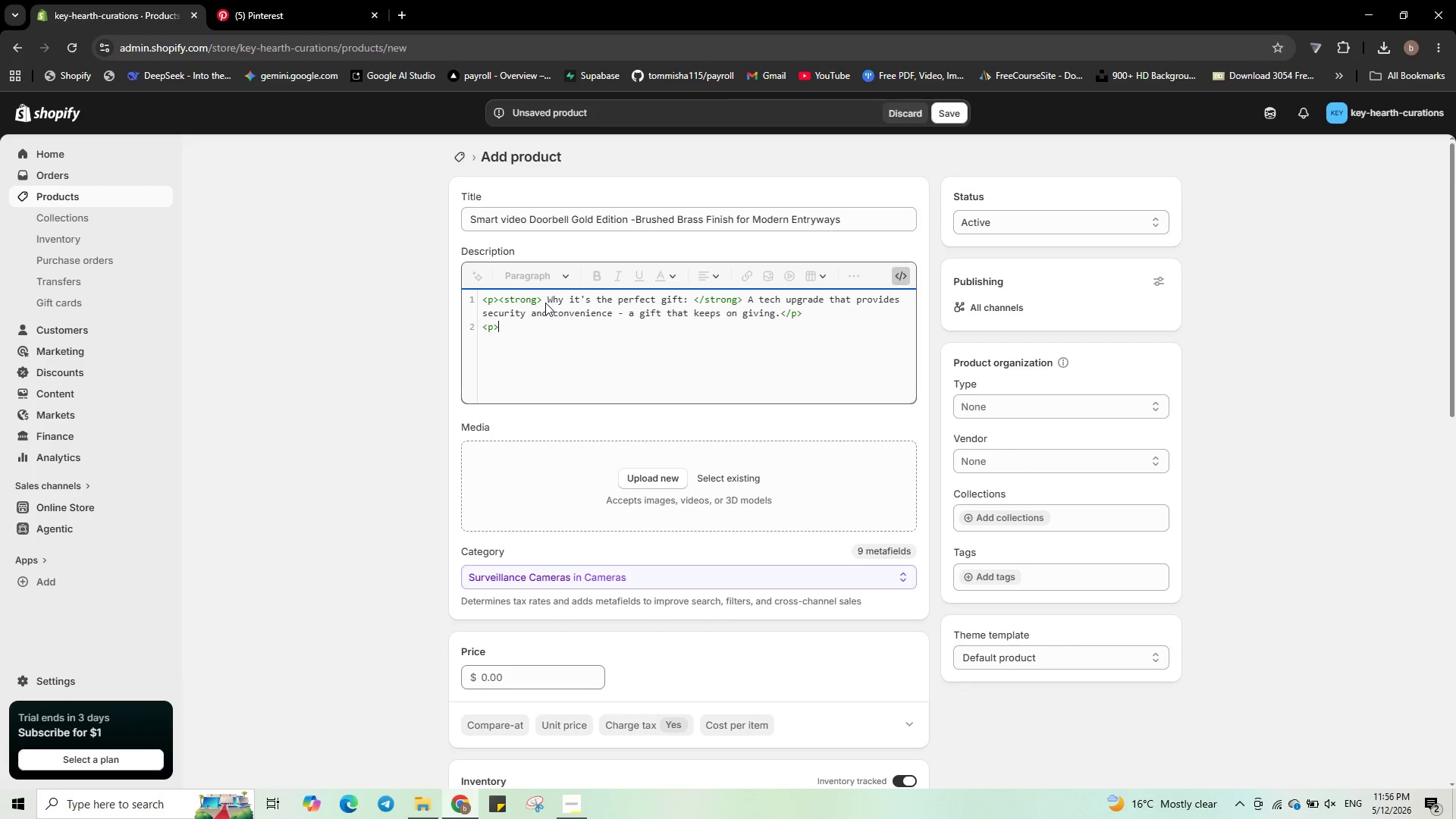 
type(<strong?)
key(Backspace)
type(>)
 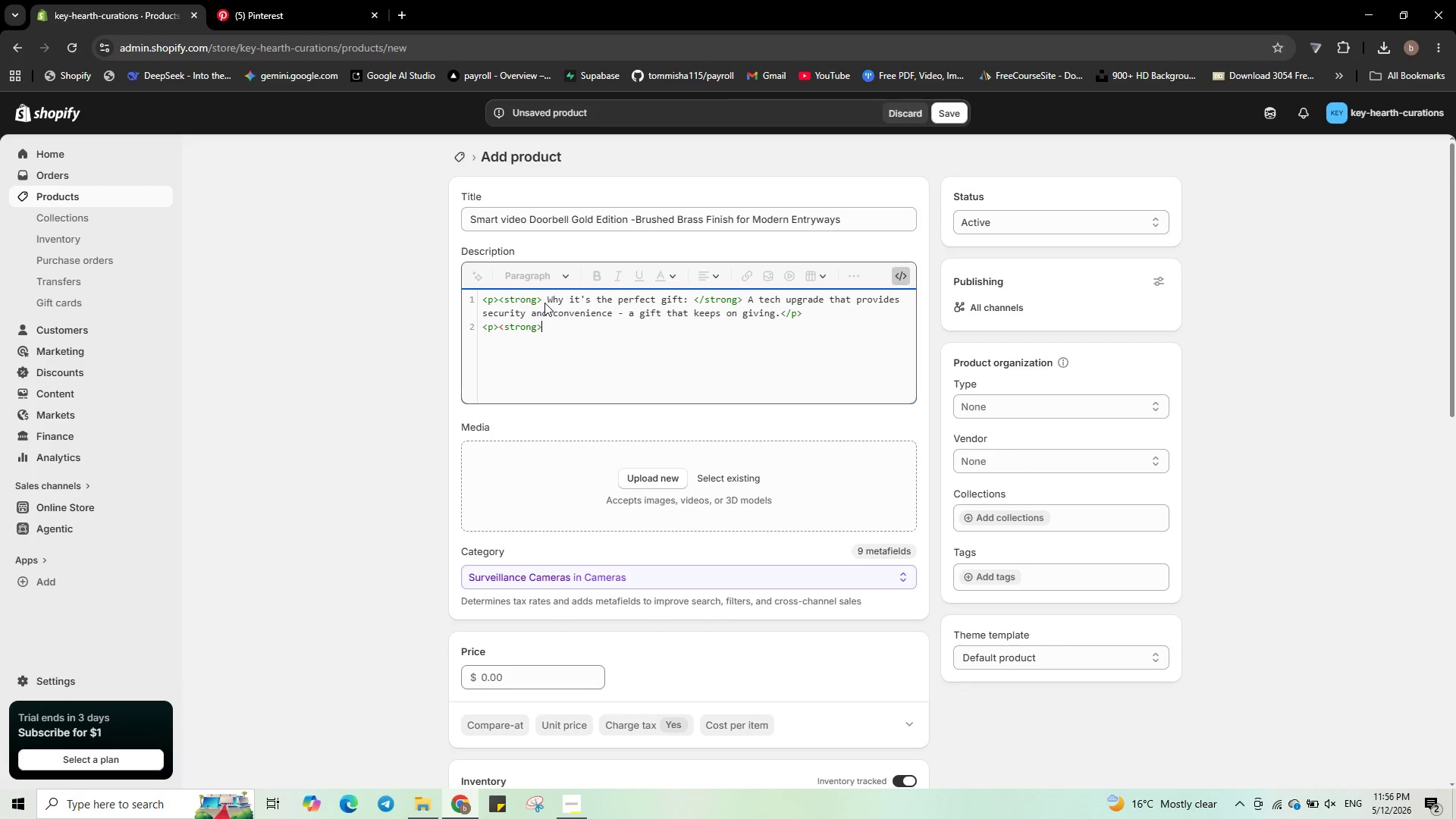 
wait(7.88)
 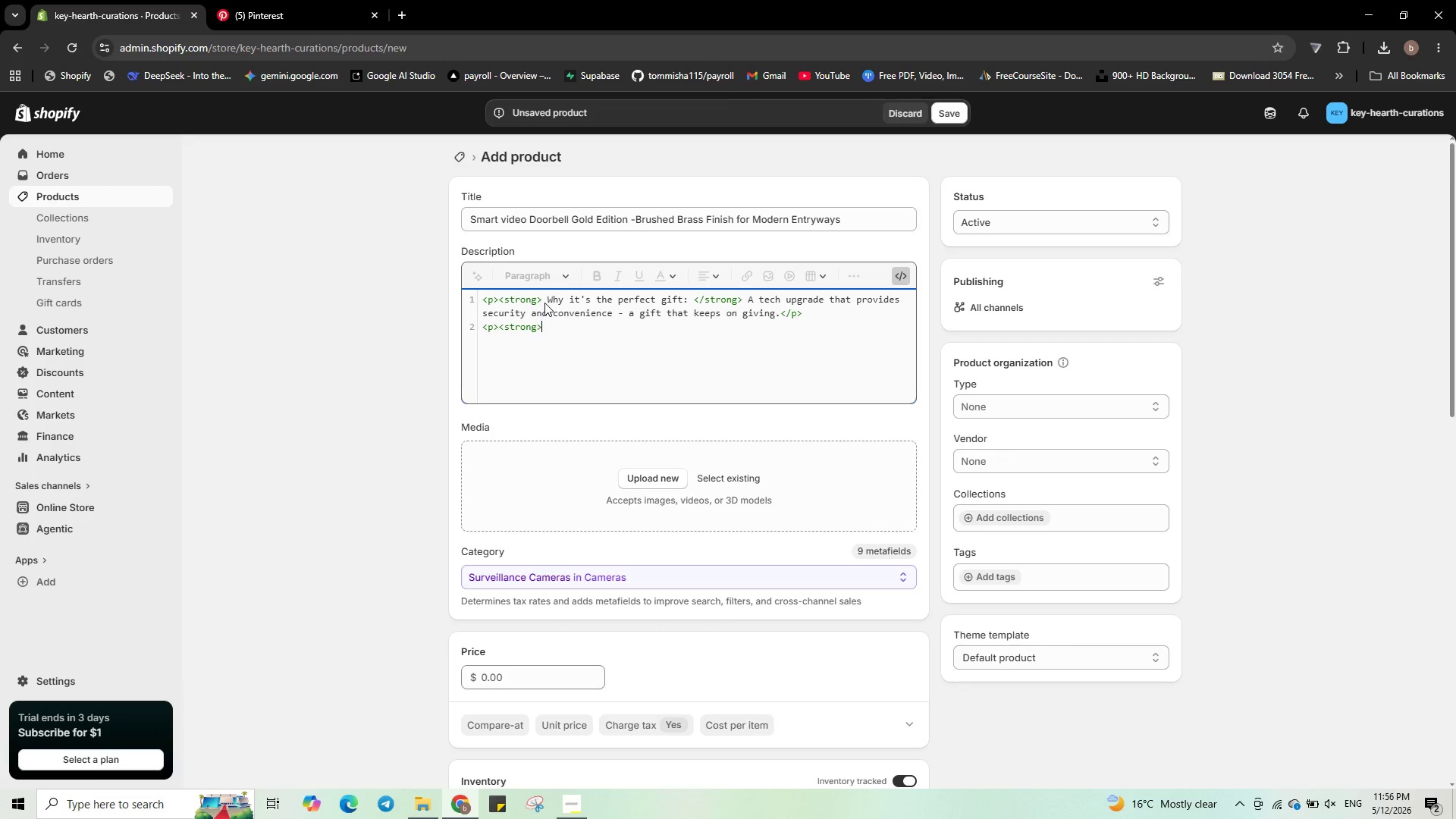 
type(What makes it luxury: )
 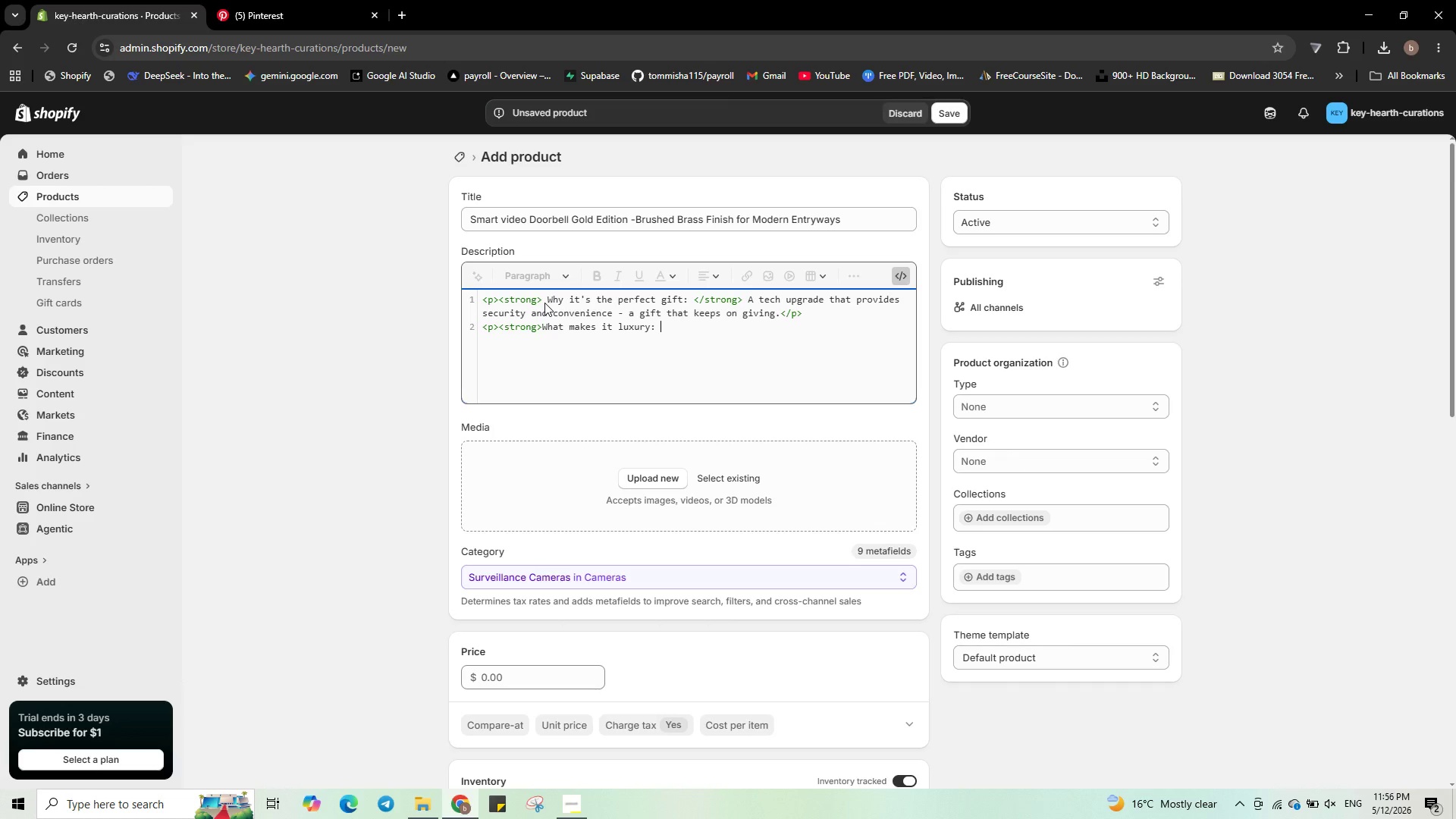 
wait(5.95)
 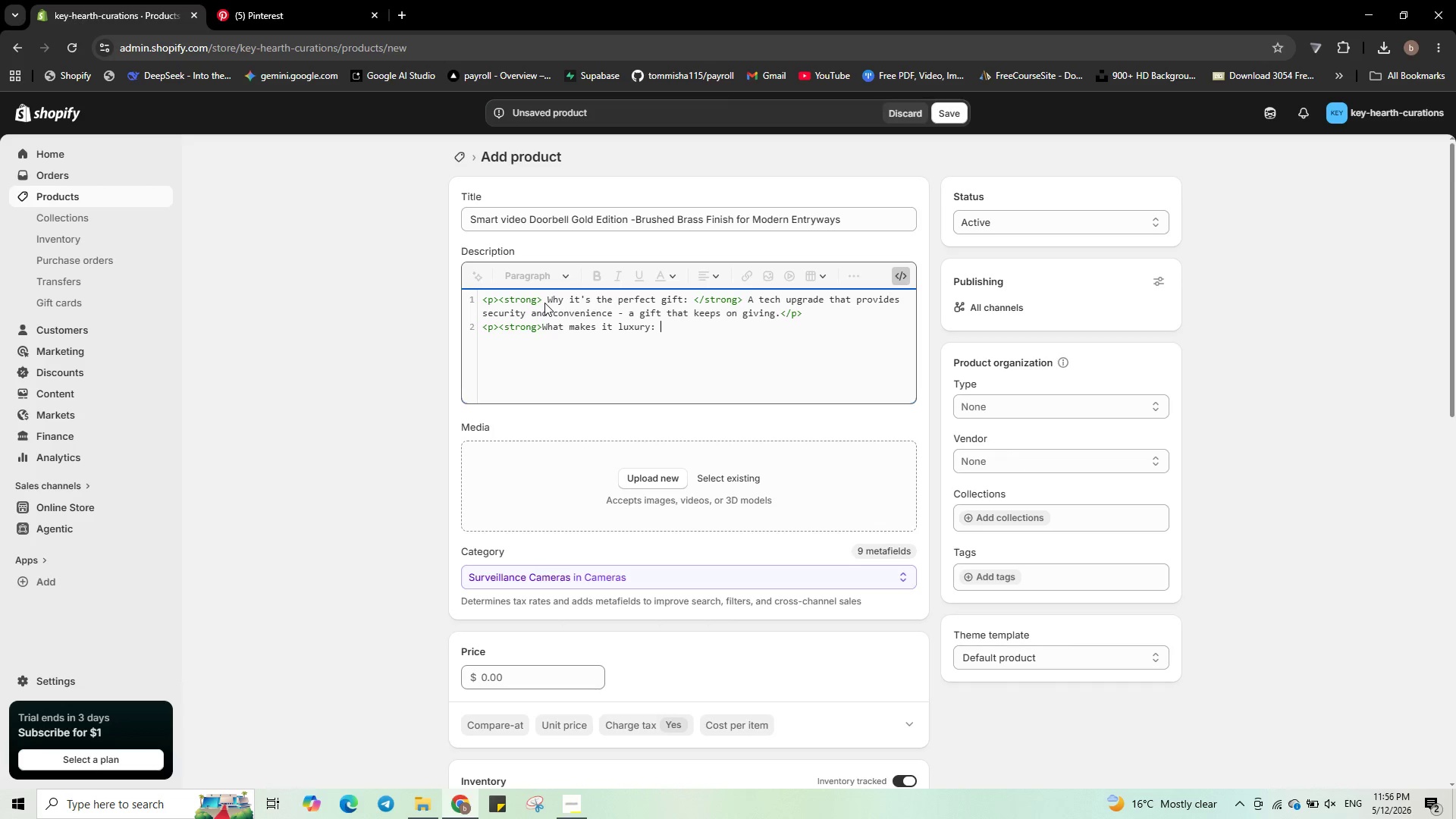 
type(</strong> )
 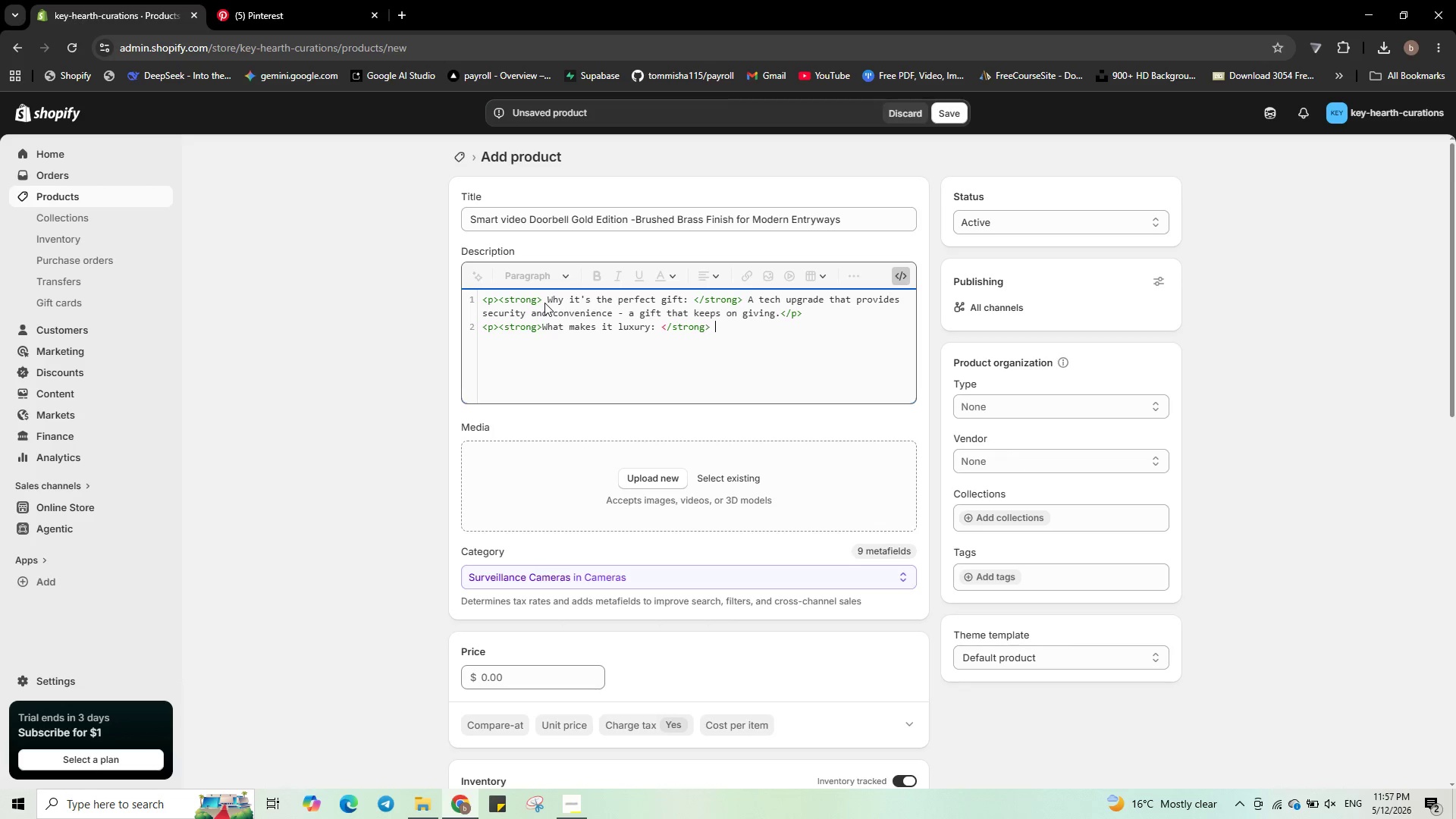 
wait(9.39)
 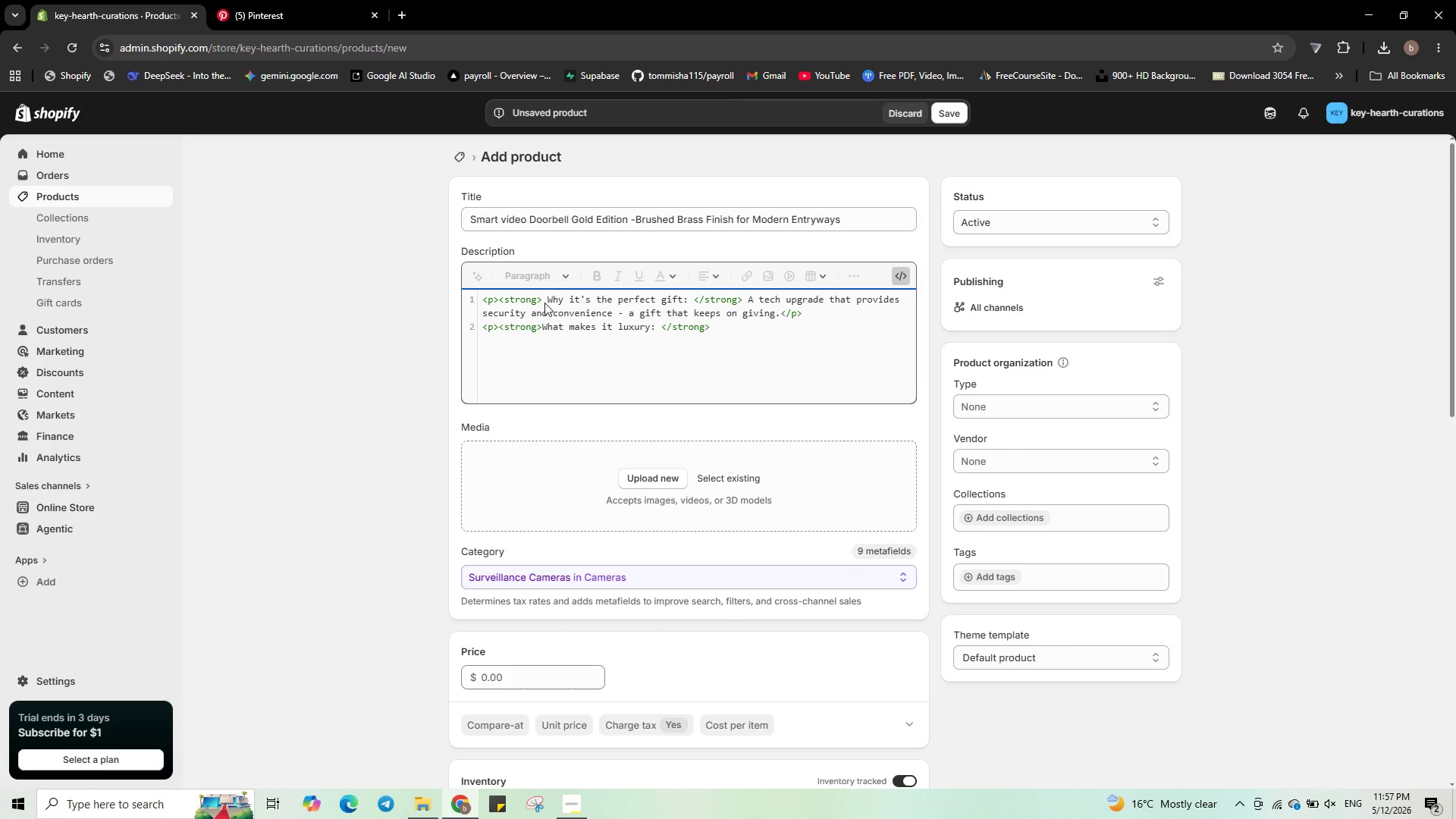 
type(1080p HD video, )
 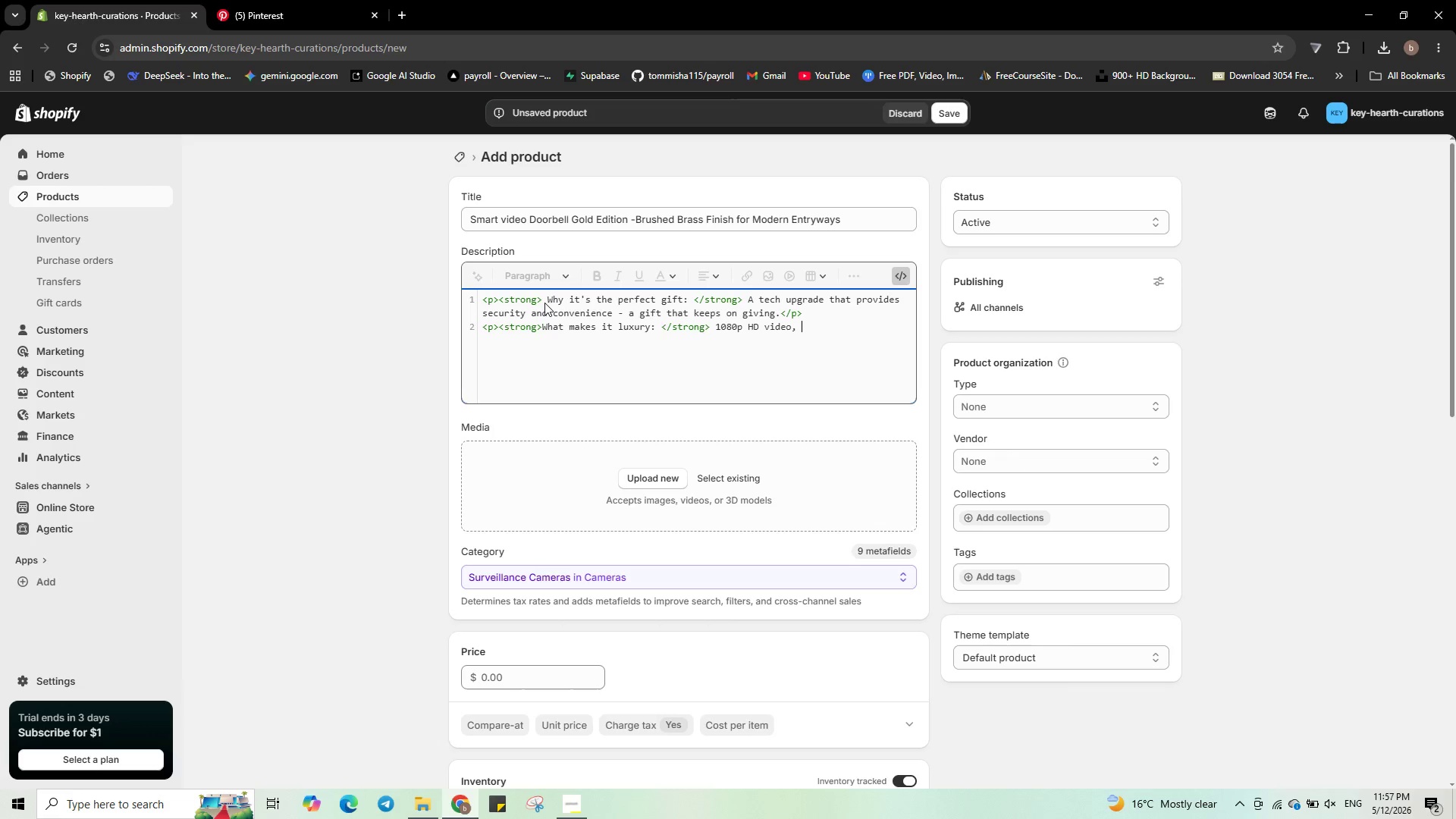 
type(twop)
key(Backspace)
type(-way )
key(Backspace)
 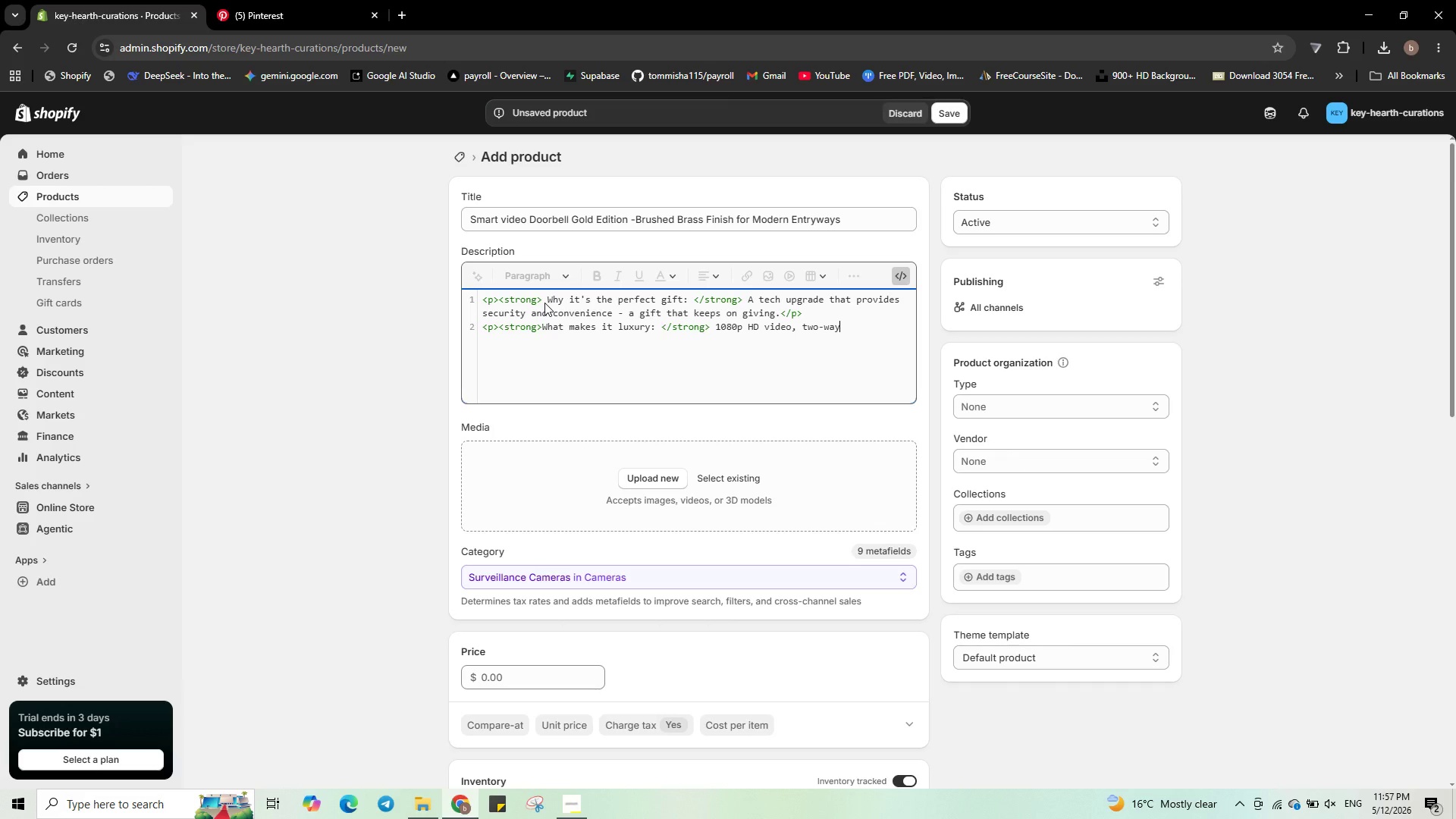 
type( audio )
key(Backspace)
type(. motion detection )
key(Backspace)
type(. Works with )
 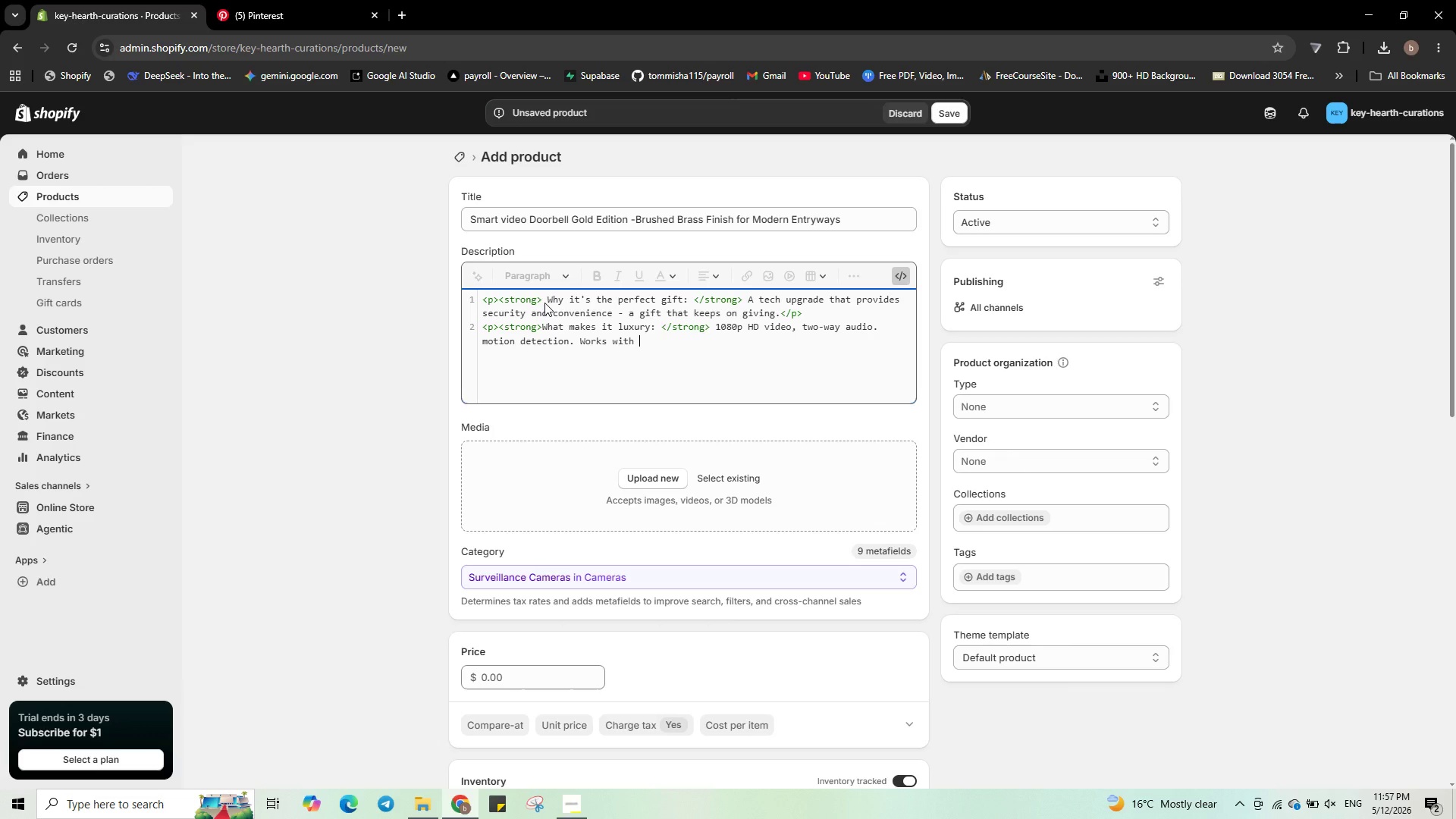 
hold_key(key=ShiftLeft, duration=1.44)
 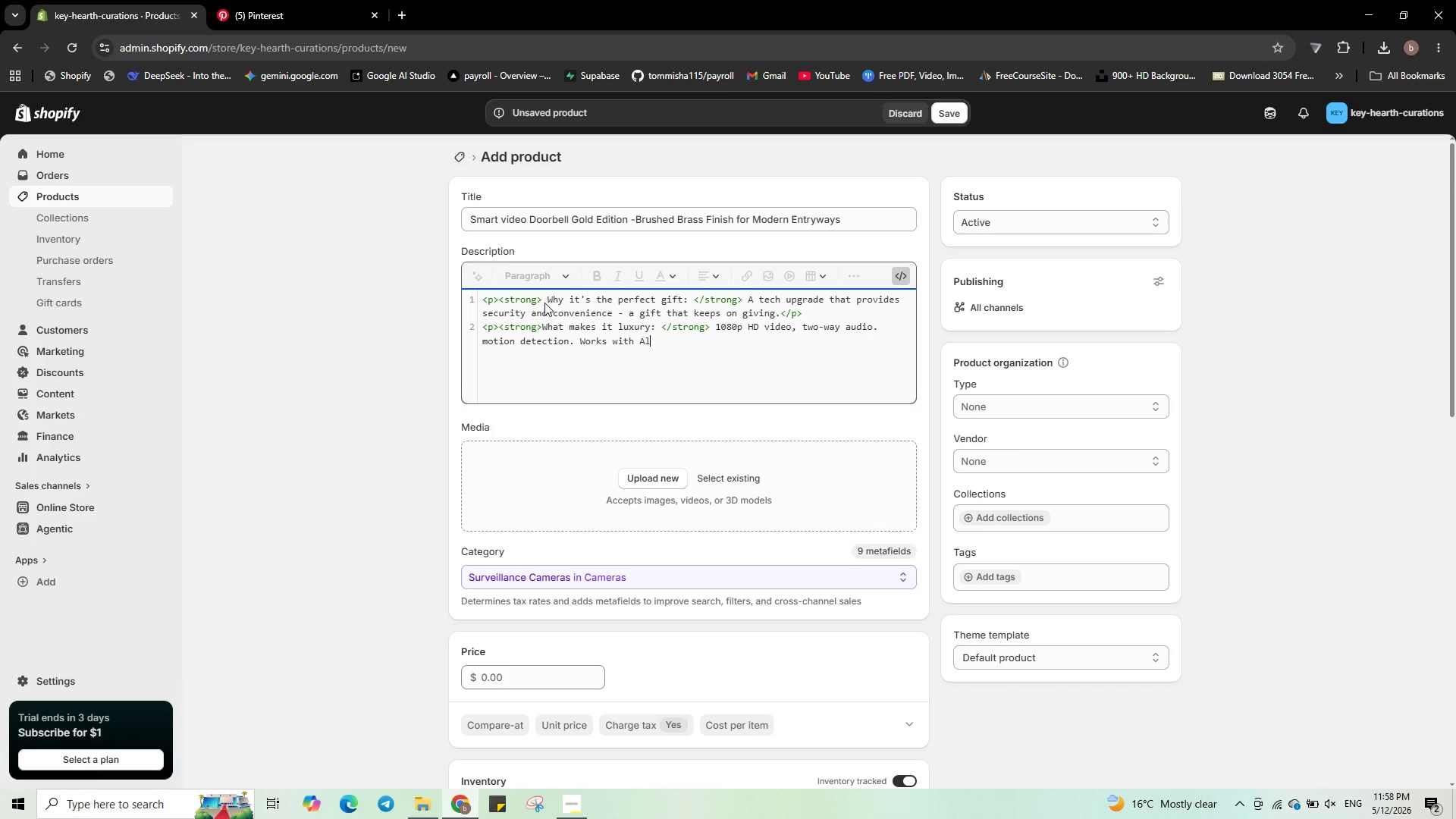 
hold_key(key=A, duration=0.39)
 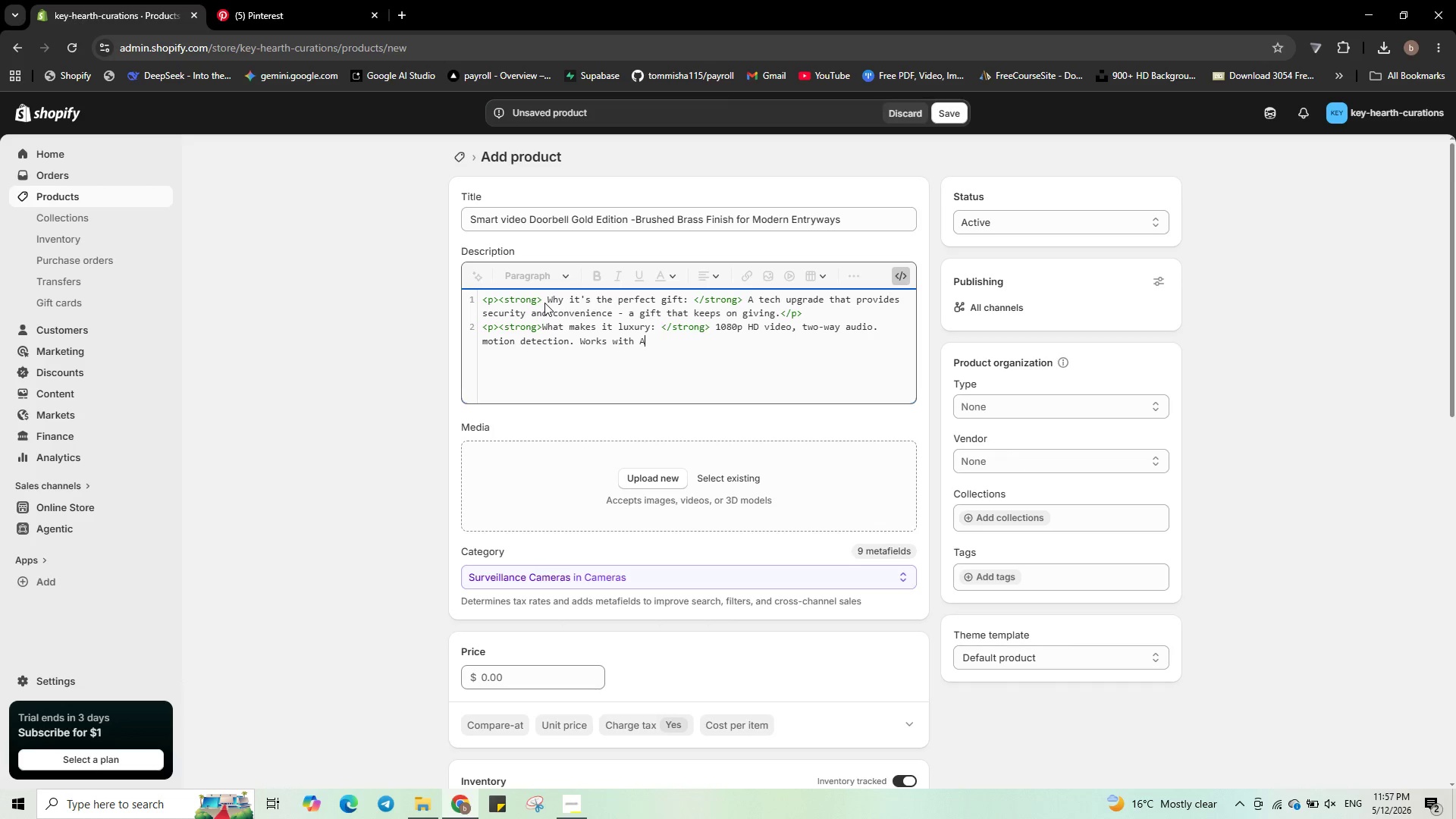 
type(lexa and Google )
 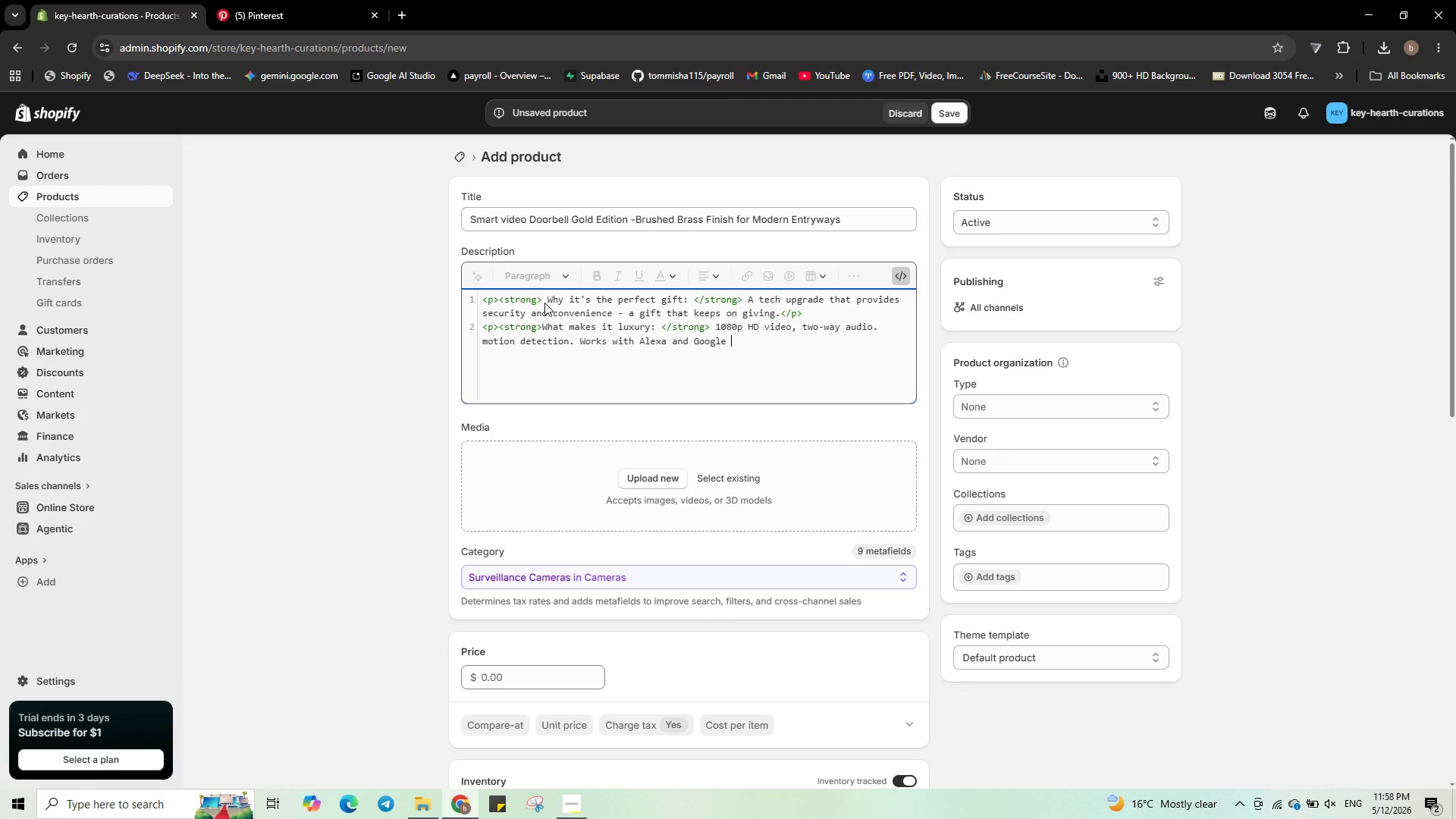 
wait(7.11)
 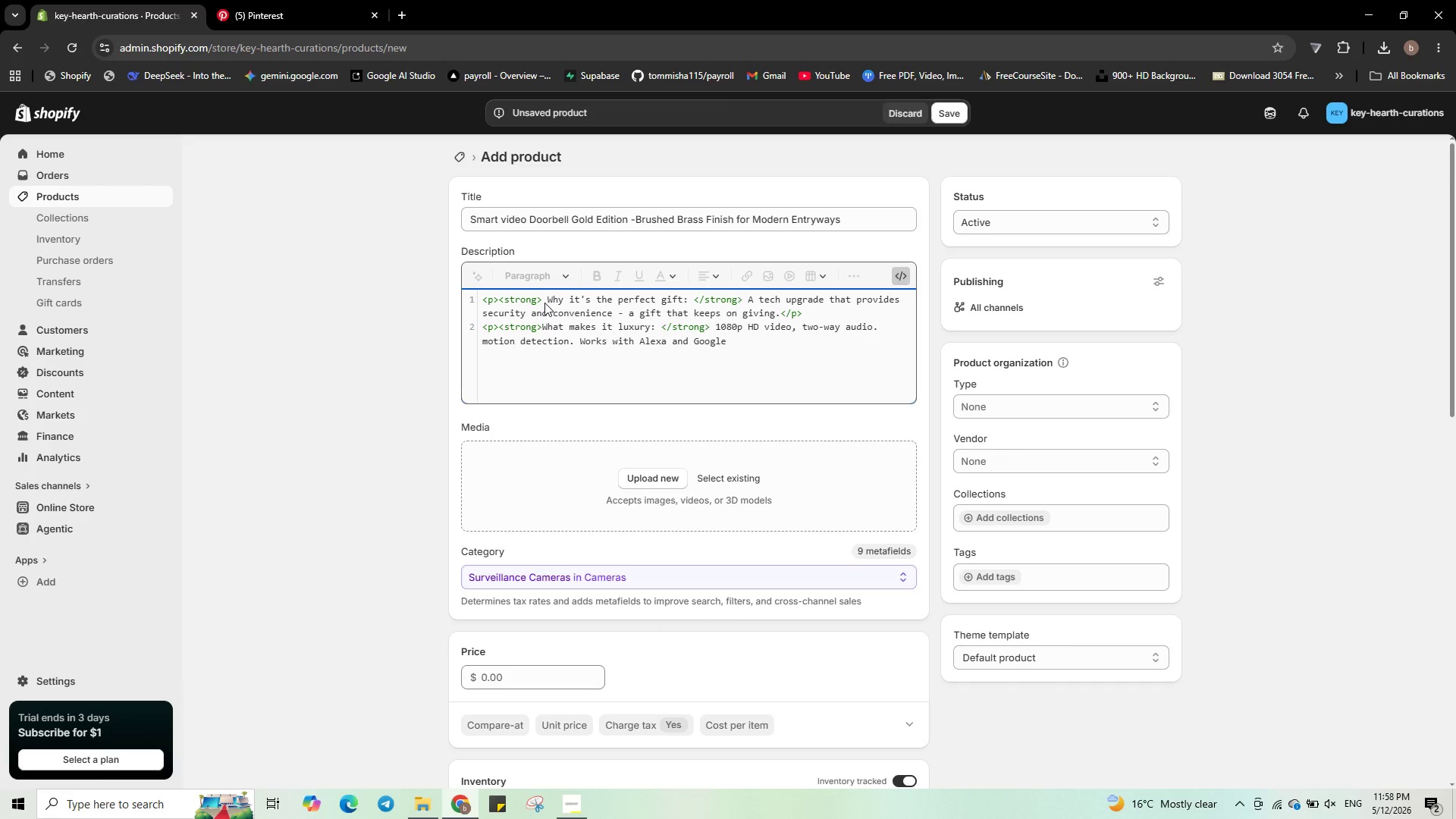 
type(Hoem.</p>)
 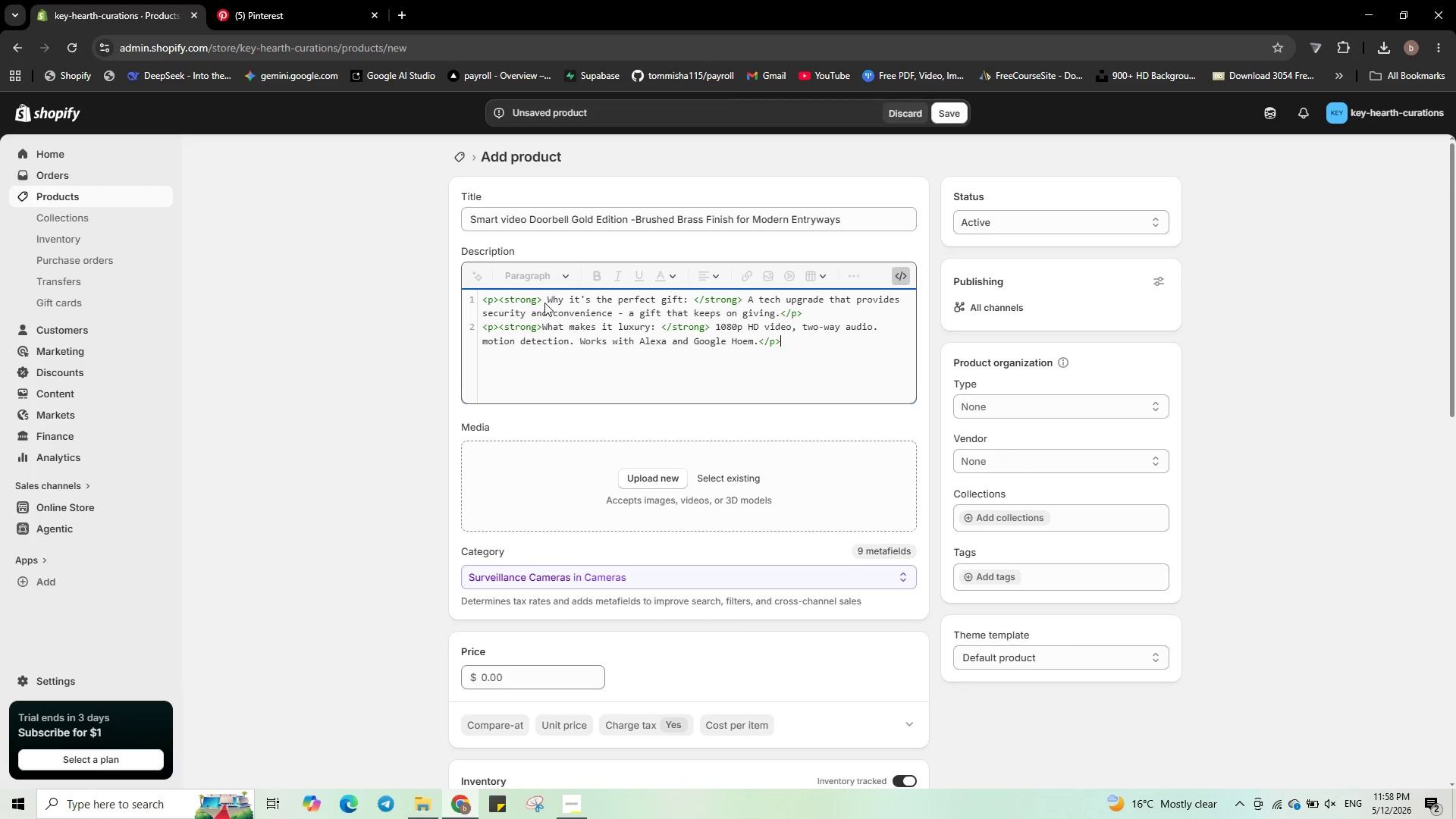 
left_click([494, 661])
 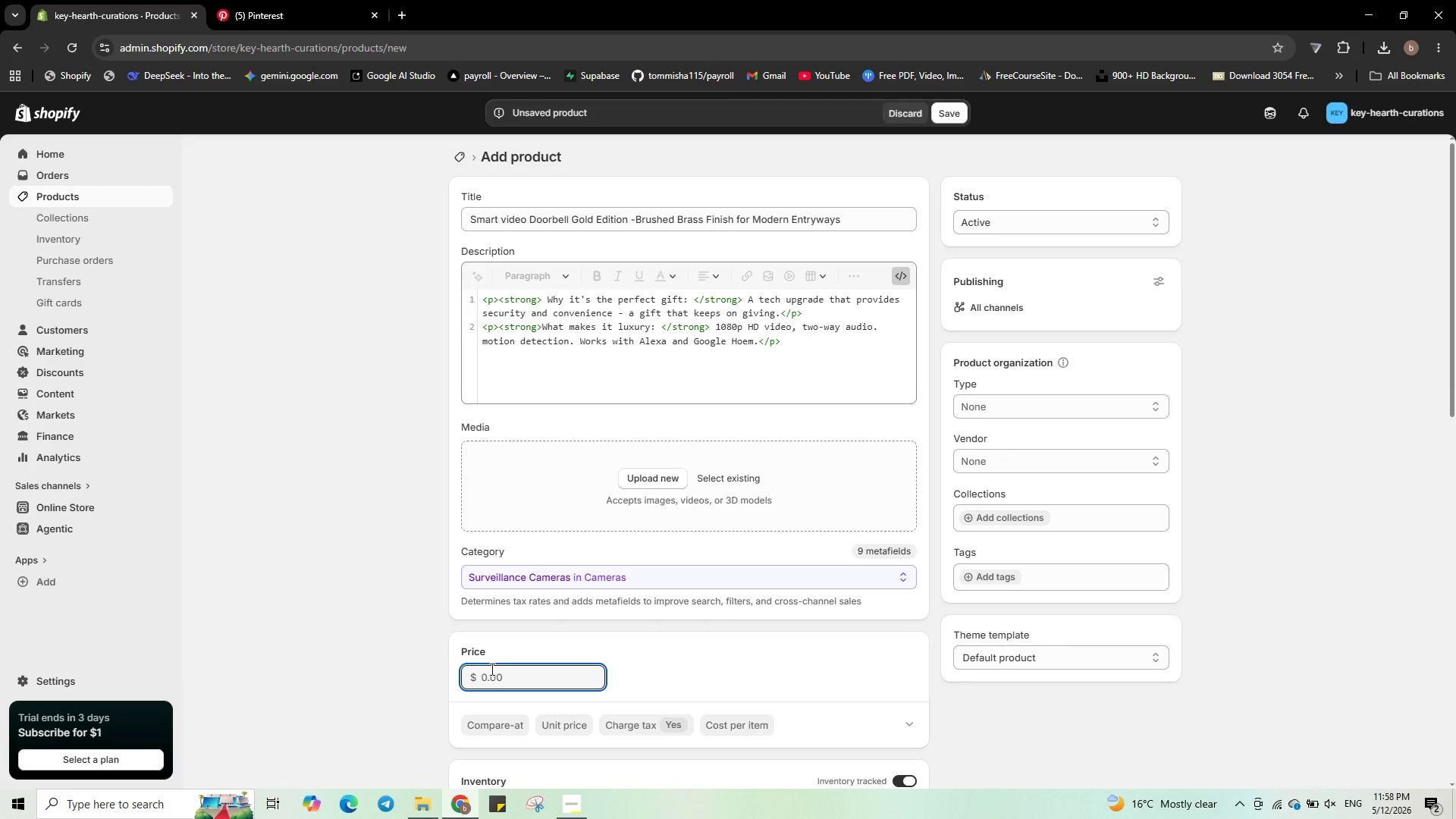 
key(Numpad2)
 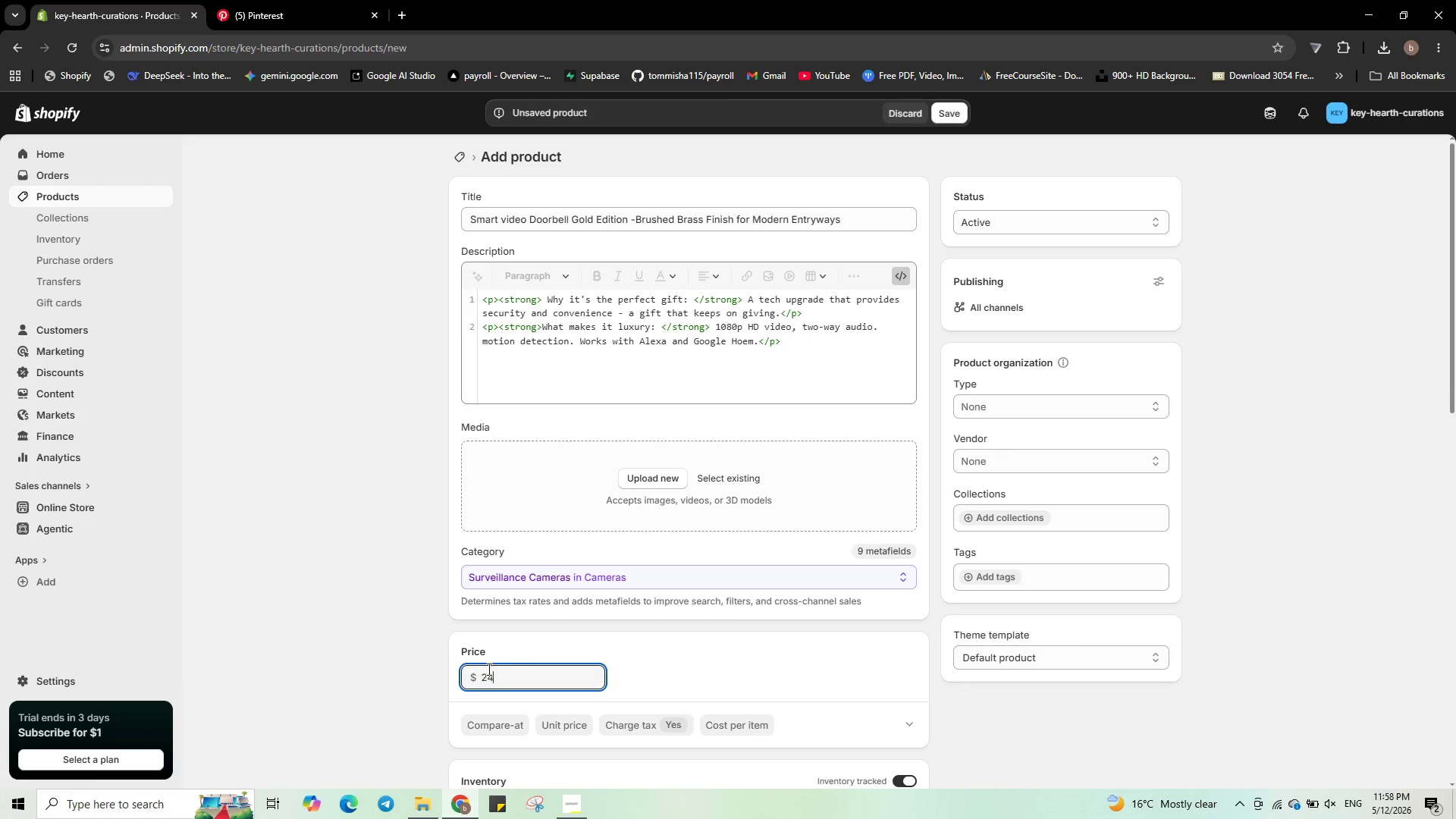 
key(Numpad4)
 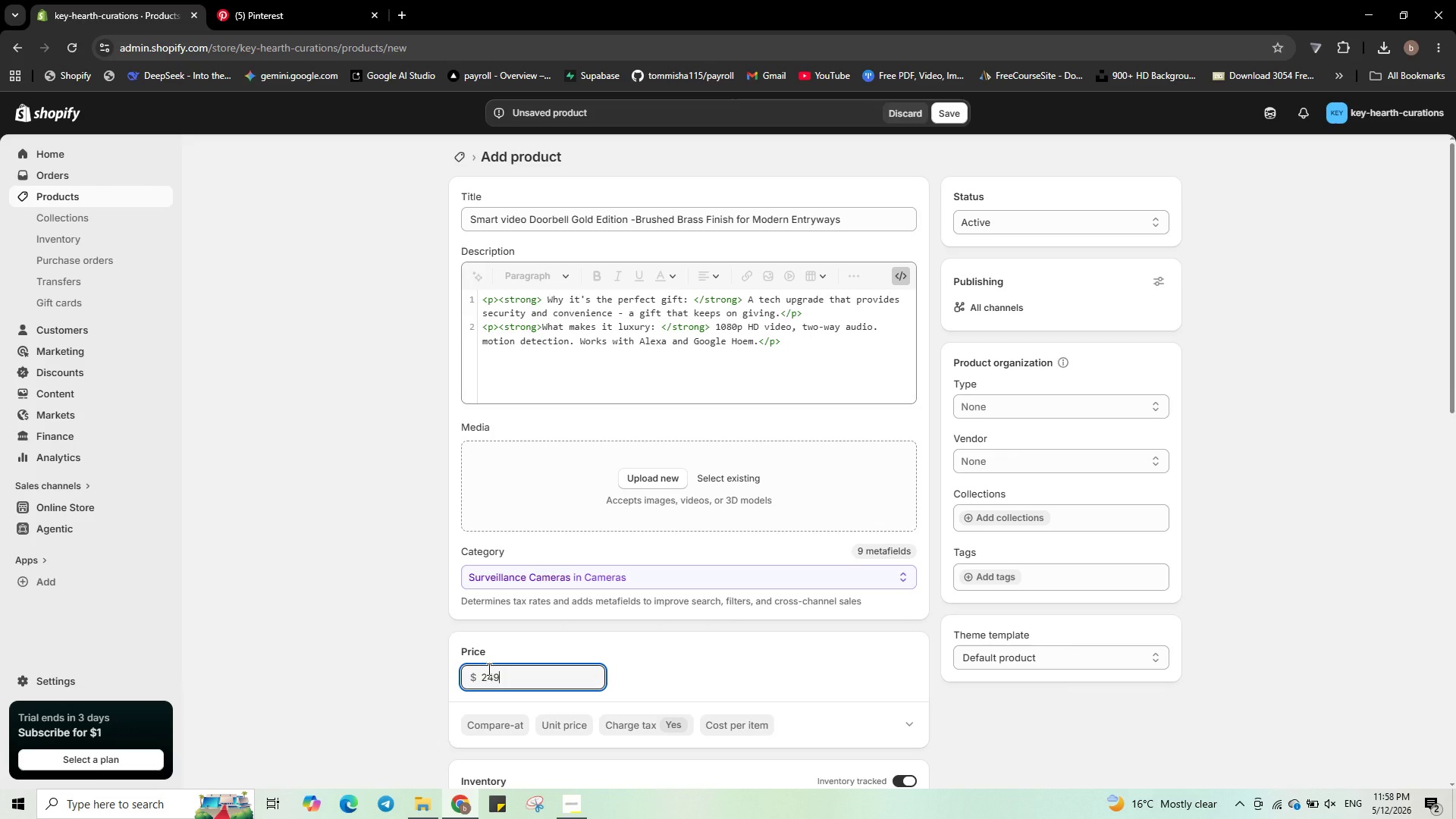 
key(Numpad9)
 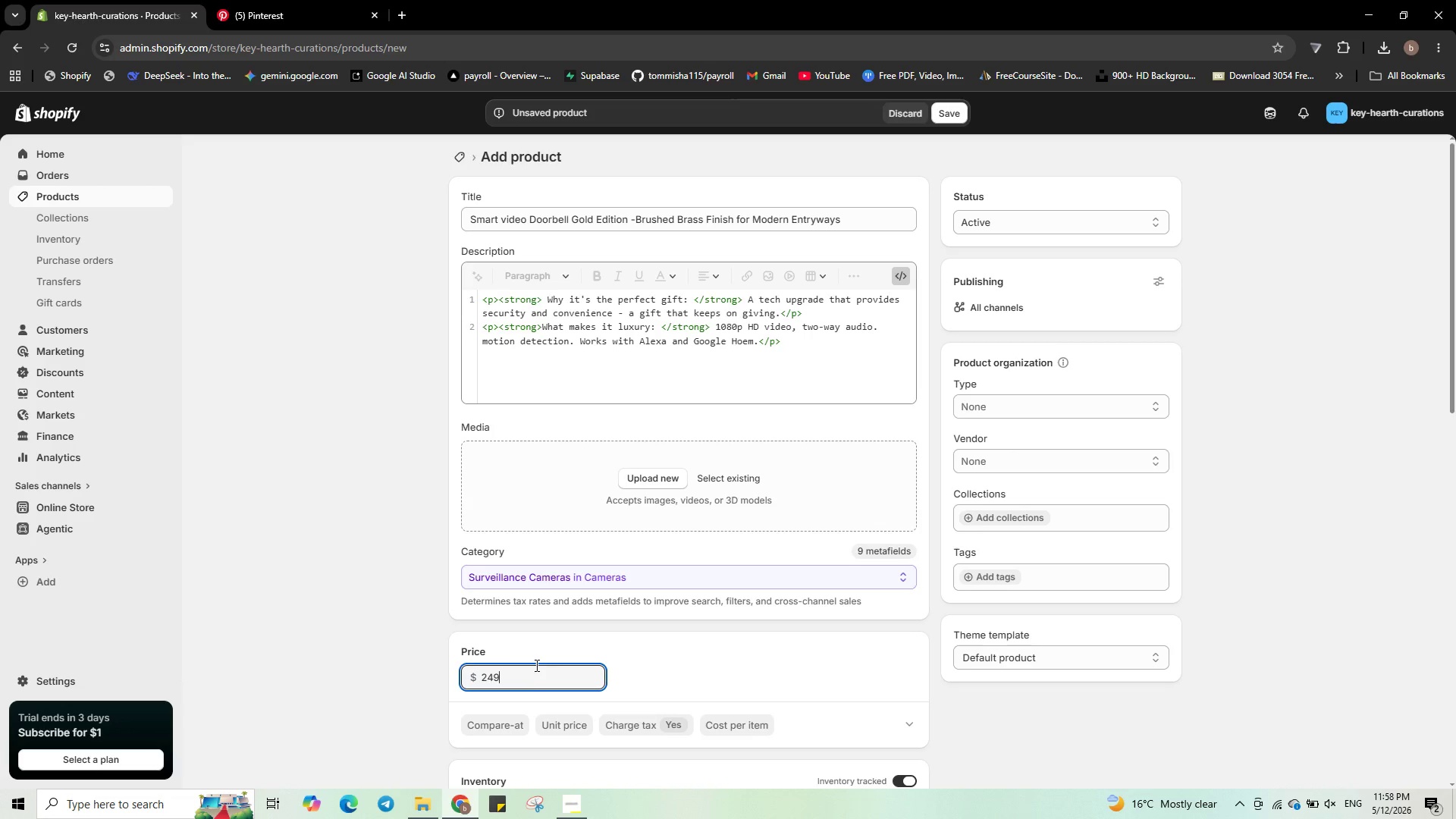 
scroll: coordinate [539, 661], scroll_direction: down, amount: 6.0
 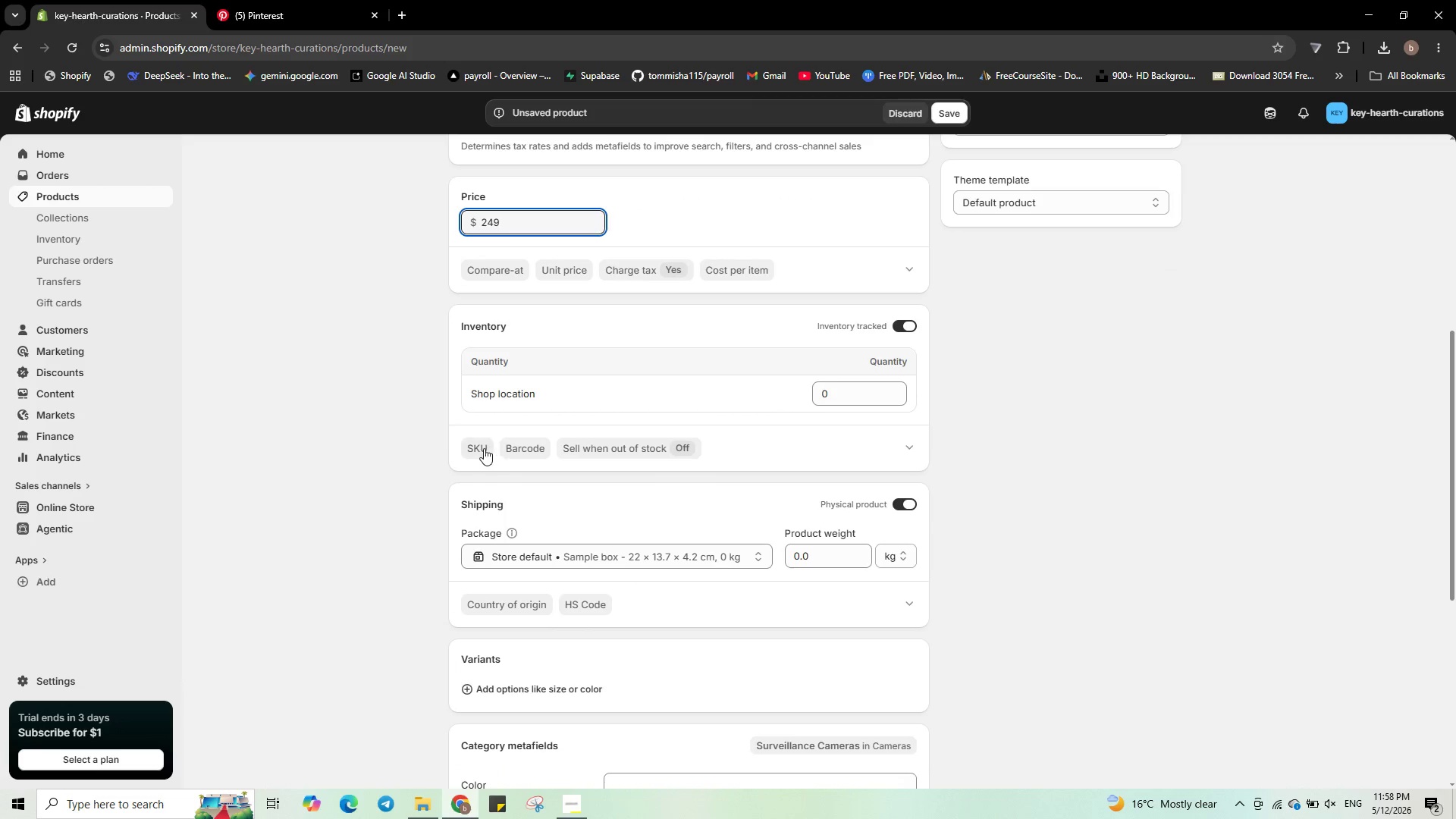 
left_click([482, 447])
 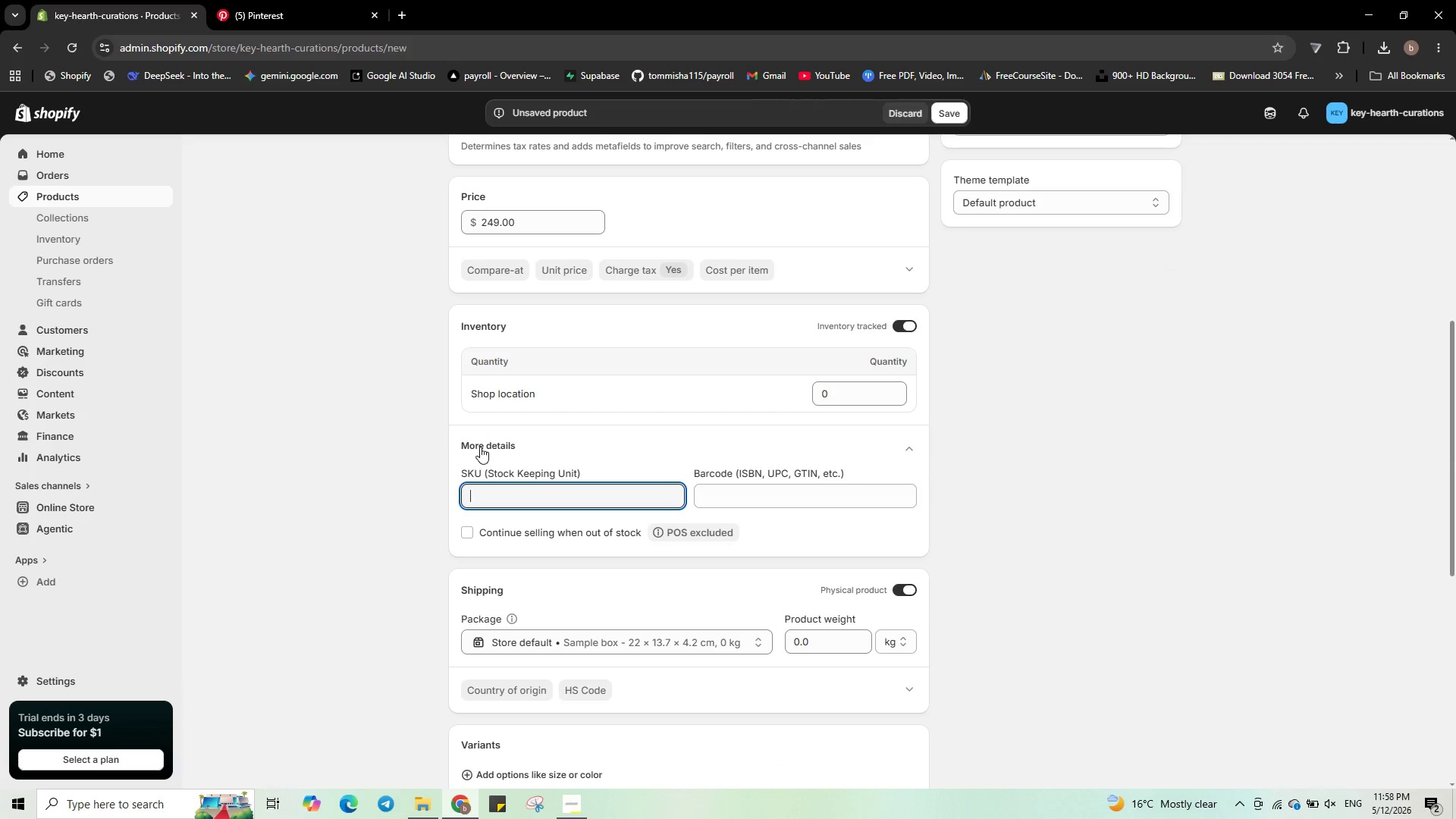 
type(KH-00006)
 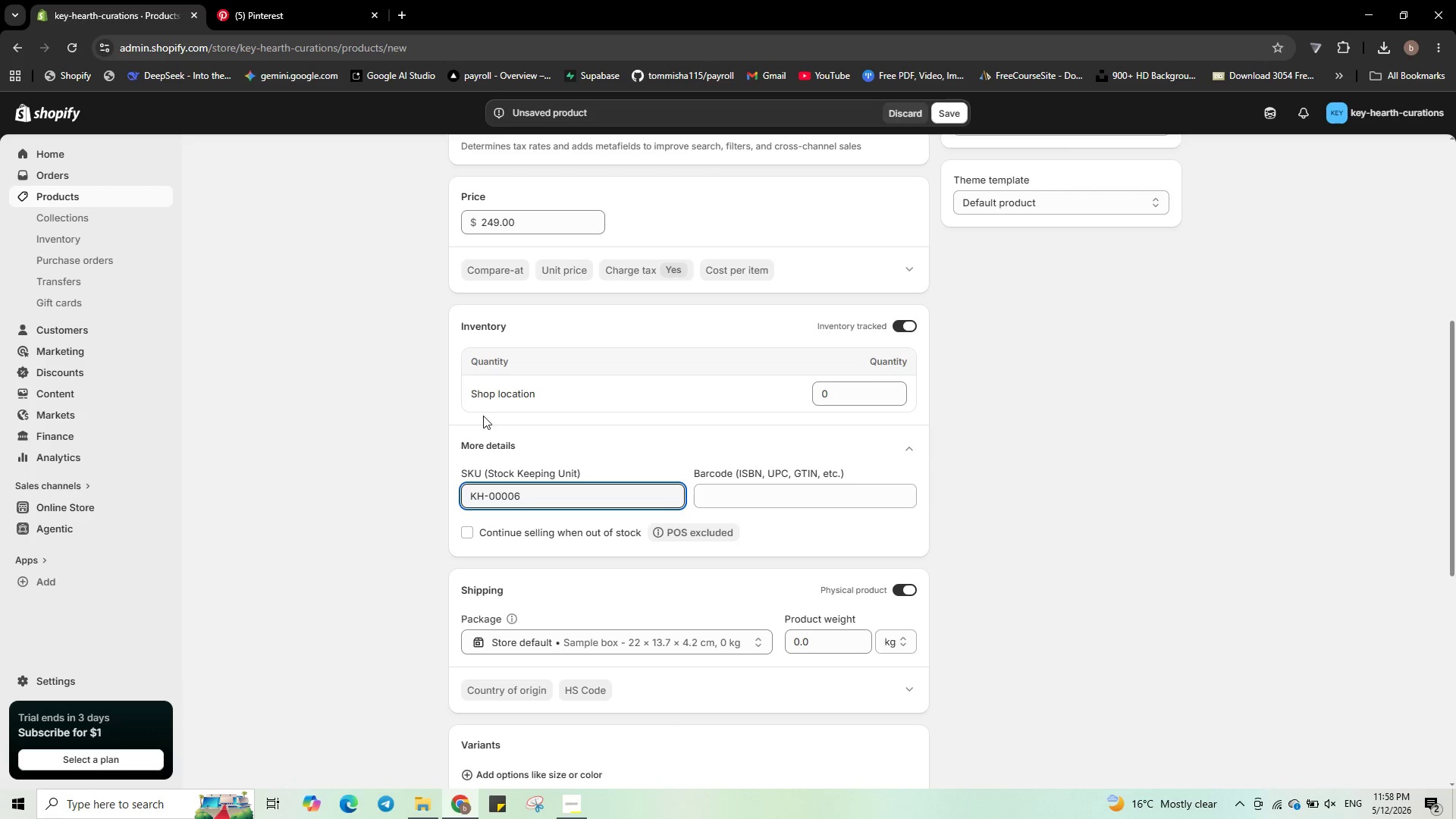 
scroll: coordinate [711, 564], scroll_direction: down, amount: 4.0
 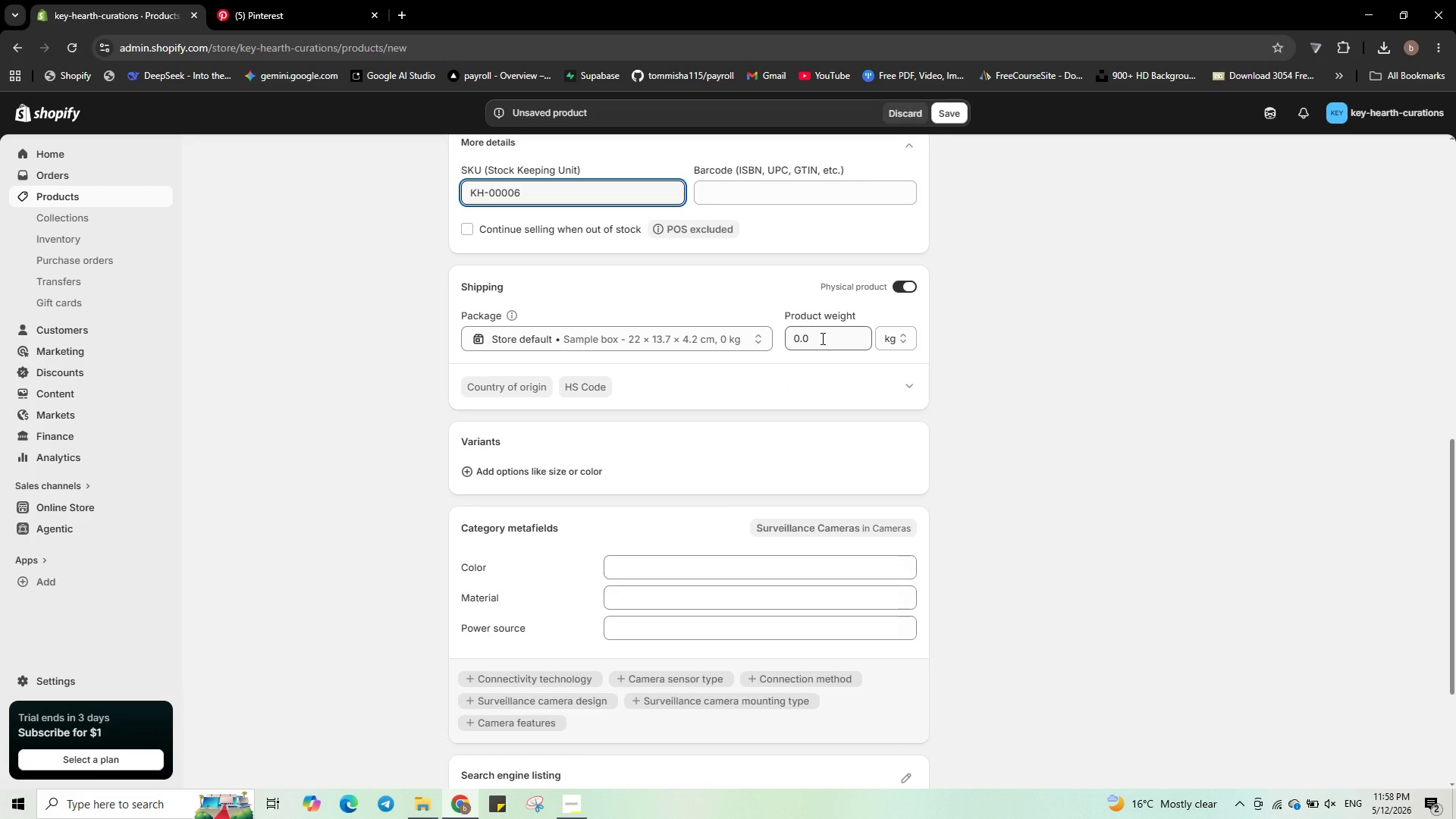 
left_click([821, 338])
 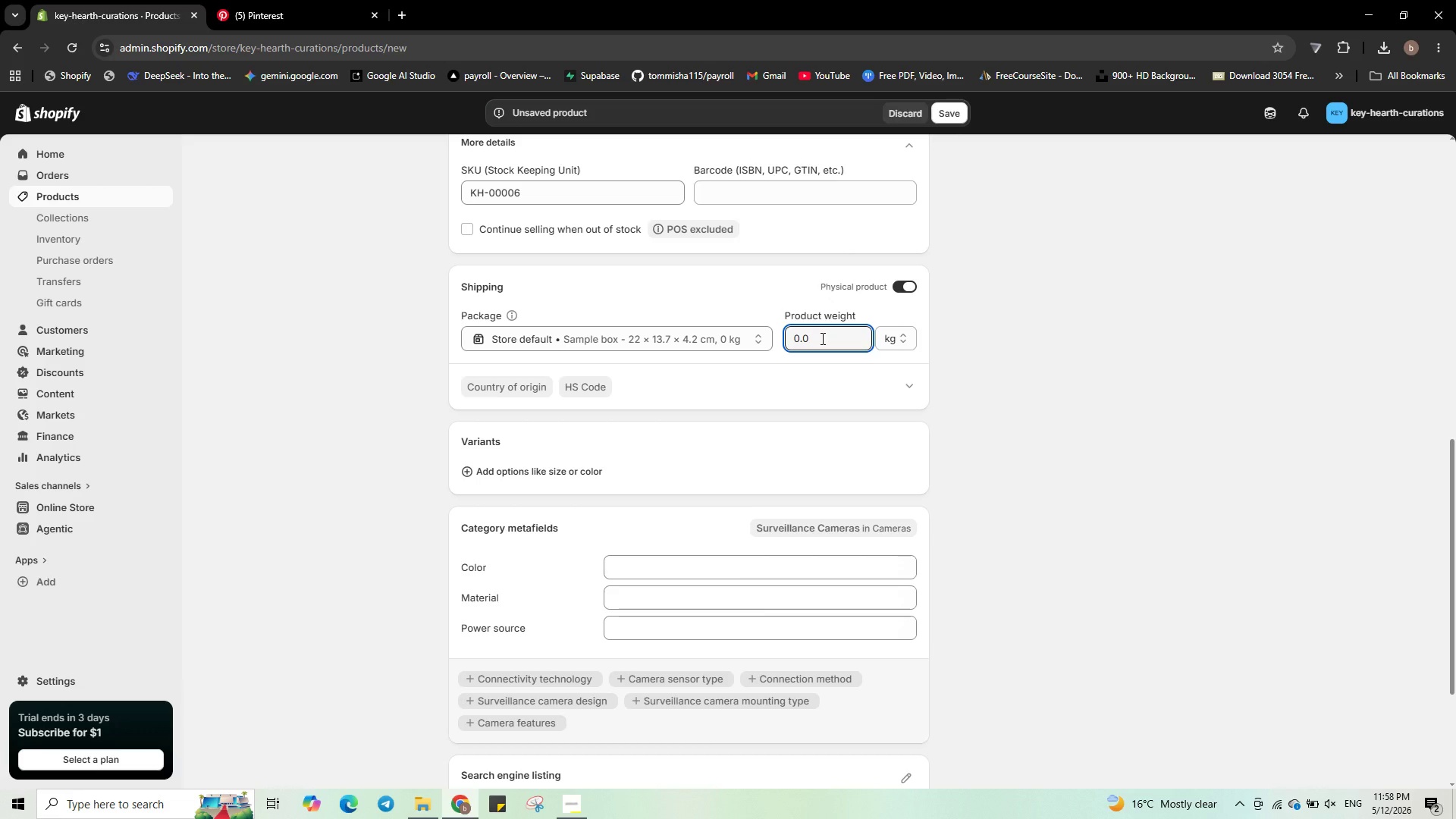 
key(Backspace)
 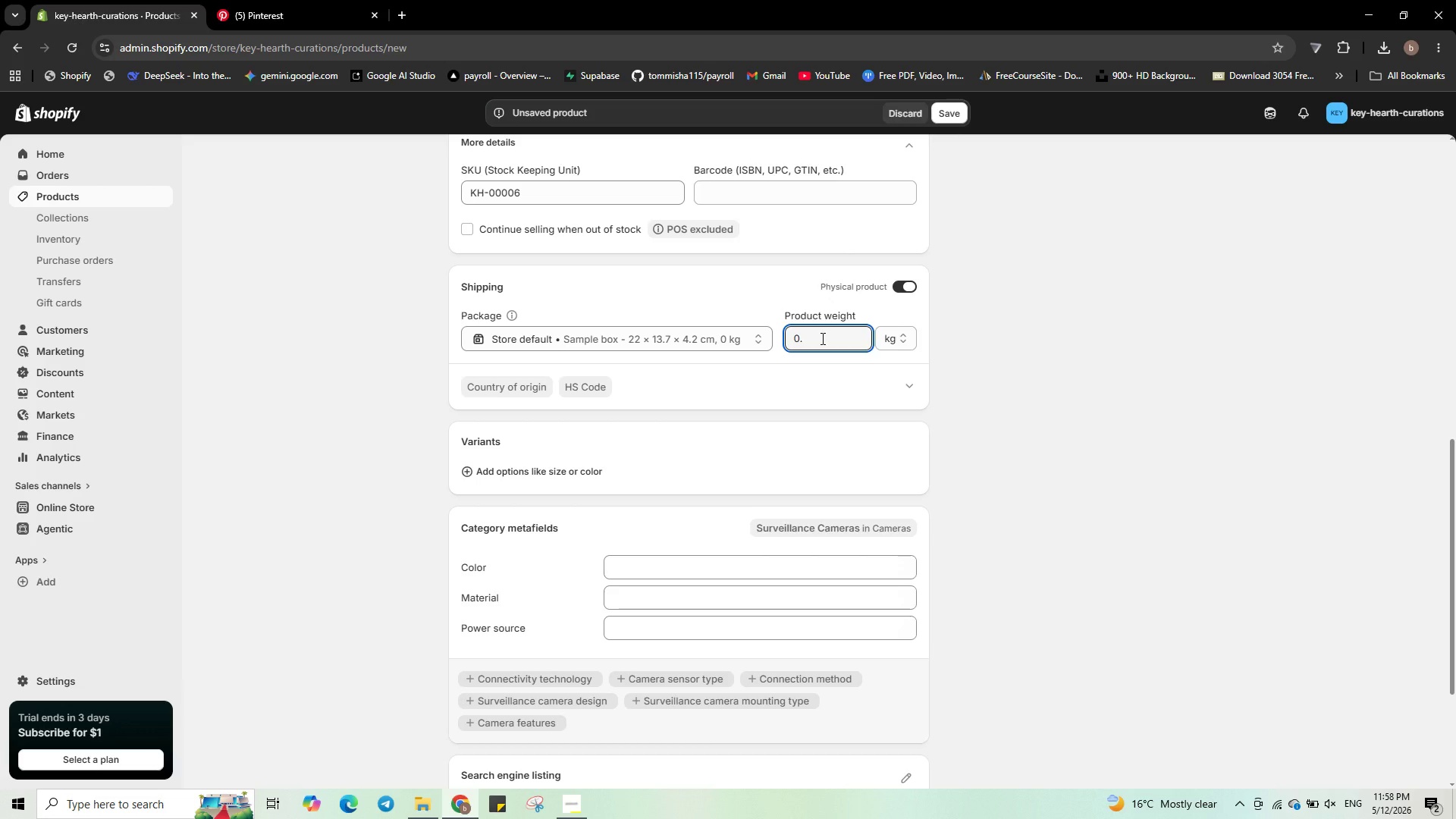 
key(Numpad5)
 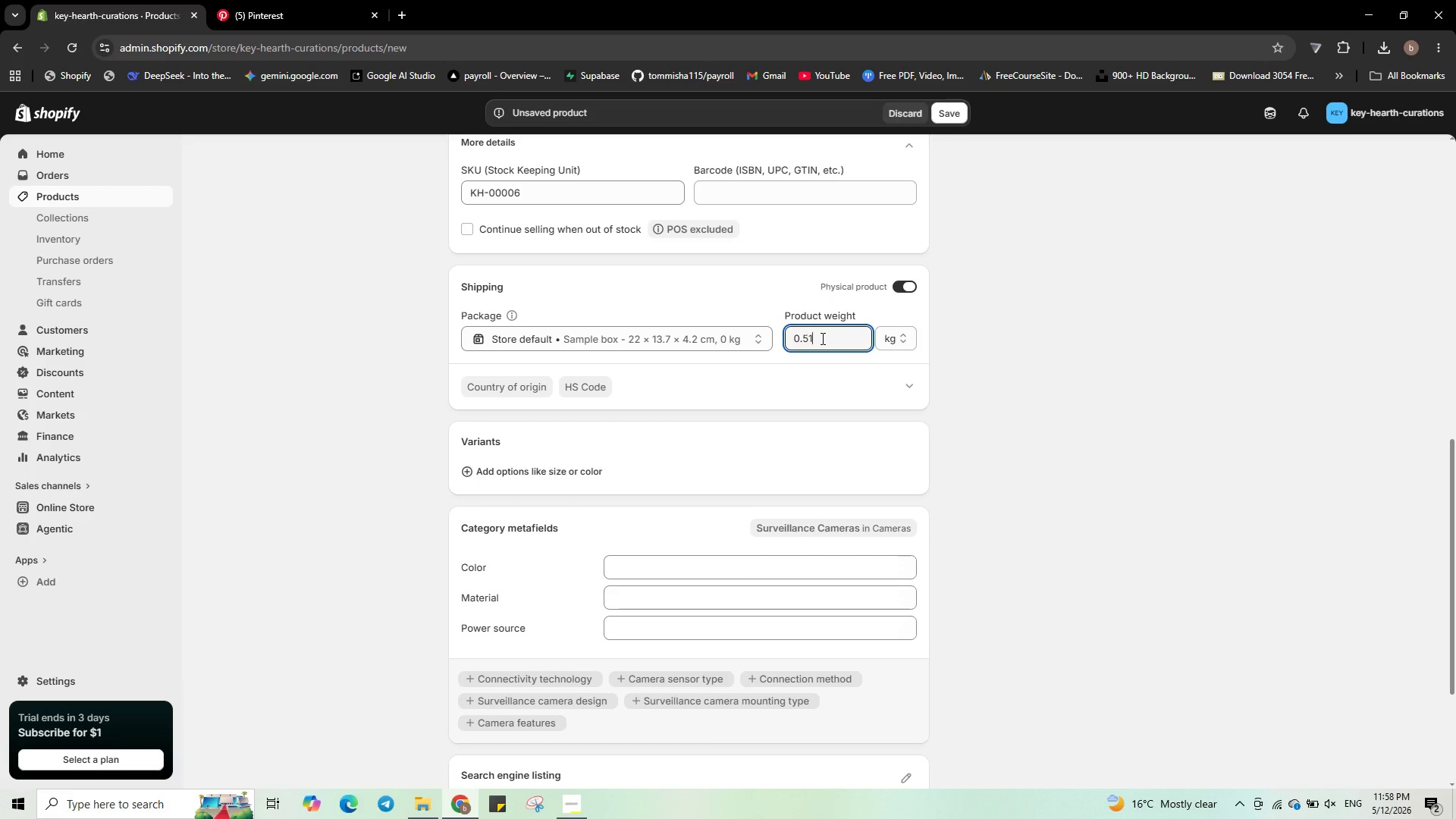 
key(Numpad1)
 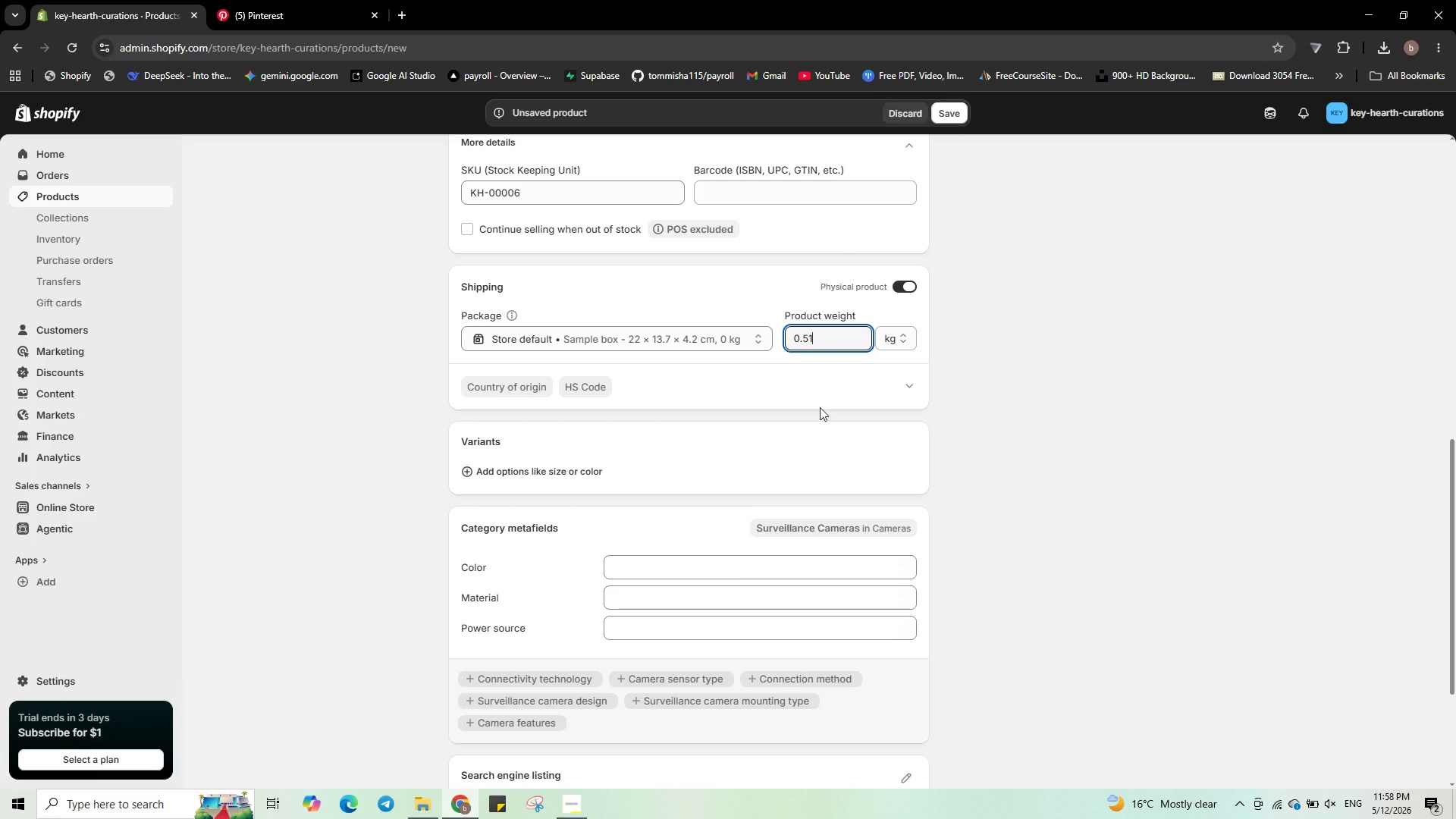 
scroll: coordinate [836, 494], scroll_direction: up, amount: 3.0
 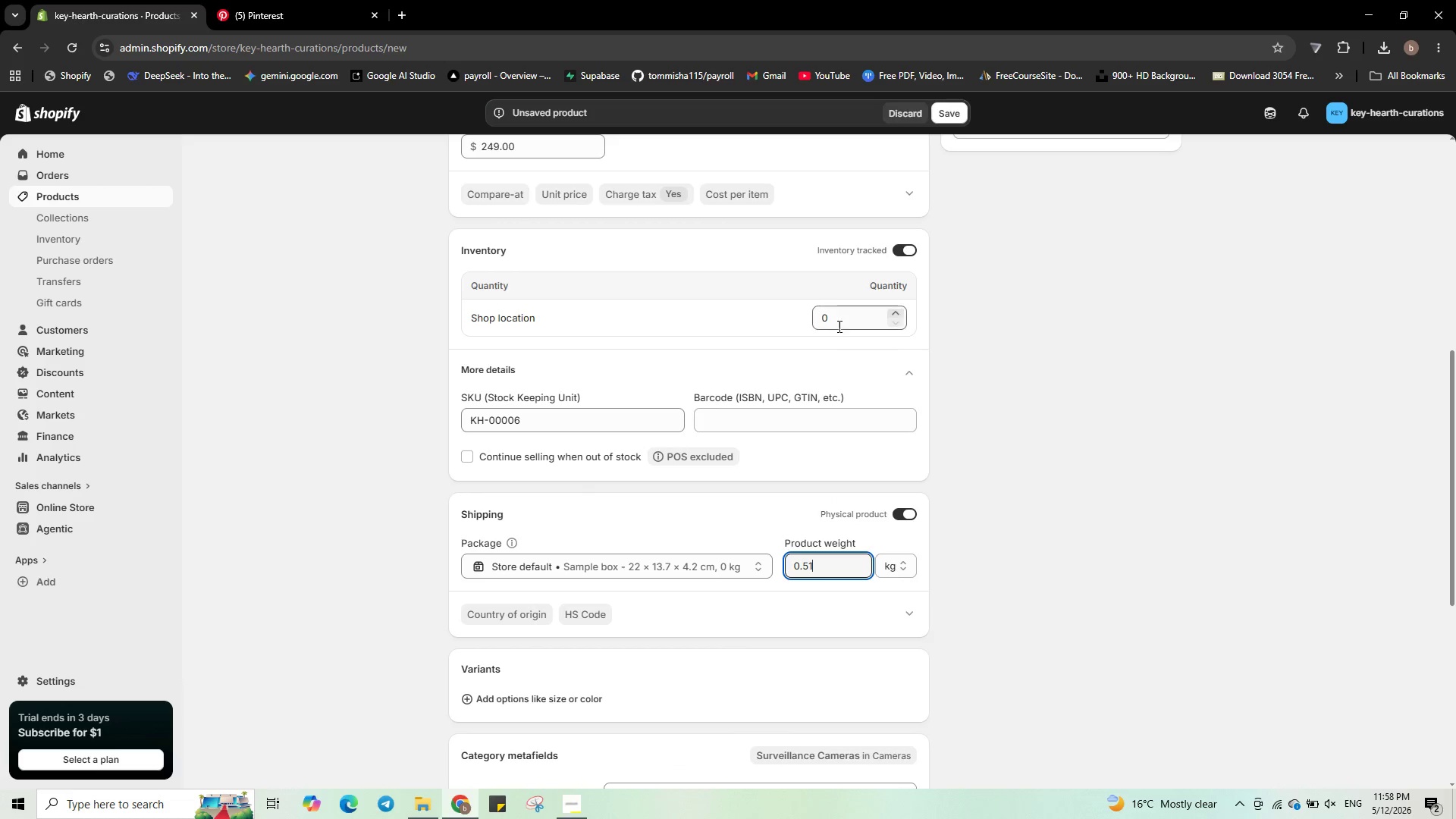 
left_click([838, 320])
 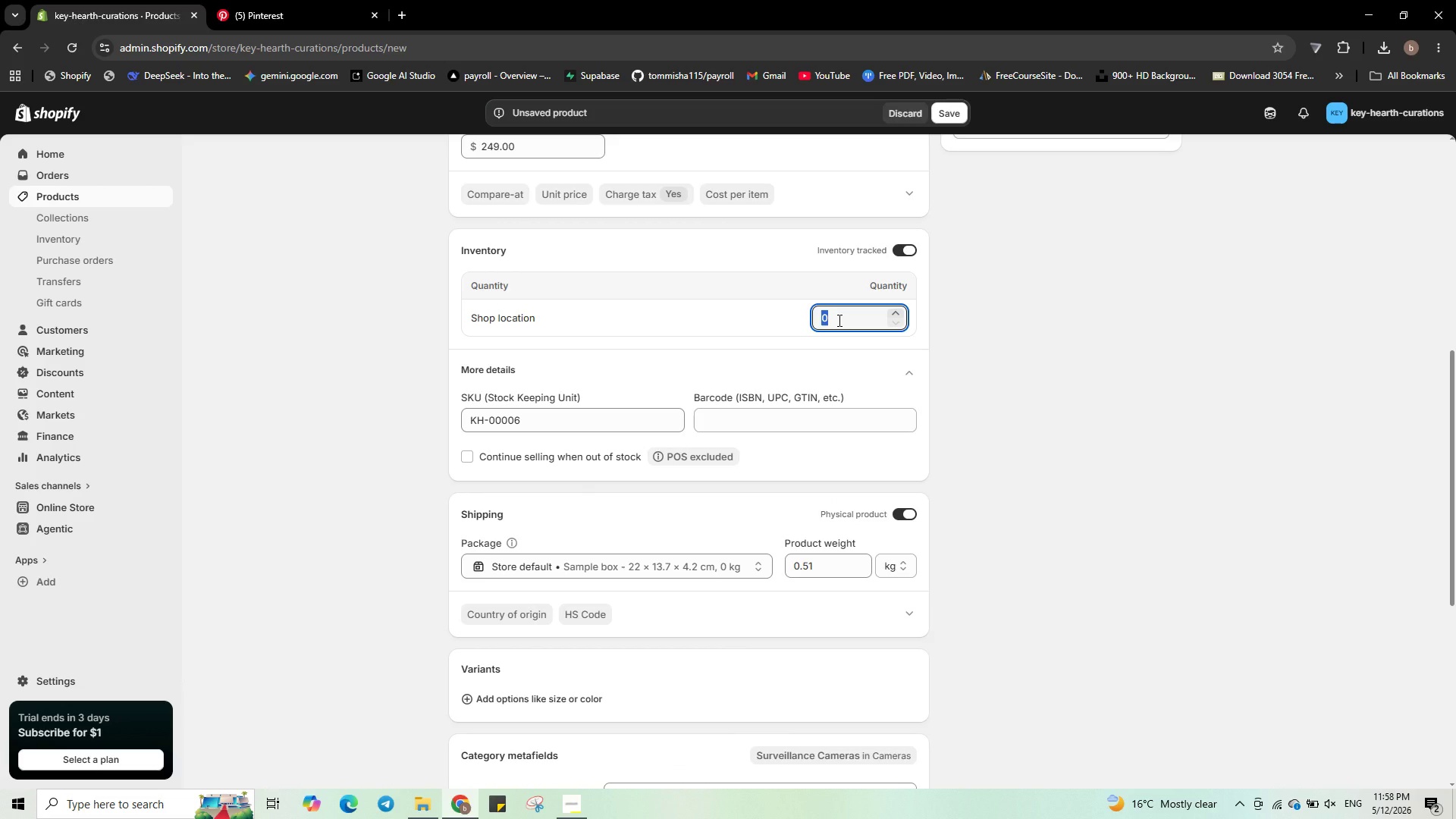 
key(Numpad2)
 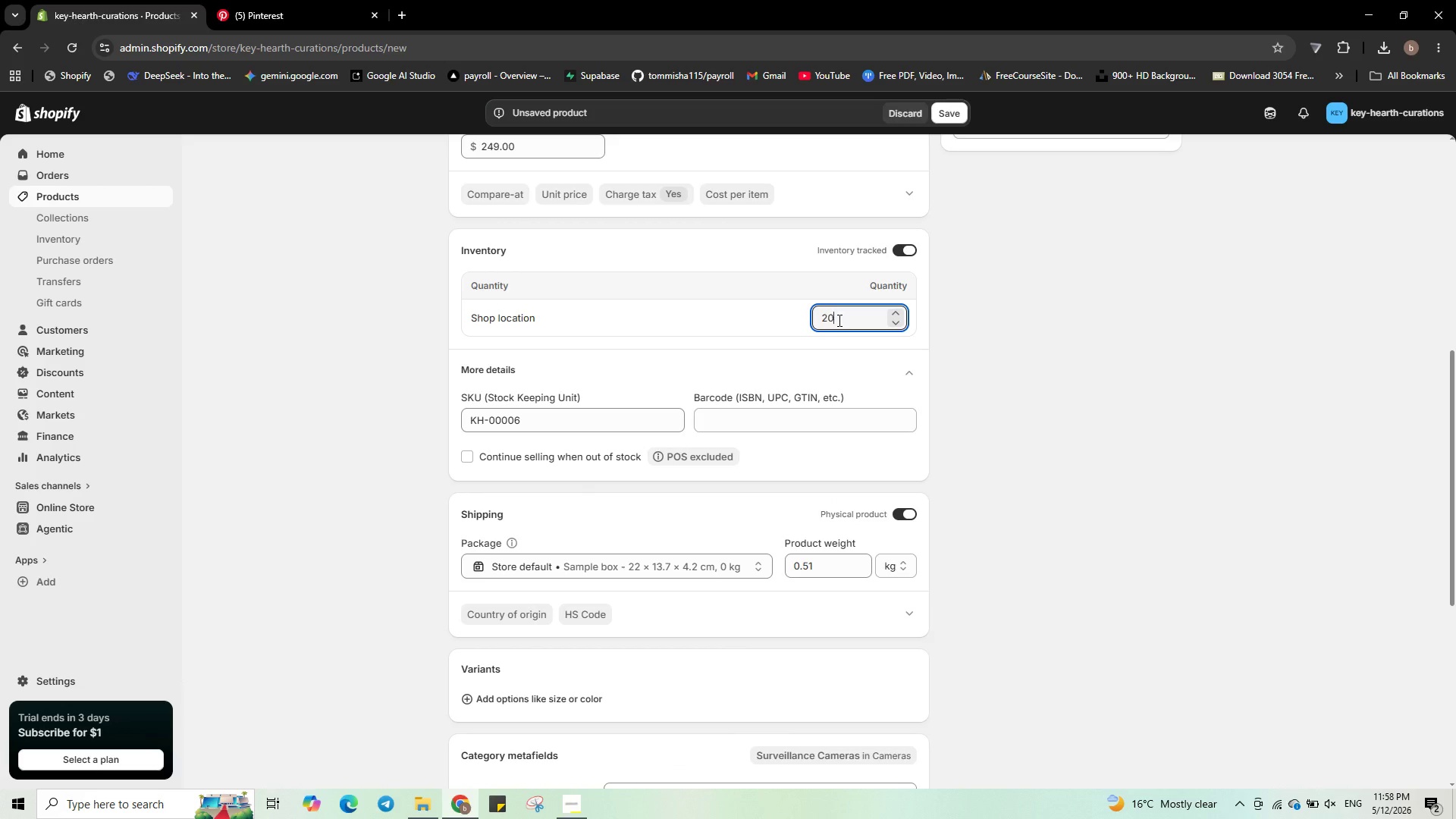 
key(Numpad0)
 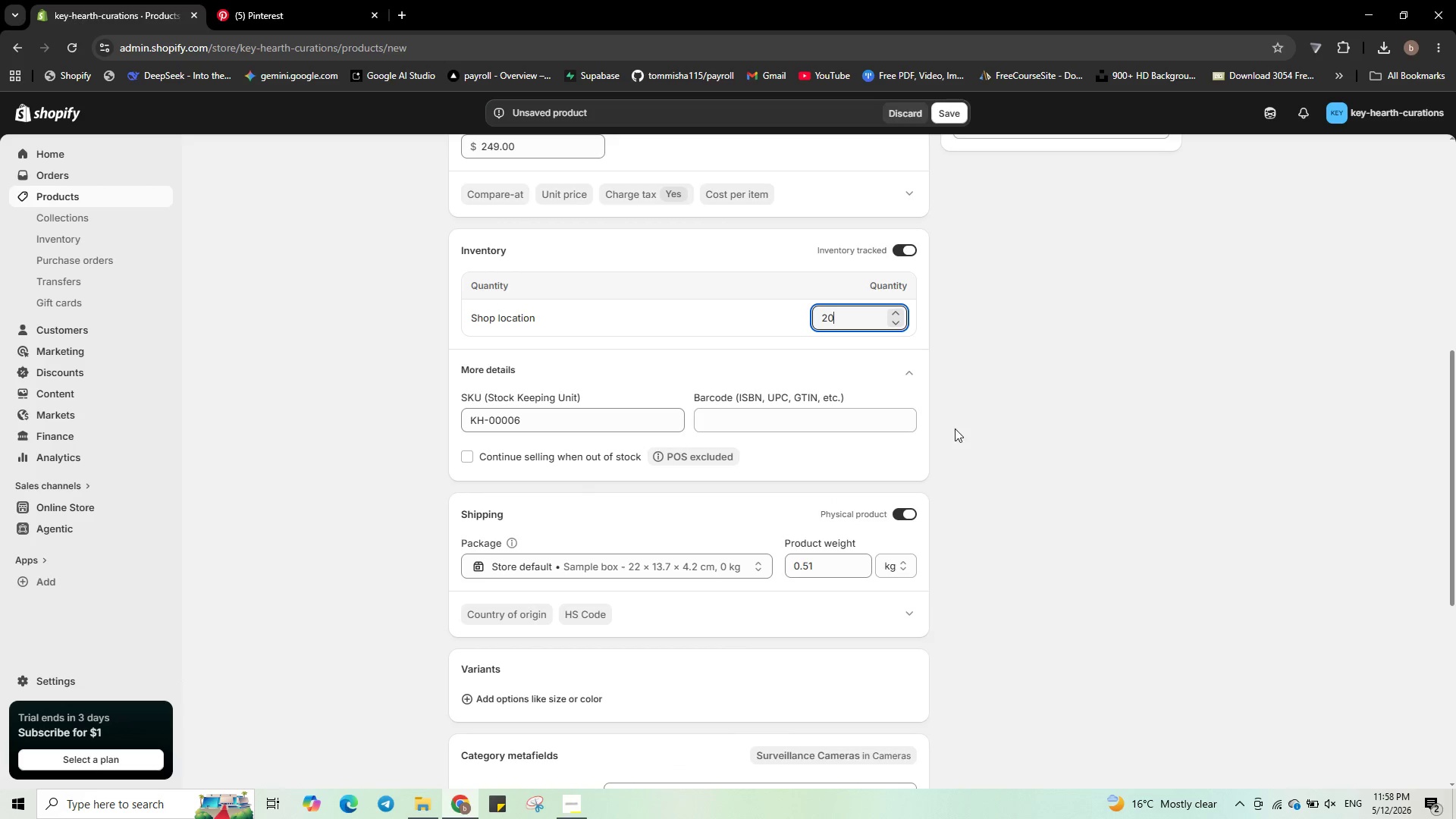 
left_click([956, 429])
 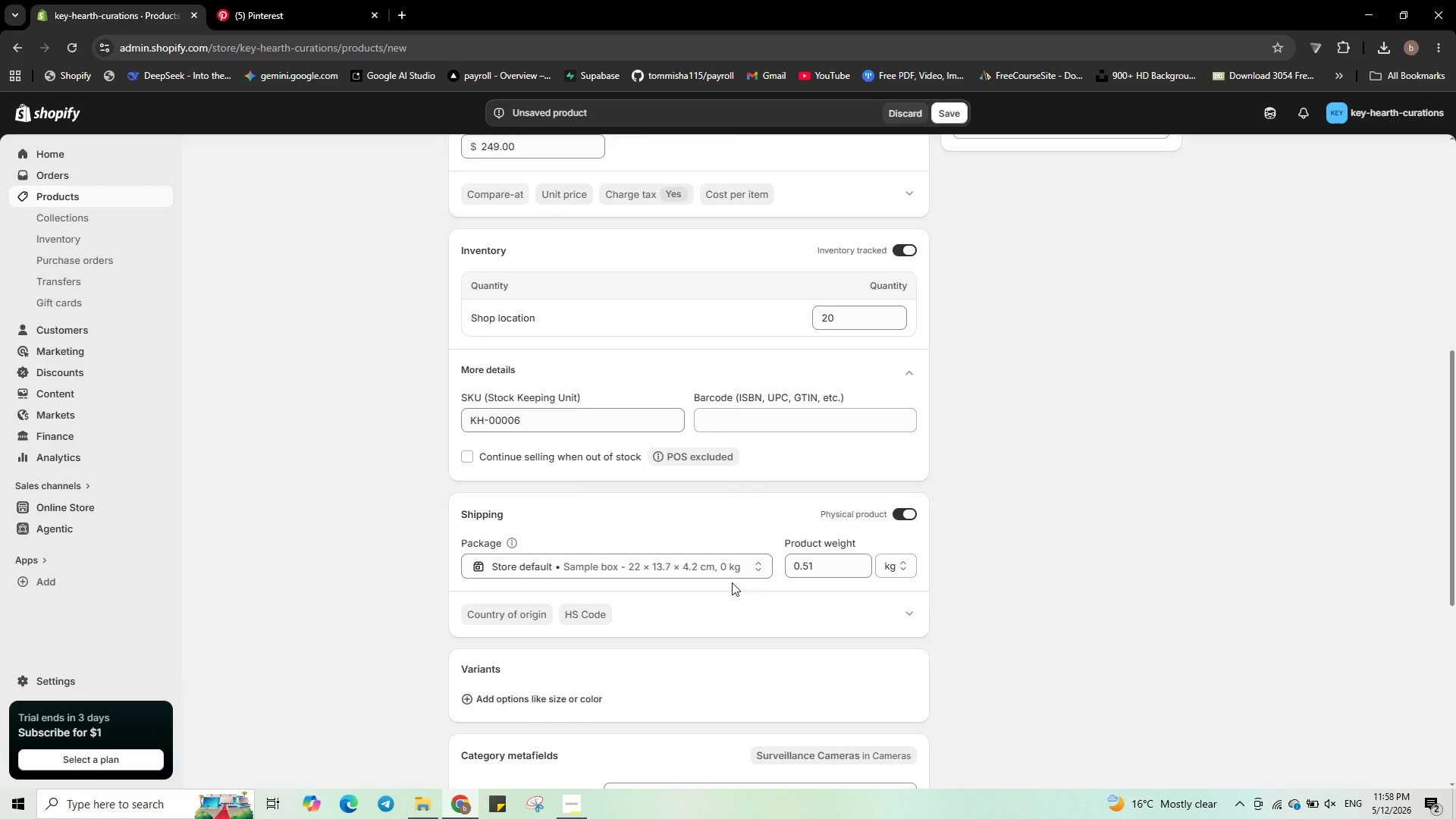 
scroll: coordinate [714, 593], scroll_direction: down, amount: 9.0
 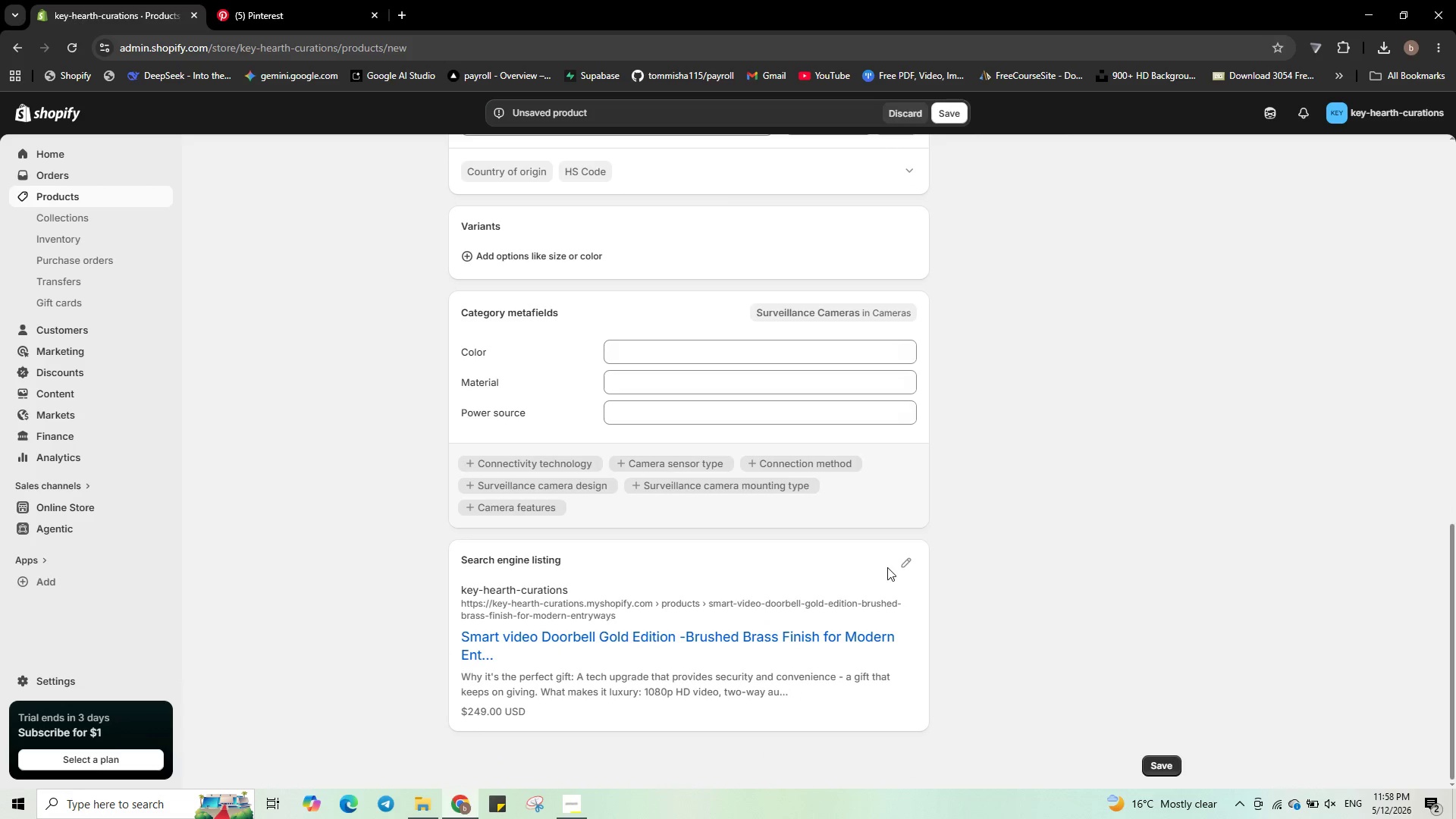 
scroll: coordinate [883, 552], scroll_direction: up, amount: 9.0
 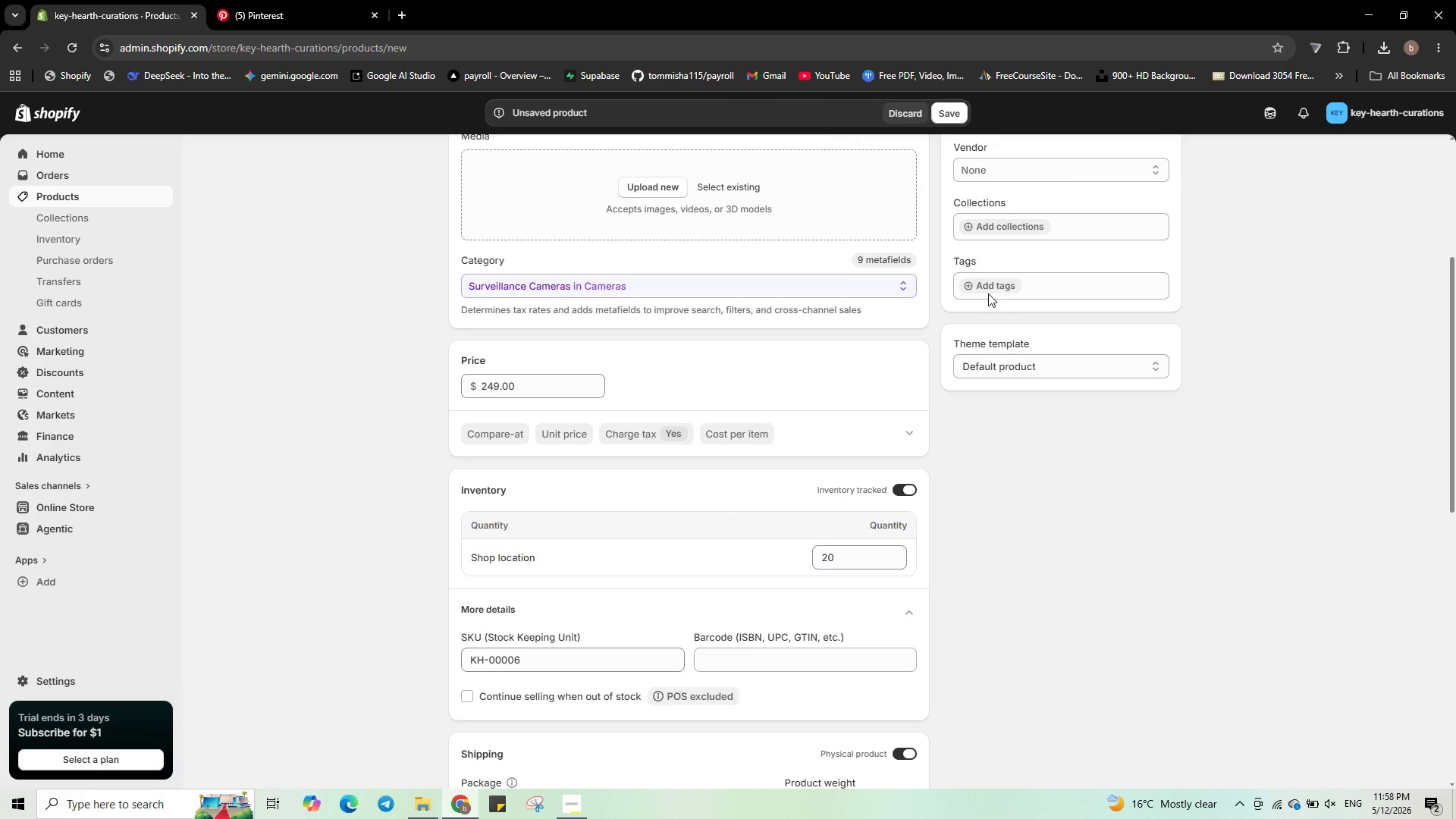 
double_click([991, 287])
 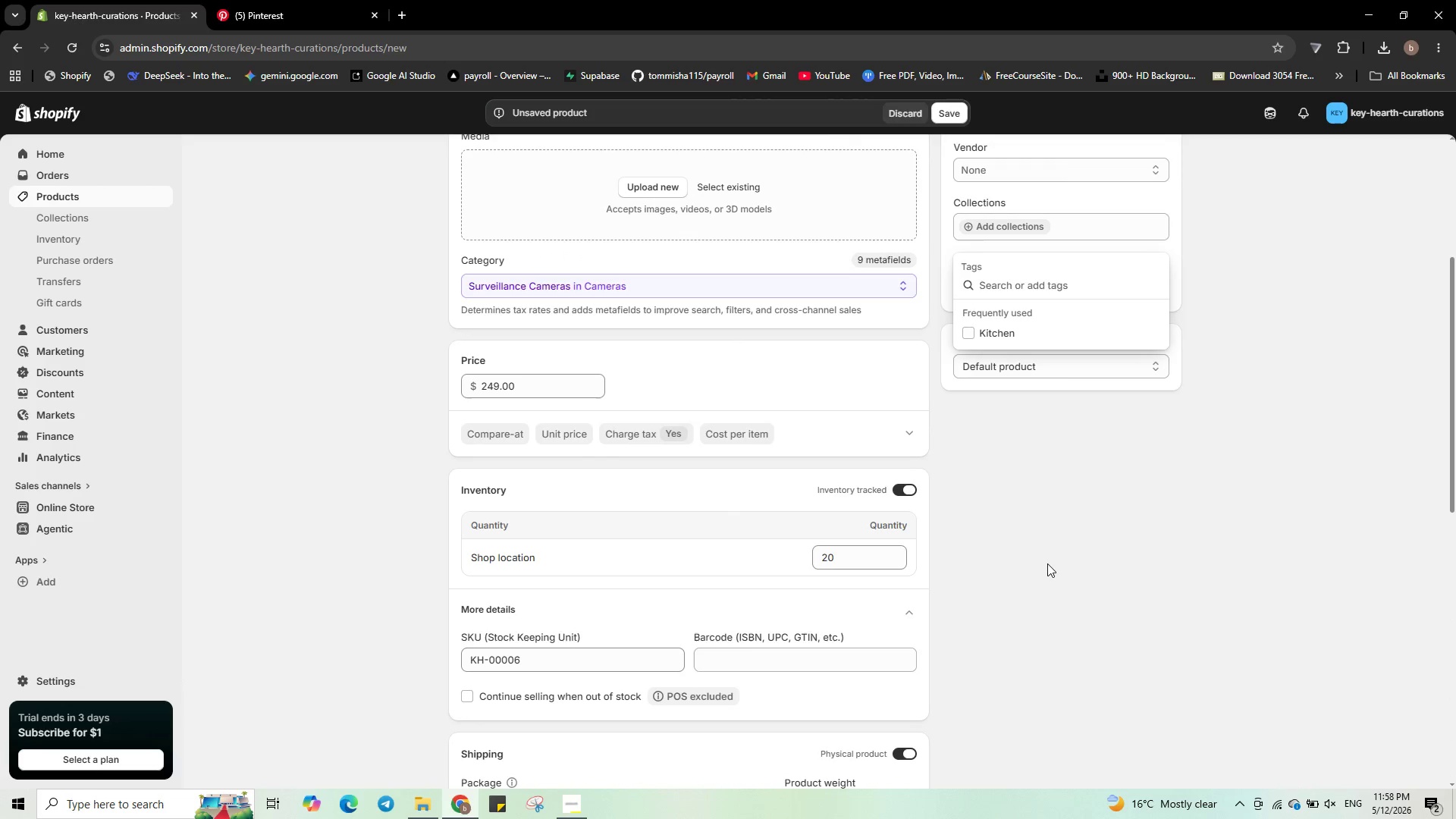 
type(SmartHome)
 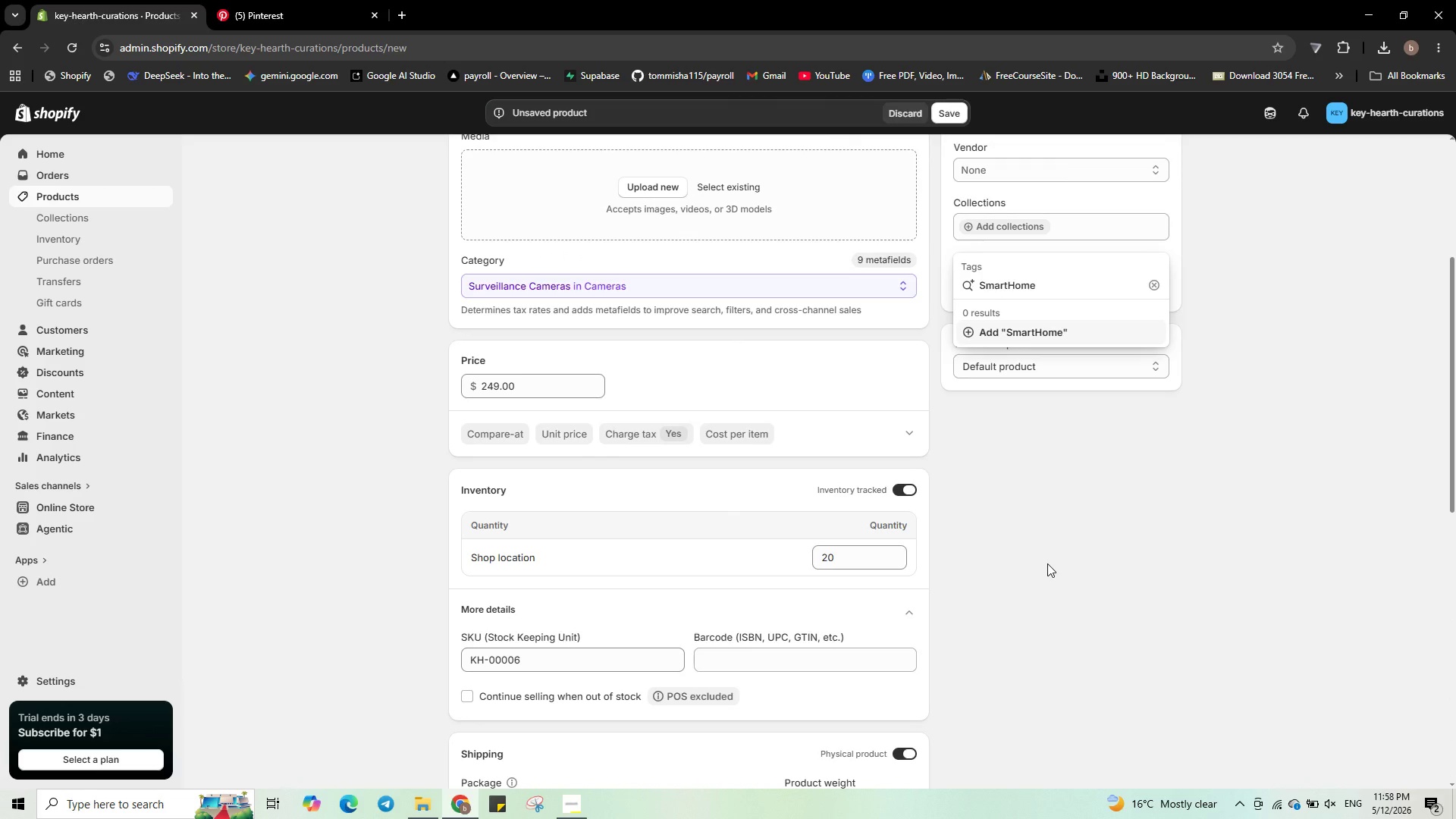 
left_click([1040, 342])
 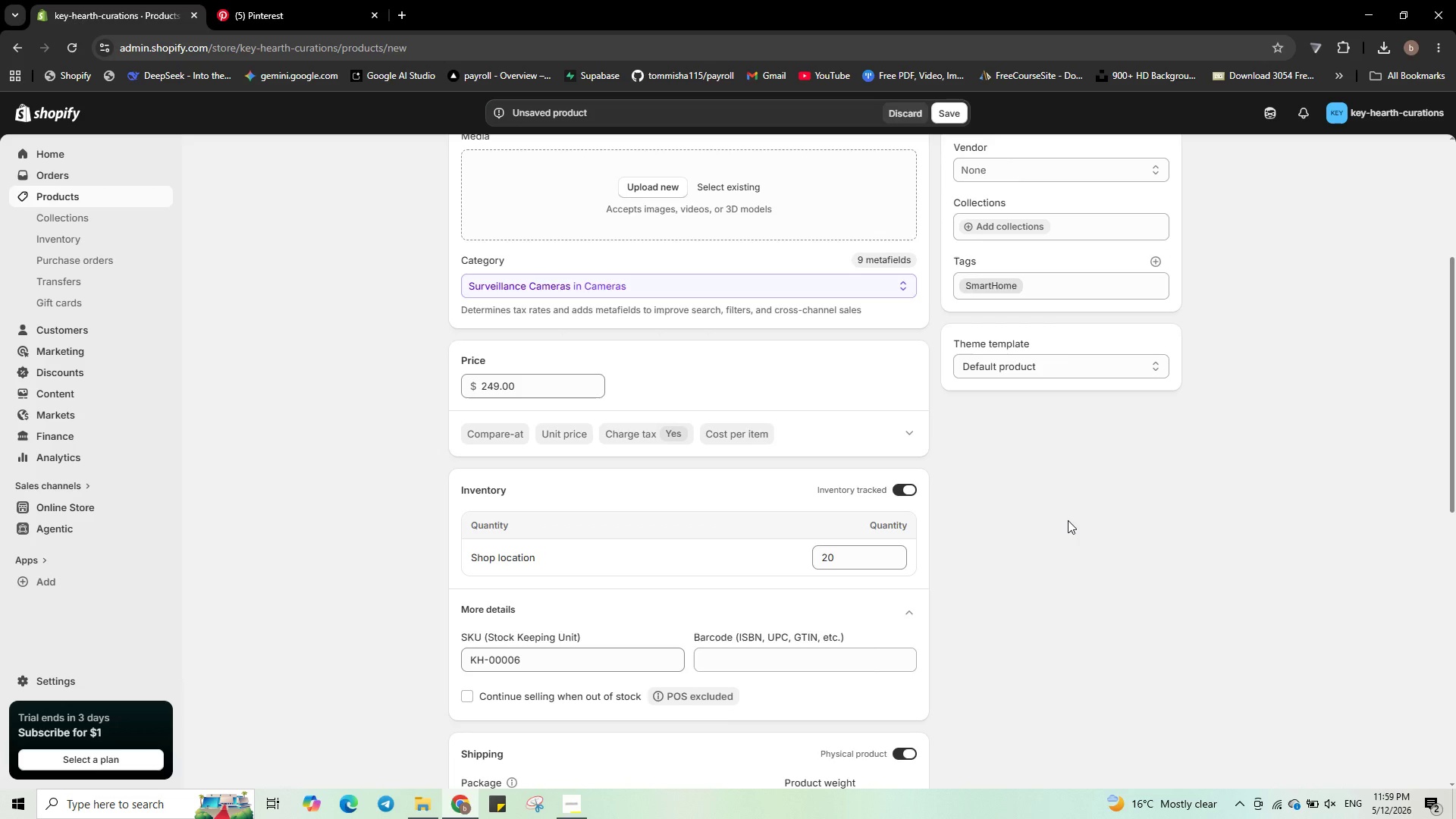 
left_click([1068, 520])
 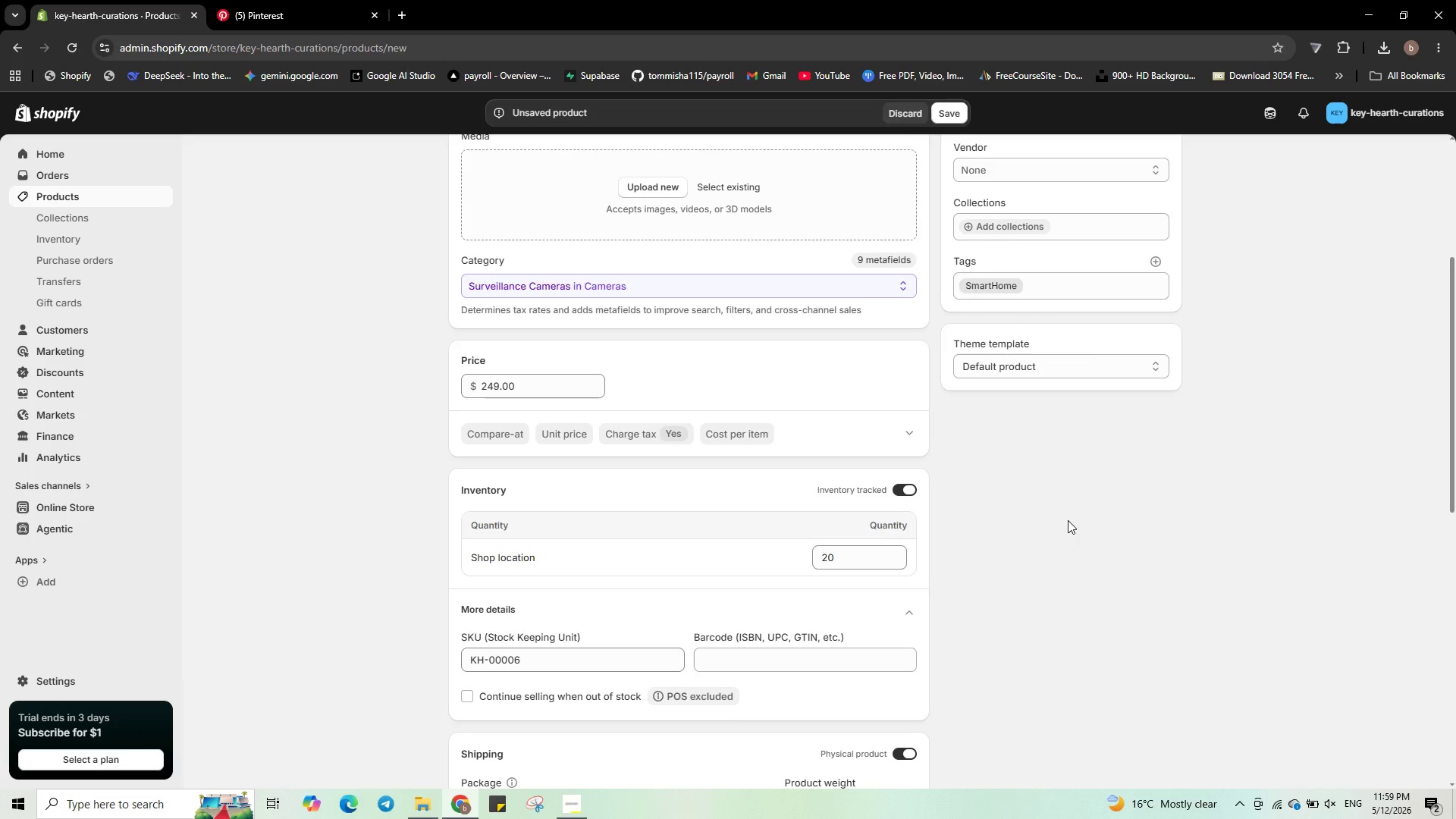 
scroll: coordinate [1025, 516], scroll_direction: down, amount: 11.0
 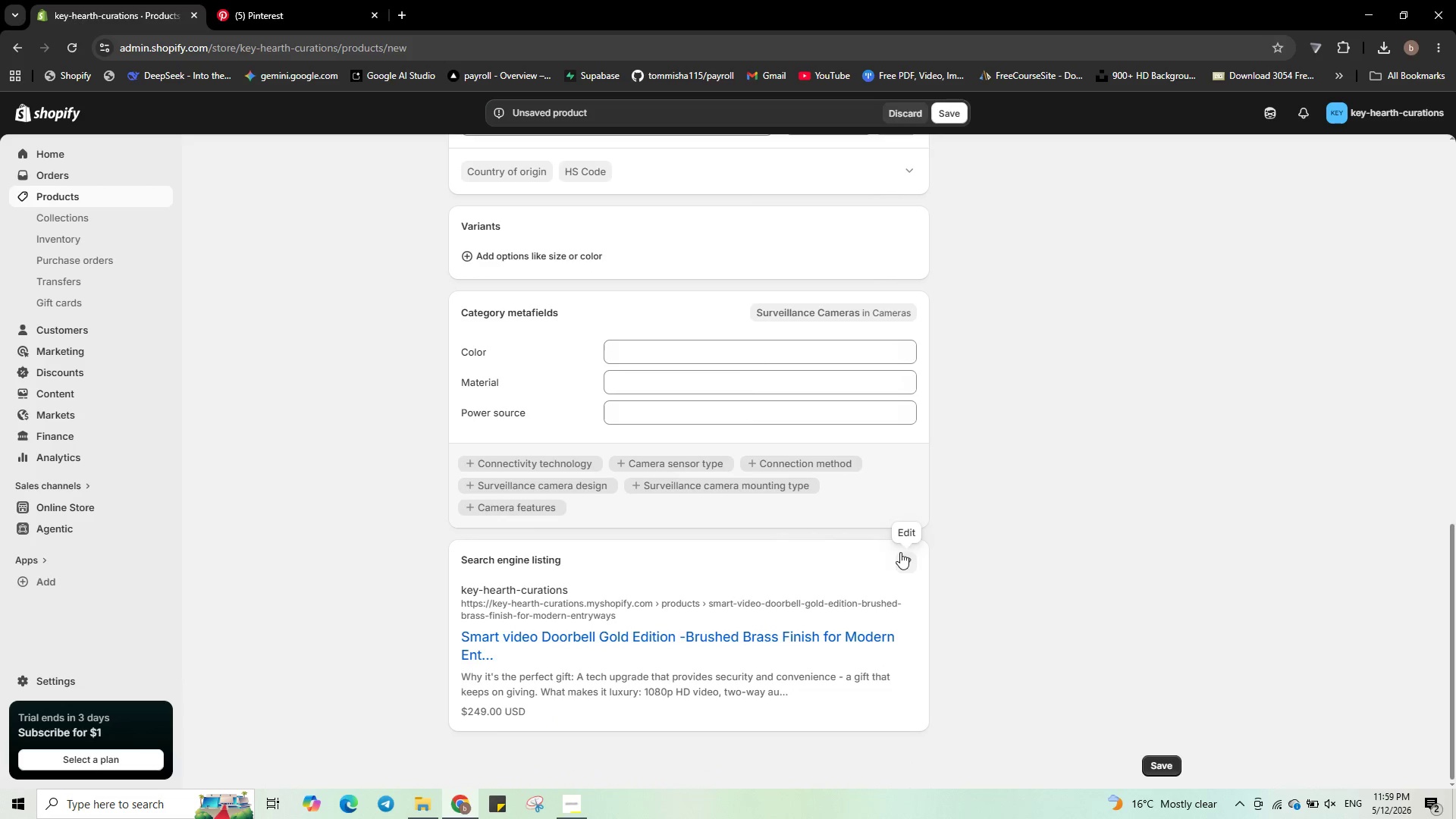 
left_click([902, 566])
 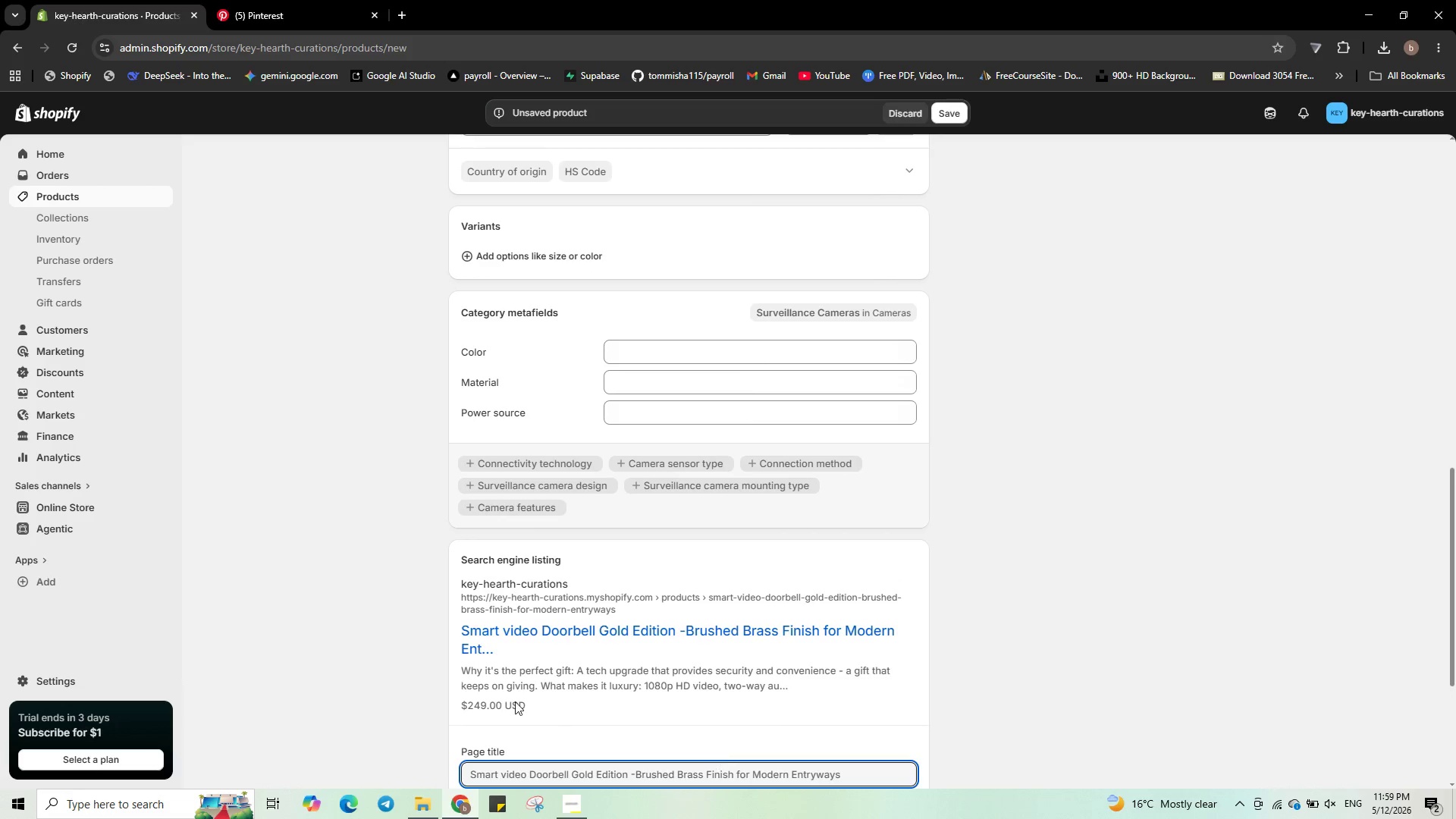 
scroll: coordinate [515, 701], scroll_direction: down, amount: 3.0
 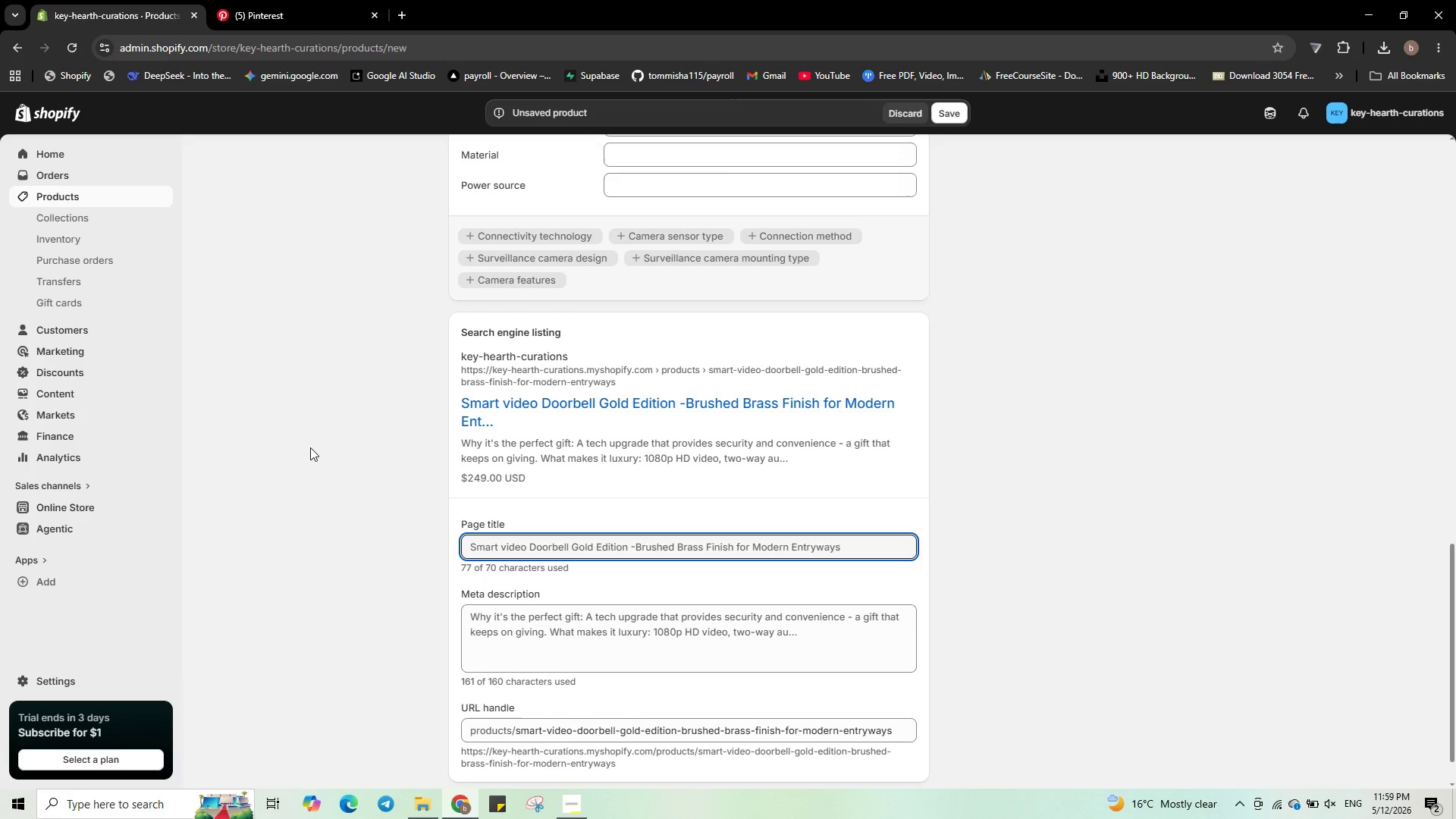 
wait(6.76)
 